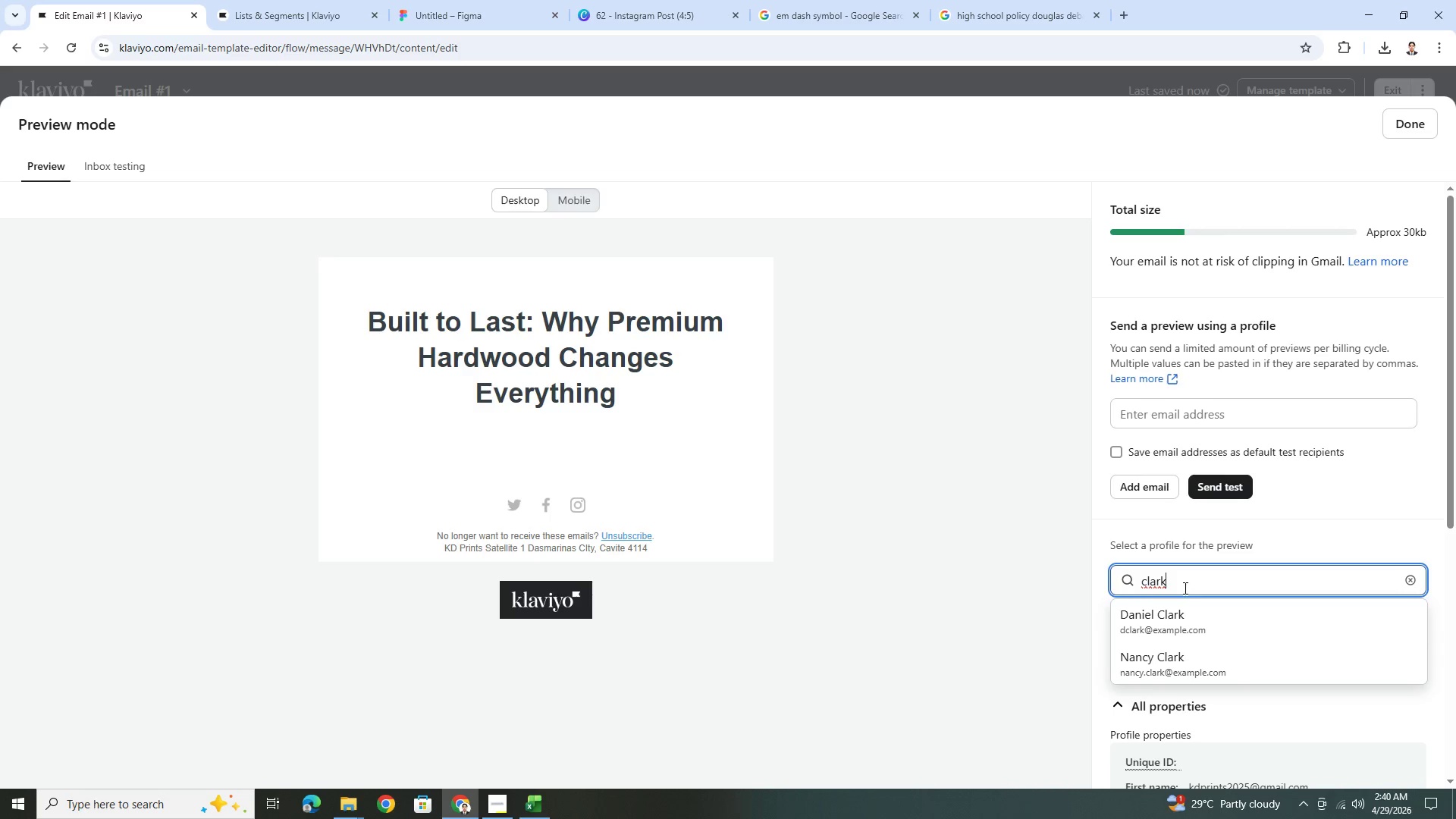 
left_click([1180, 628])
 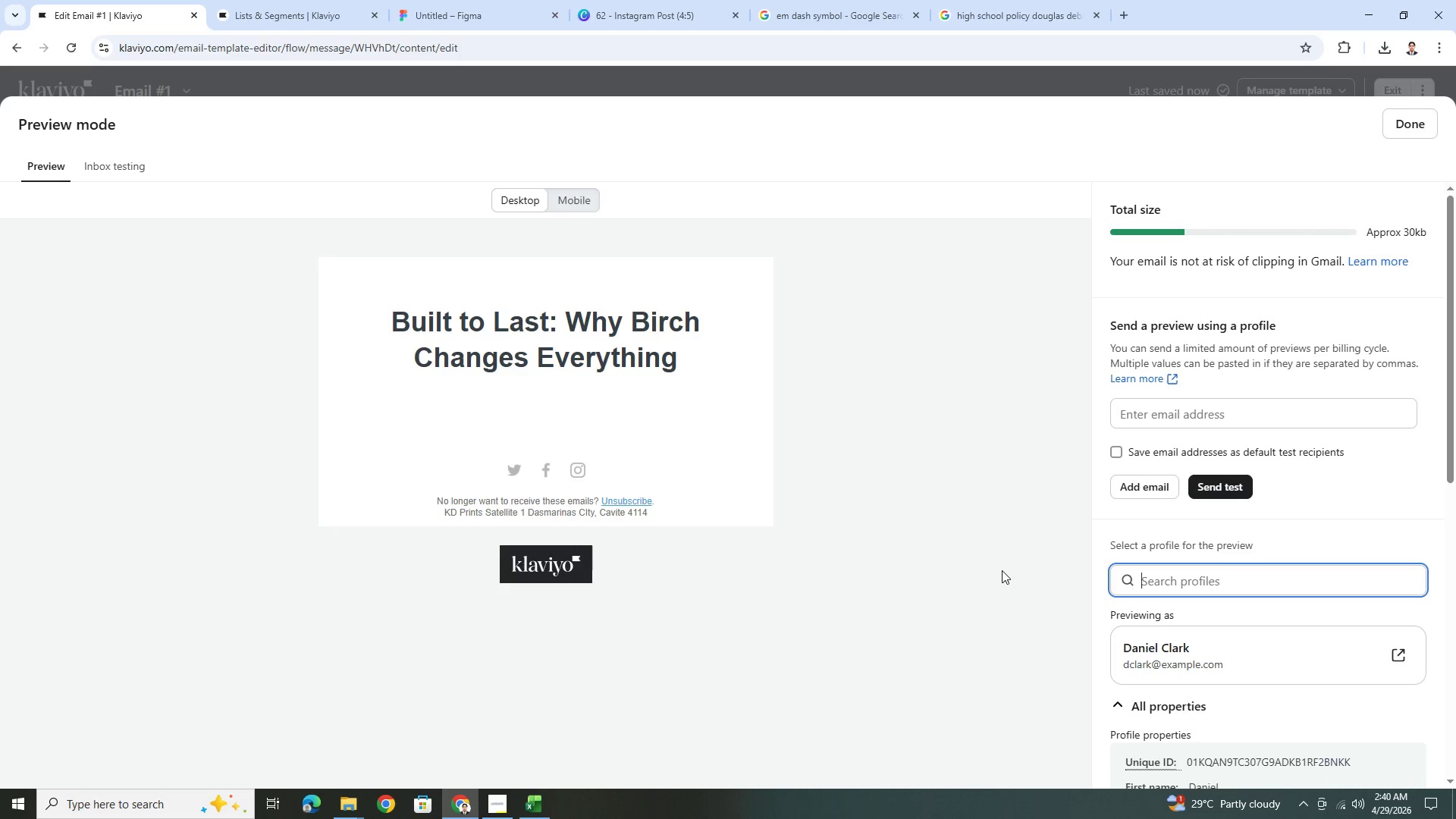 
wait(11.66)
 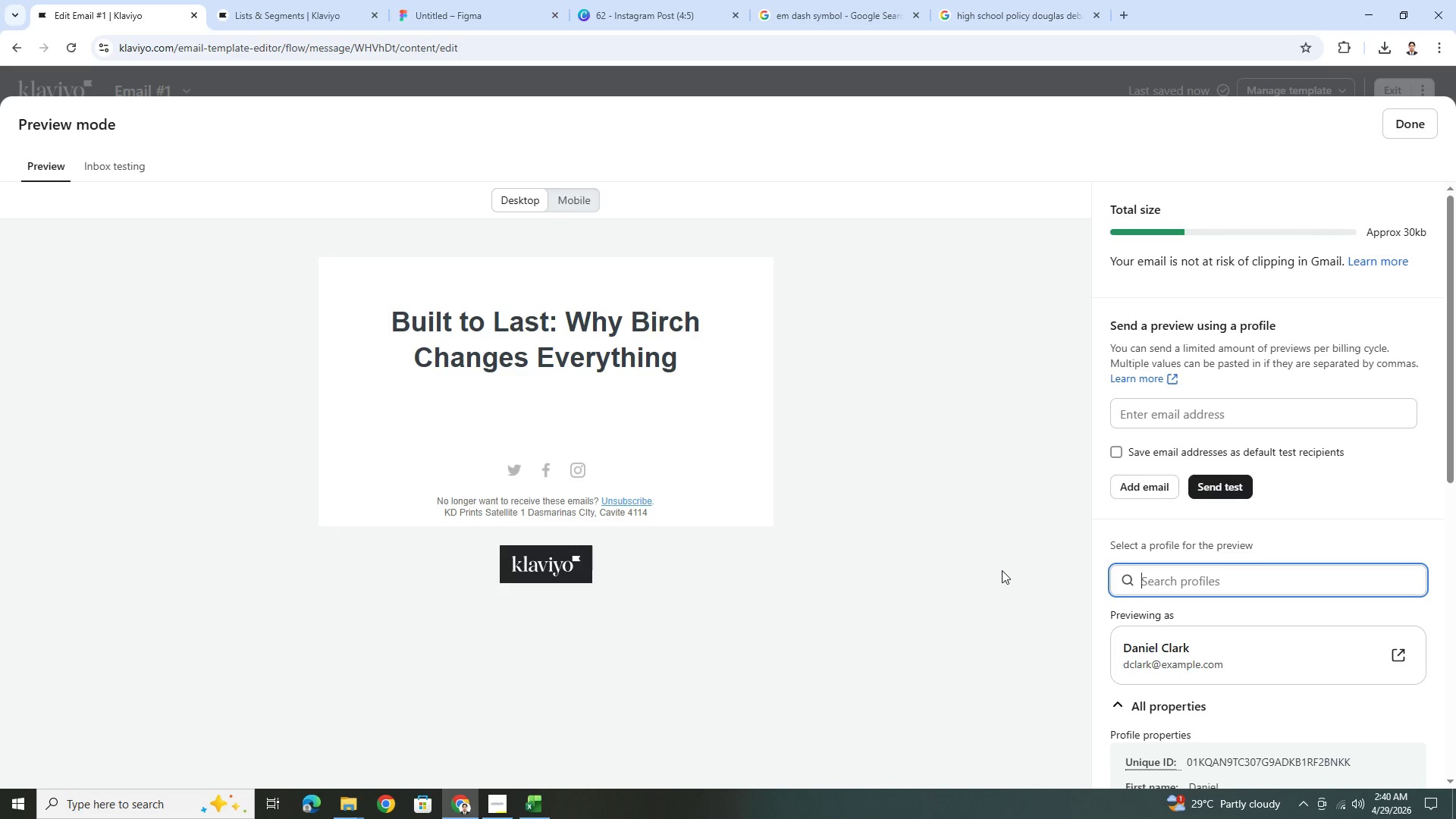 
left_click([1392, 130])
 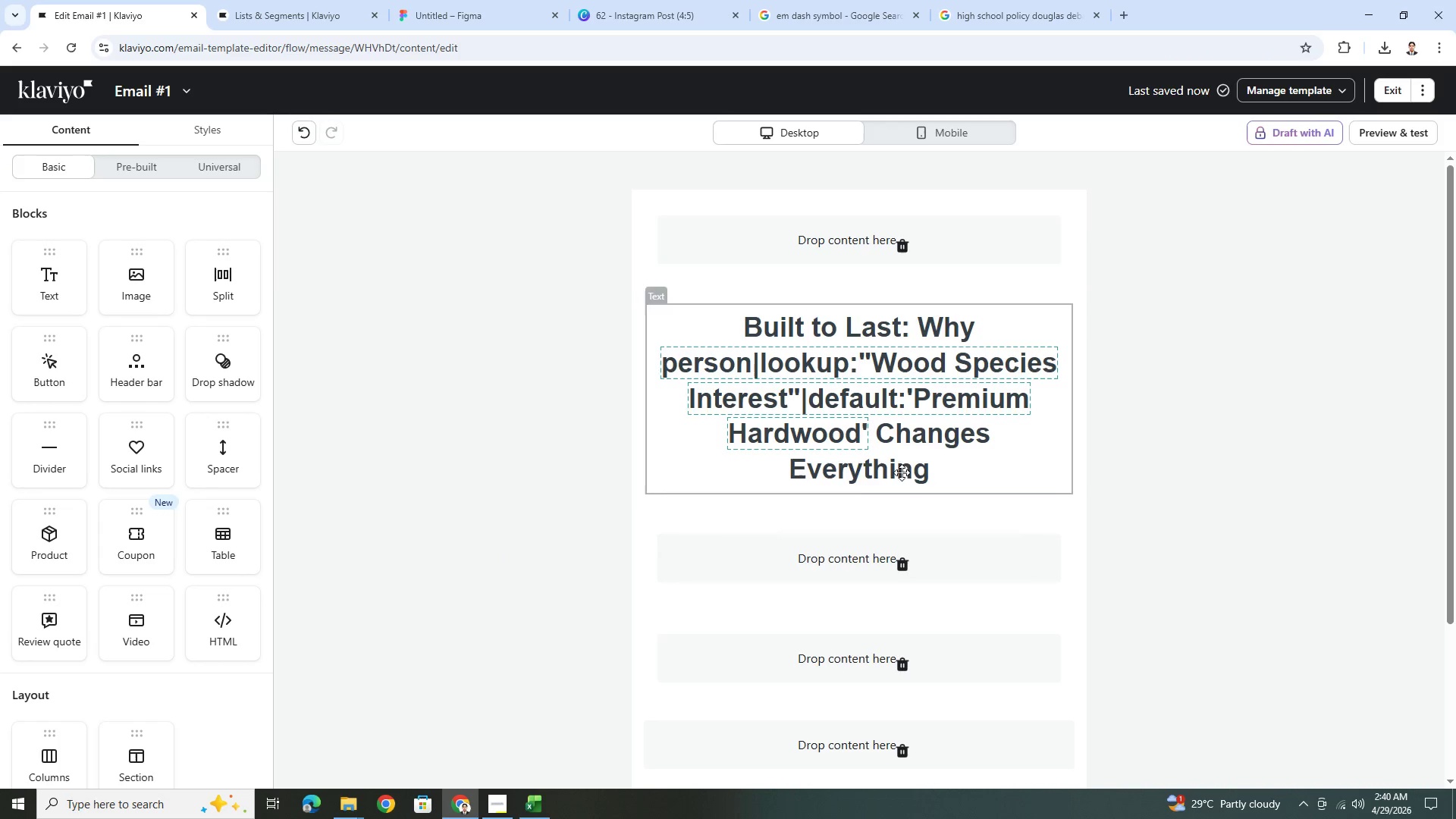 
wait(9.56)
 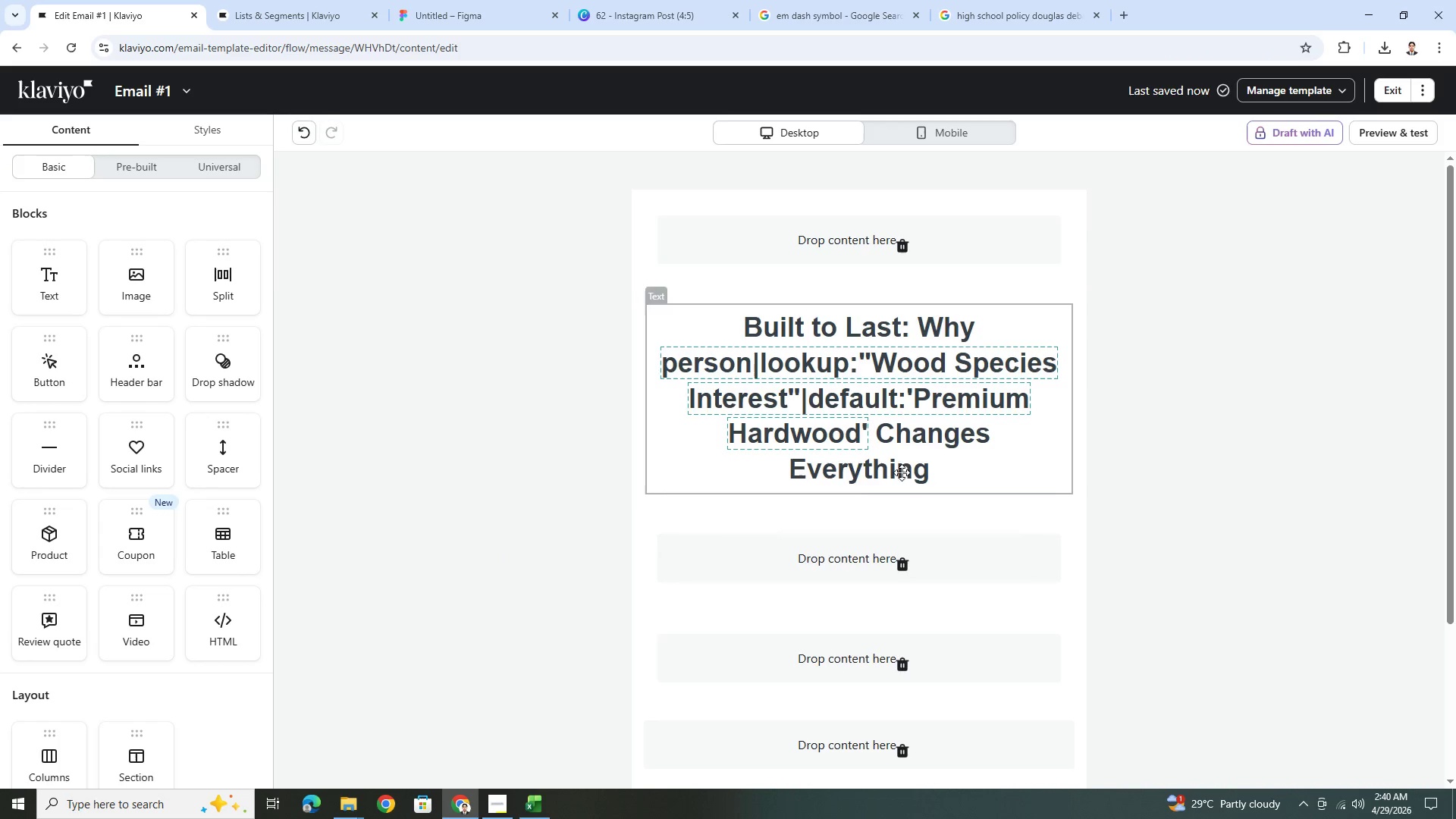 
left_click_drag(start_coordinate=[71, 288], to_coordinate=[822, 561])
 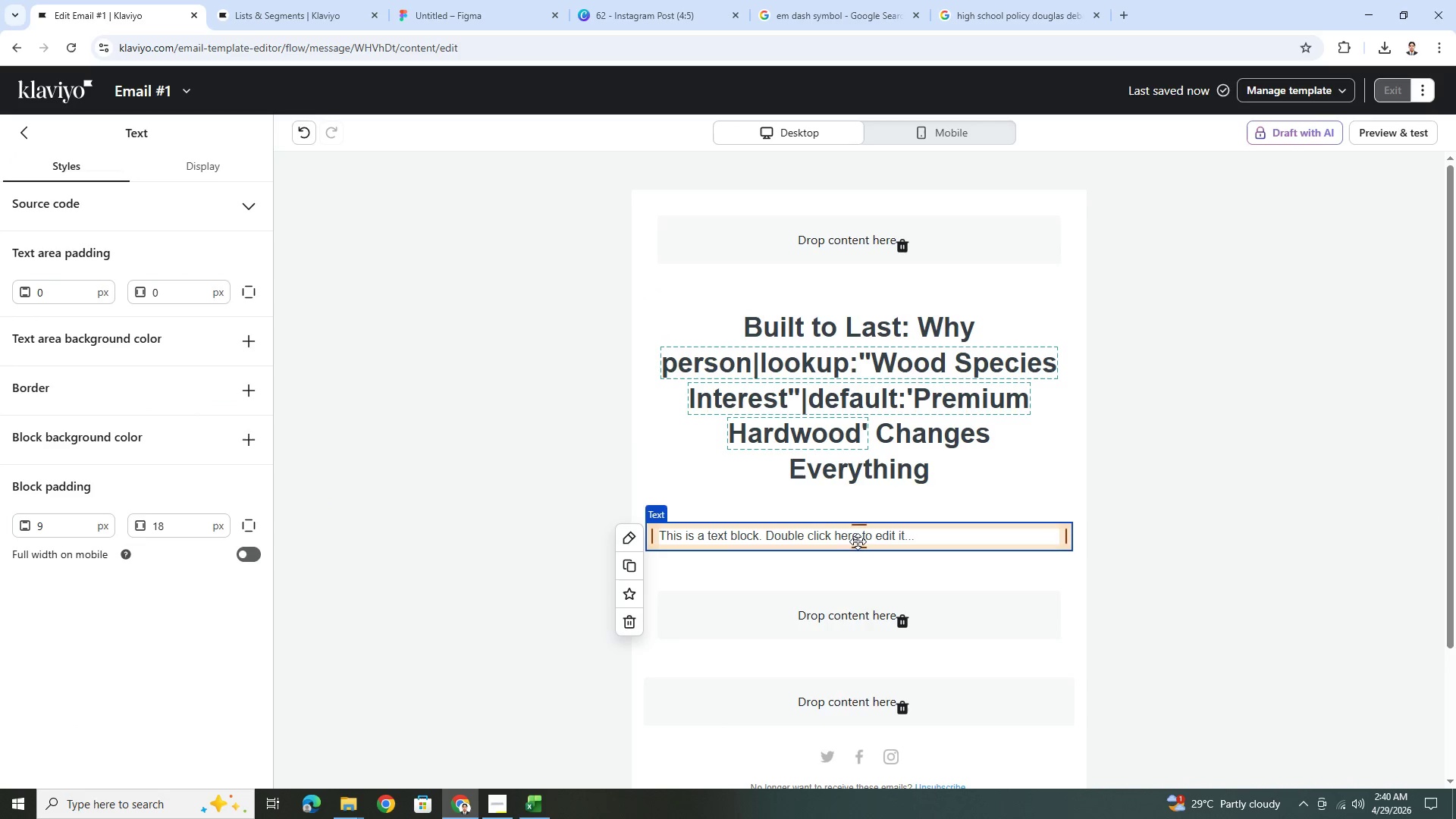 
double_click([857, 538])
 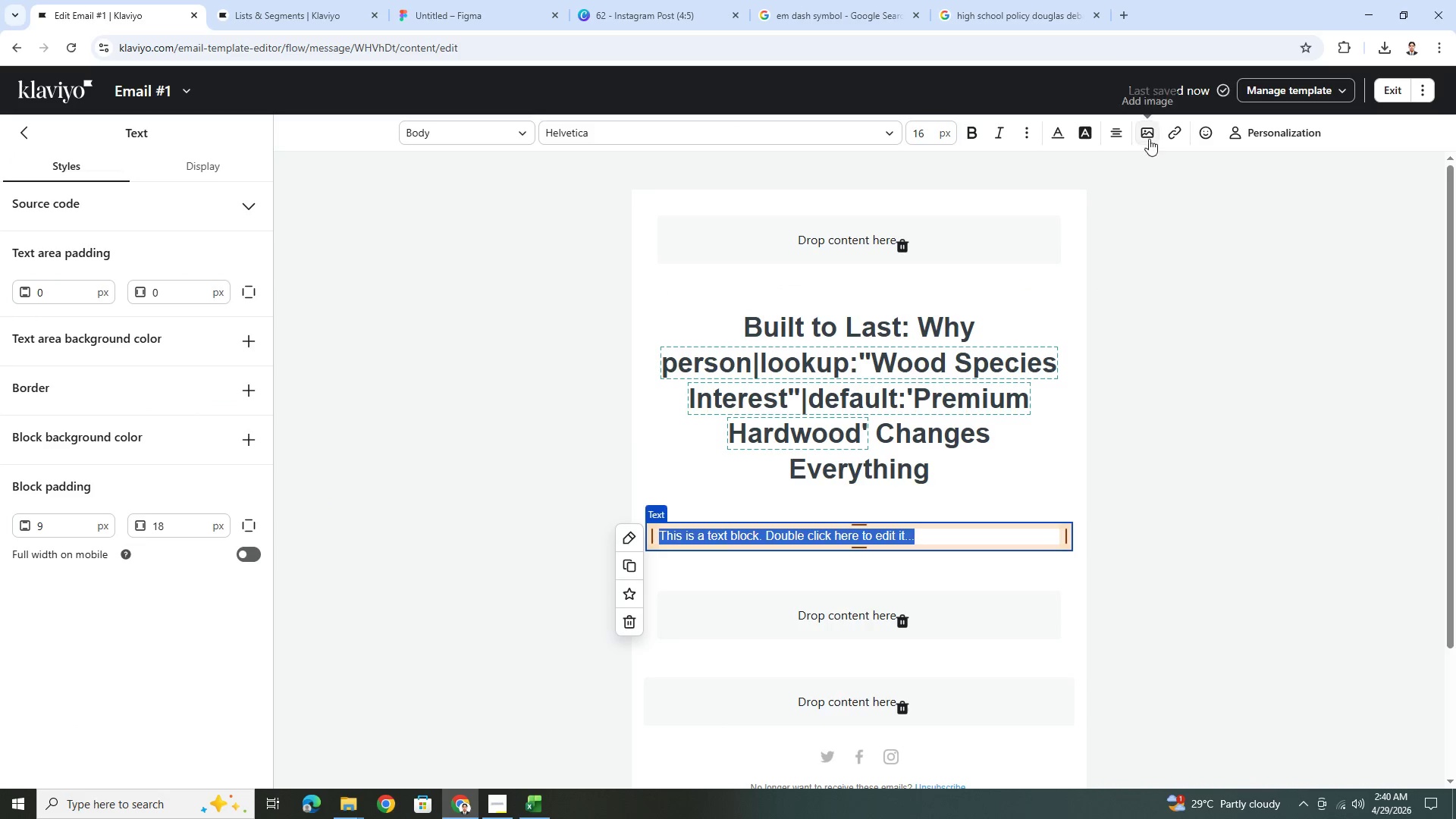 
left_click([1118, 136])
 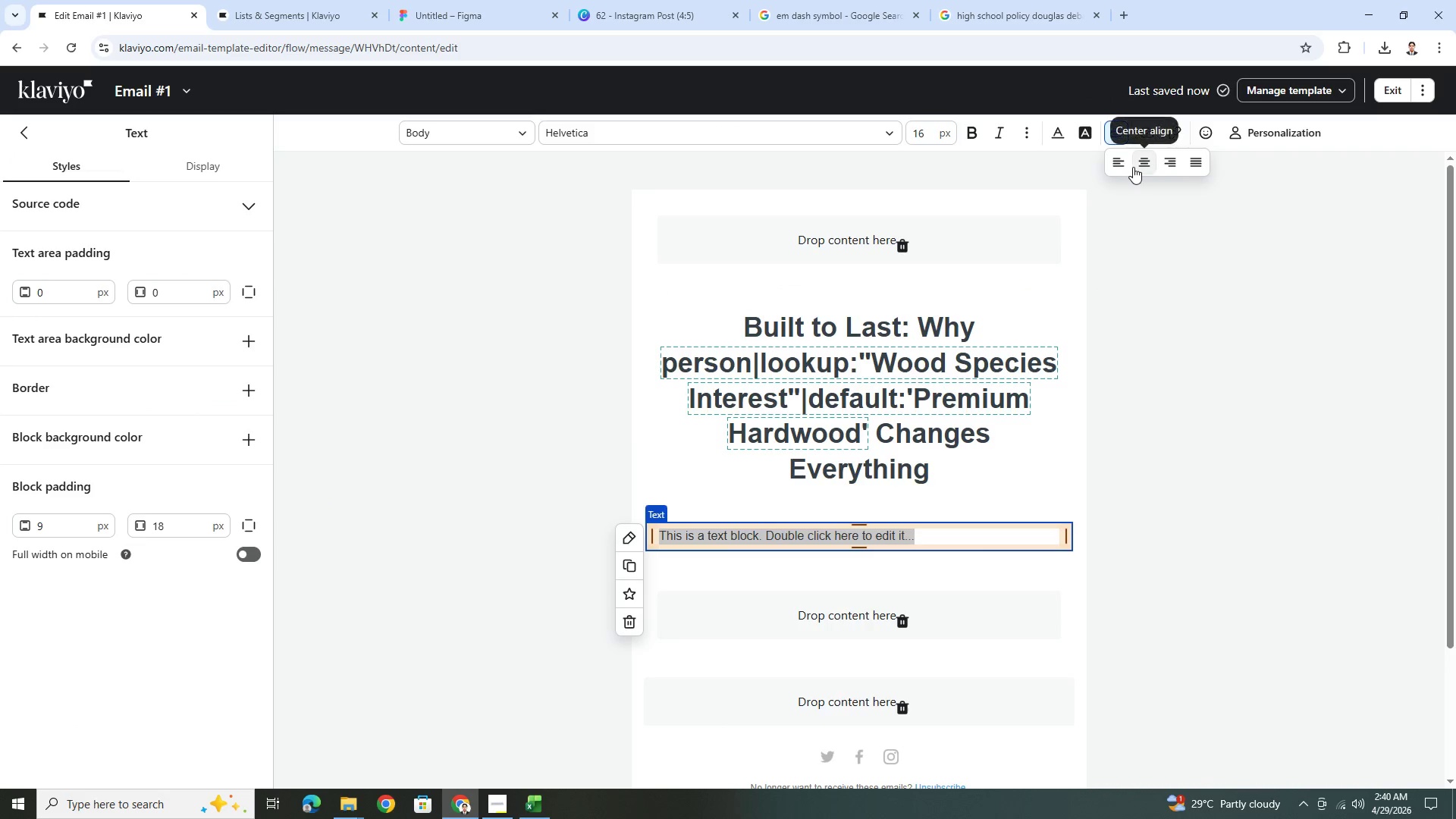 
left_click([1137, 168])
 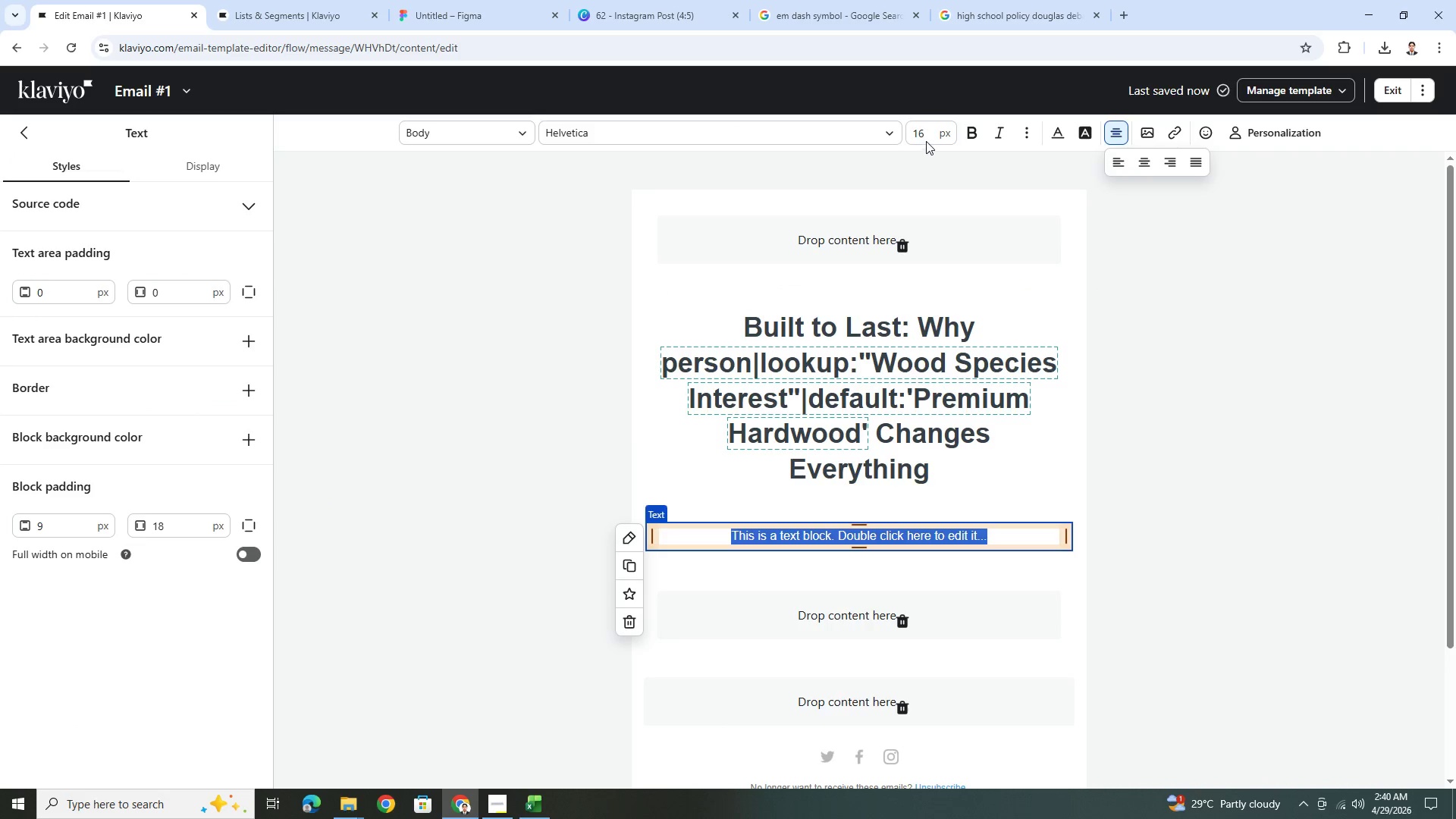 
double_click([926, 136])
 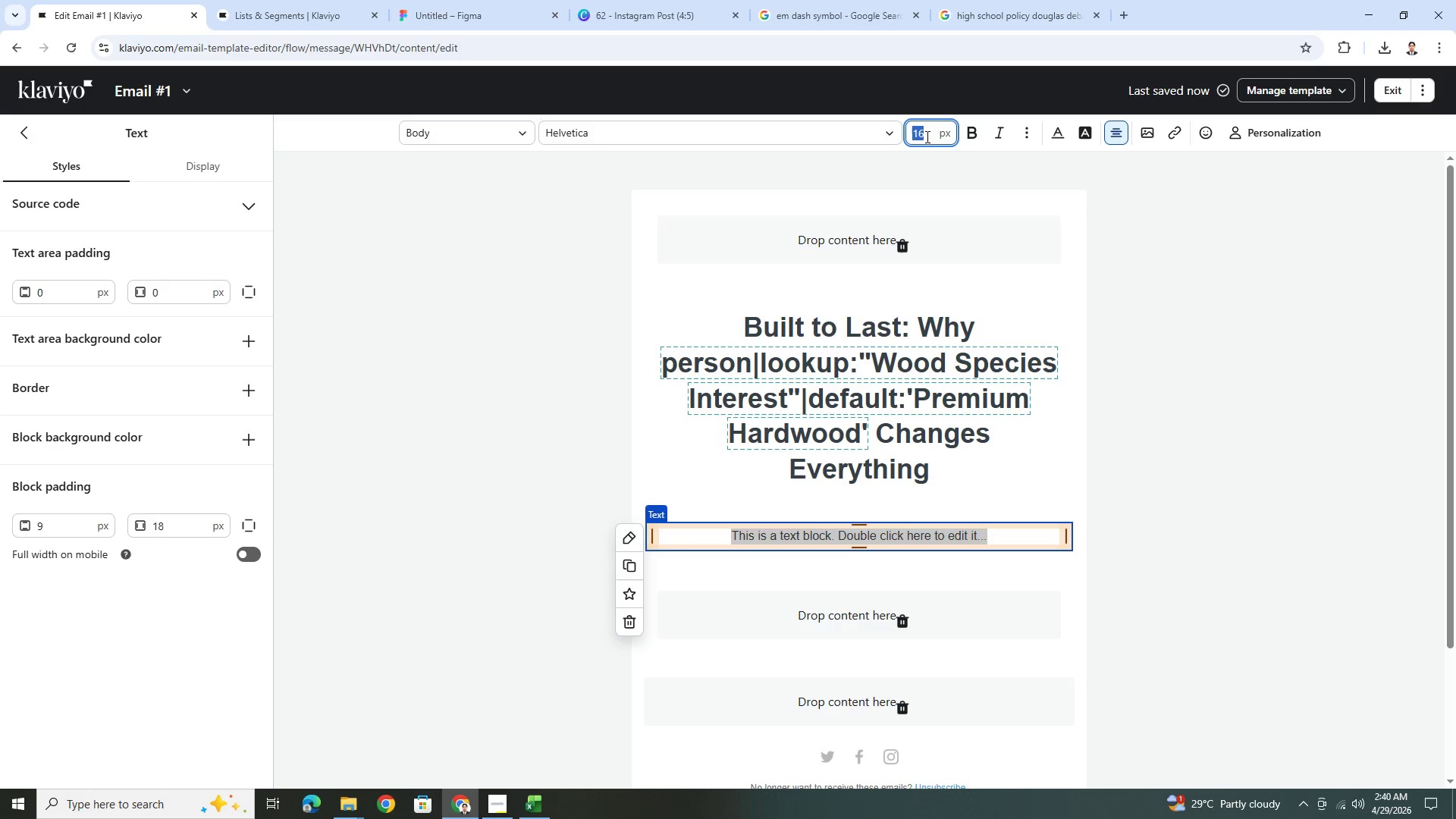 
key(Numpad1)
 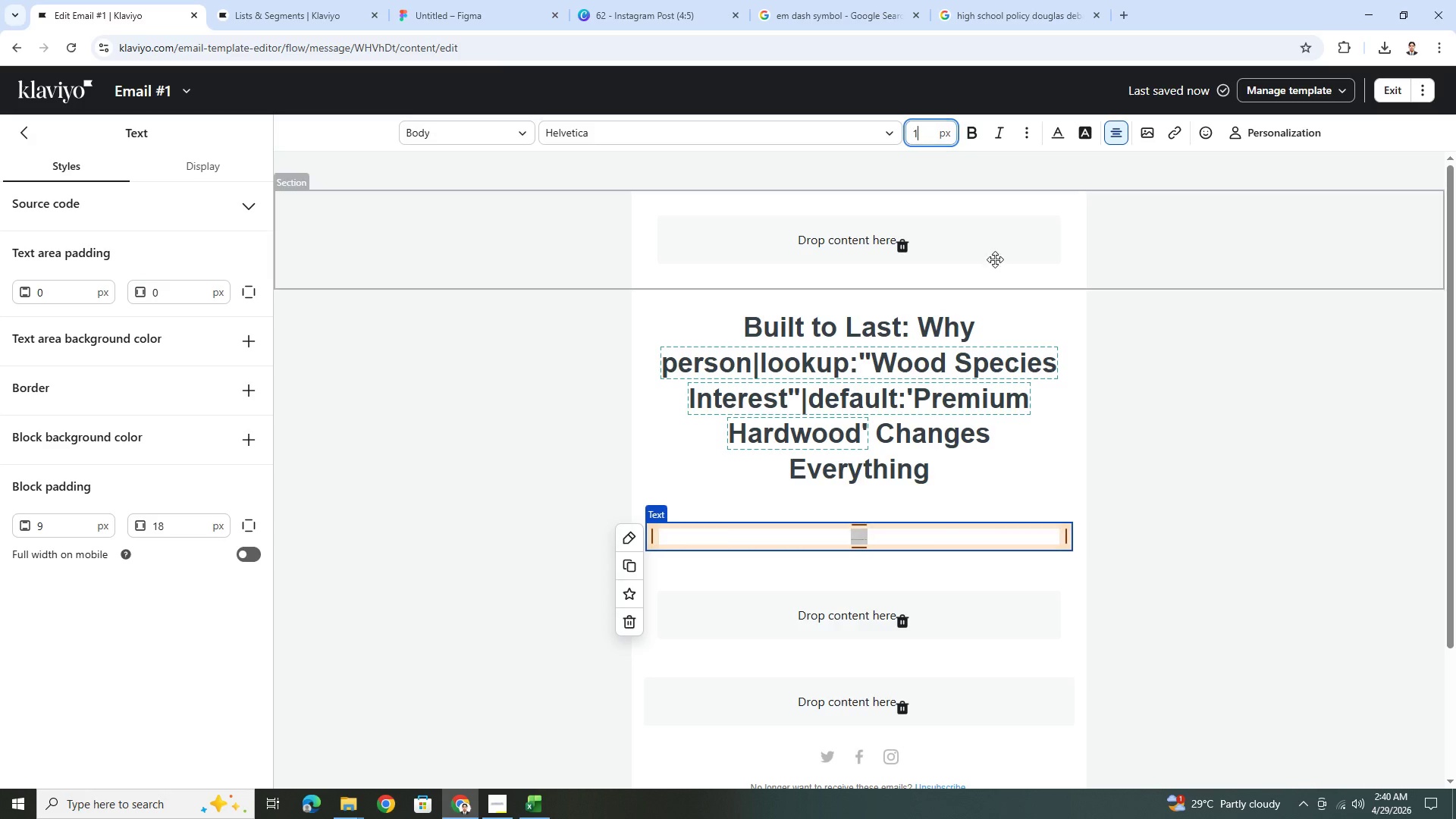 
key(Numpad8)
 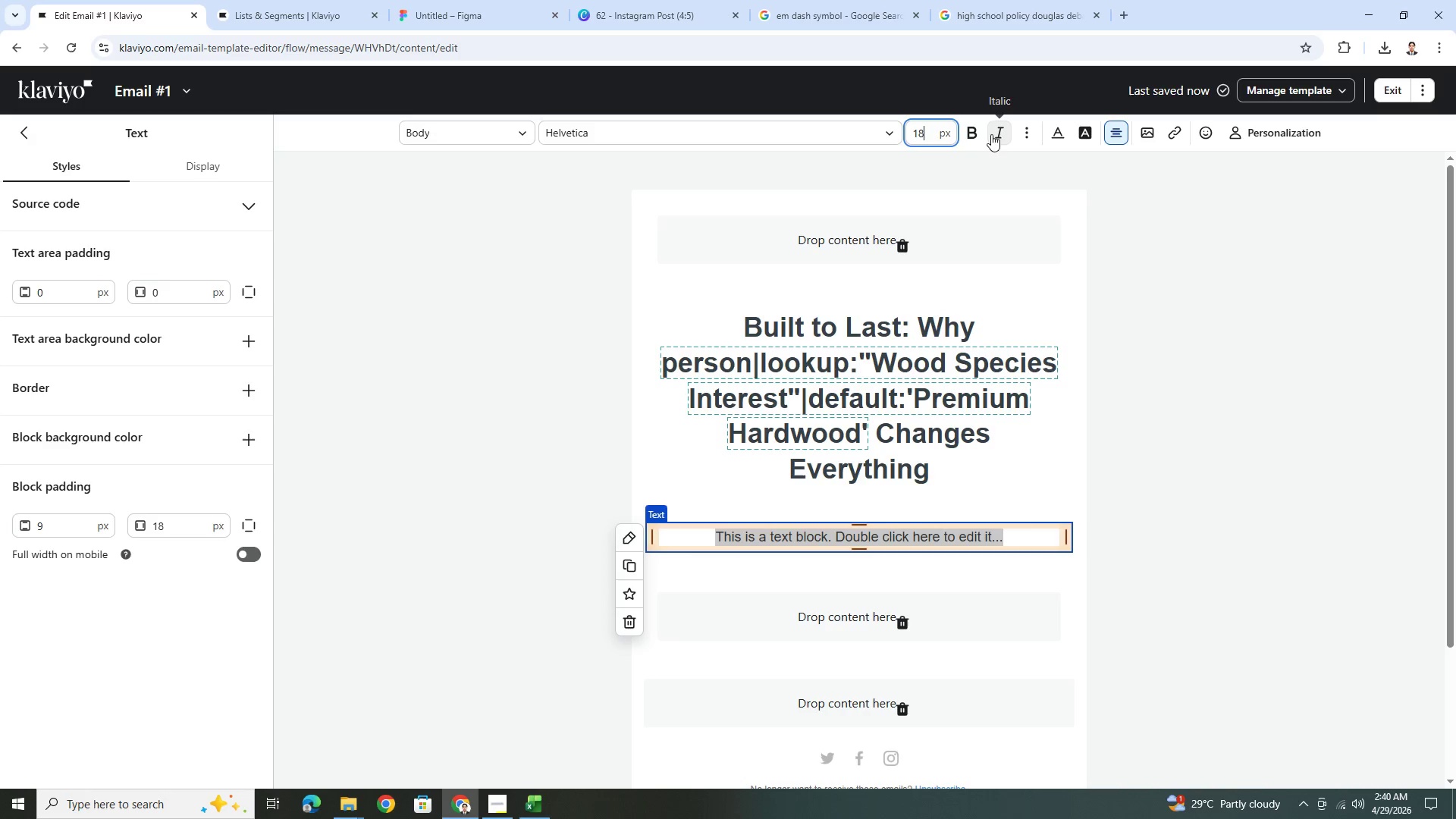 
left_click([972, 135])
 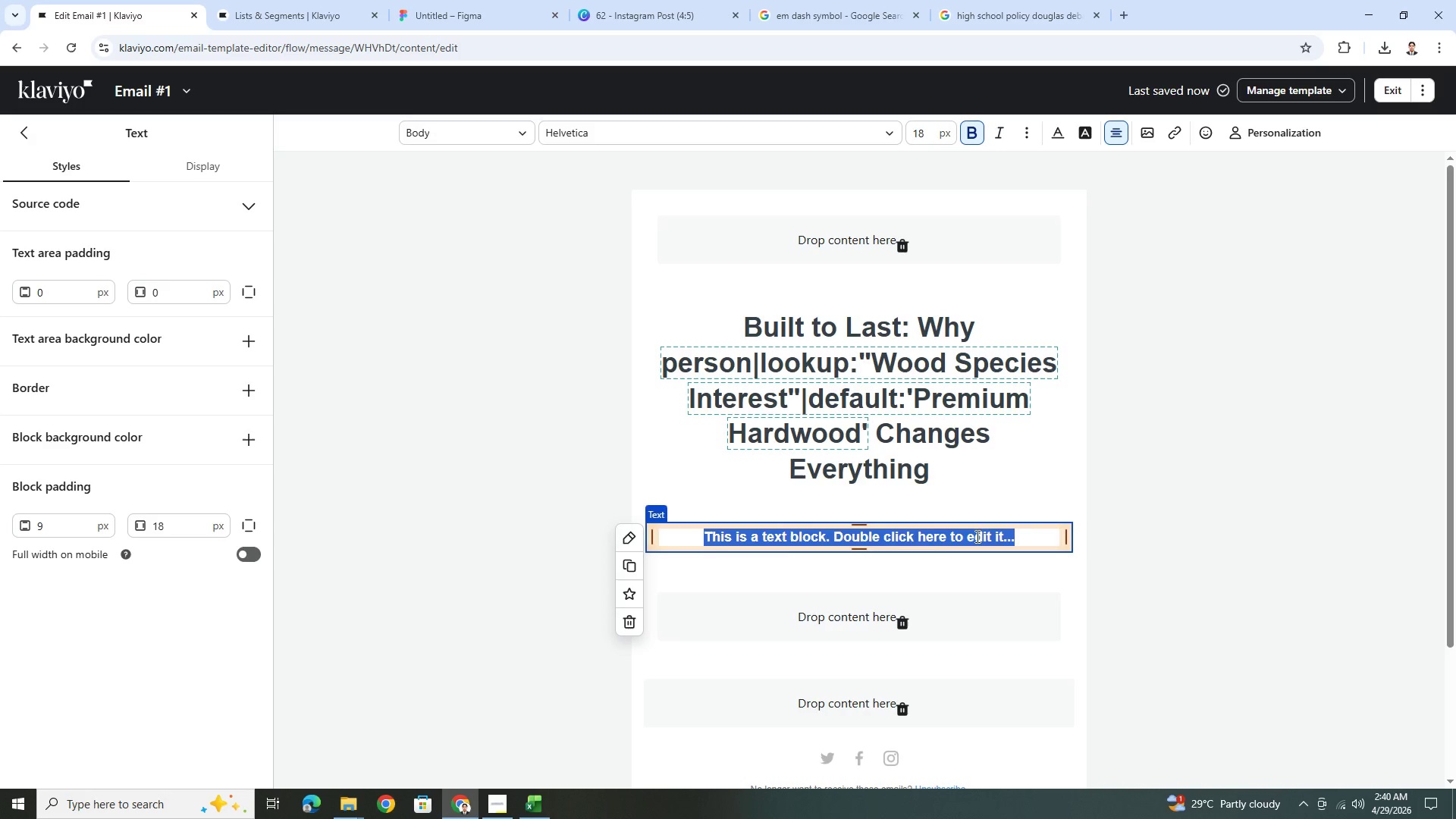 
double_click([976, 537])
 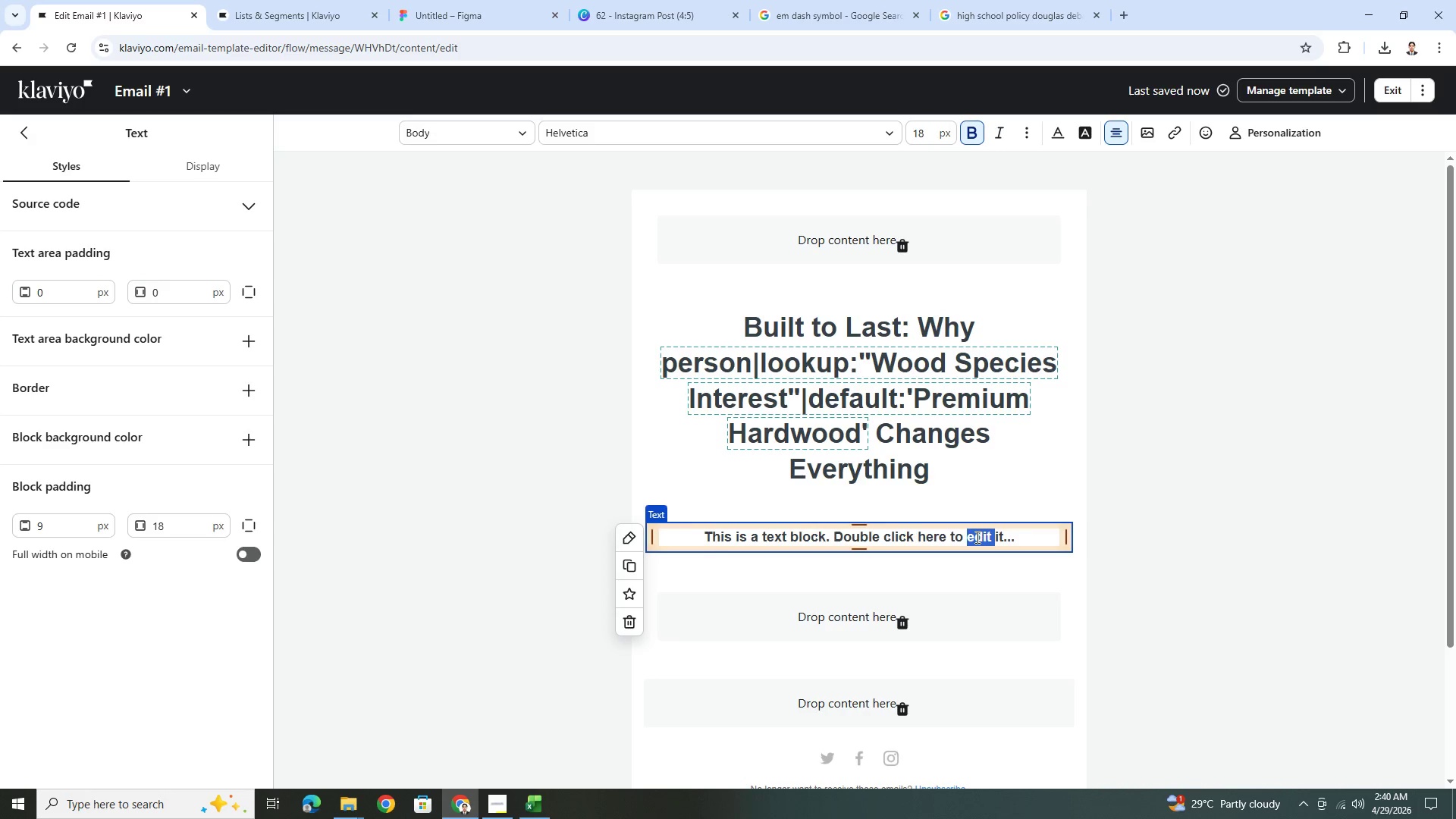 
triple_click([976, 537])
 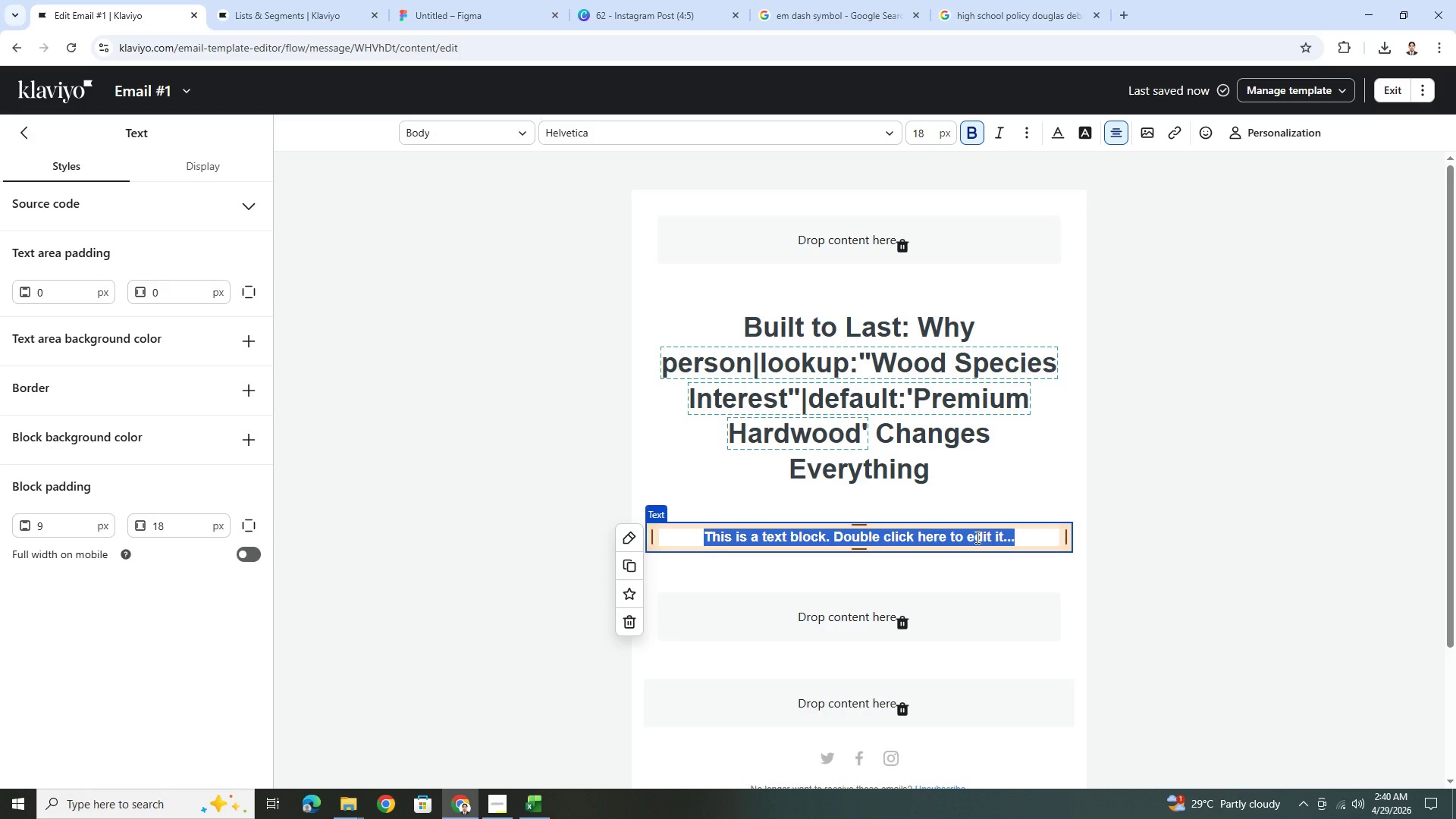 
type(Hi )
 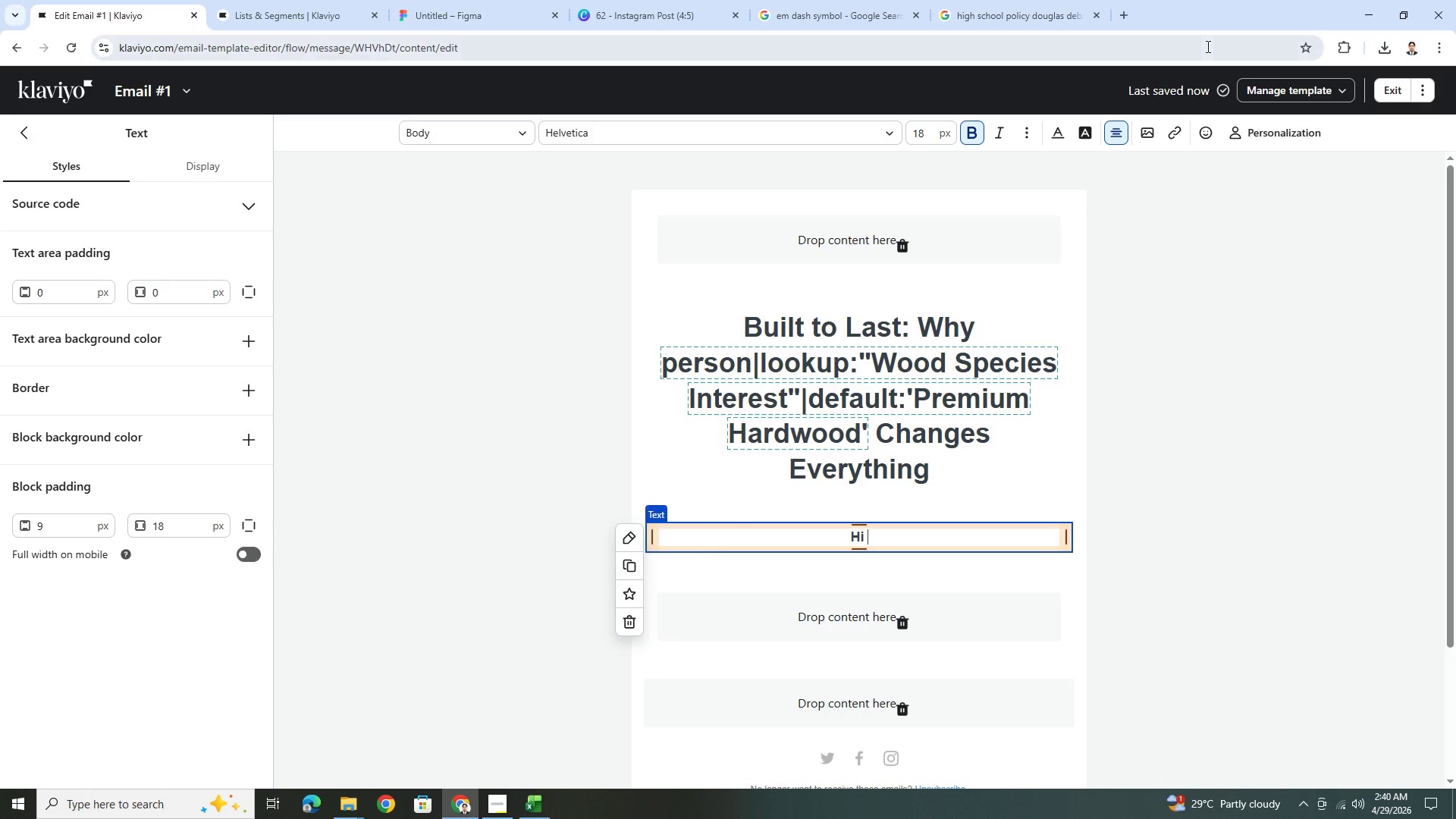 
left_click([1184, 126])
 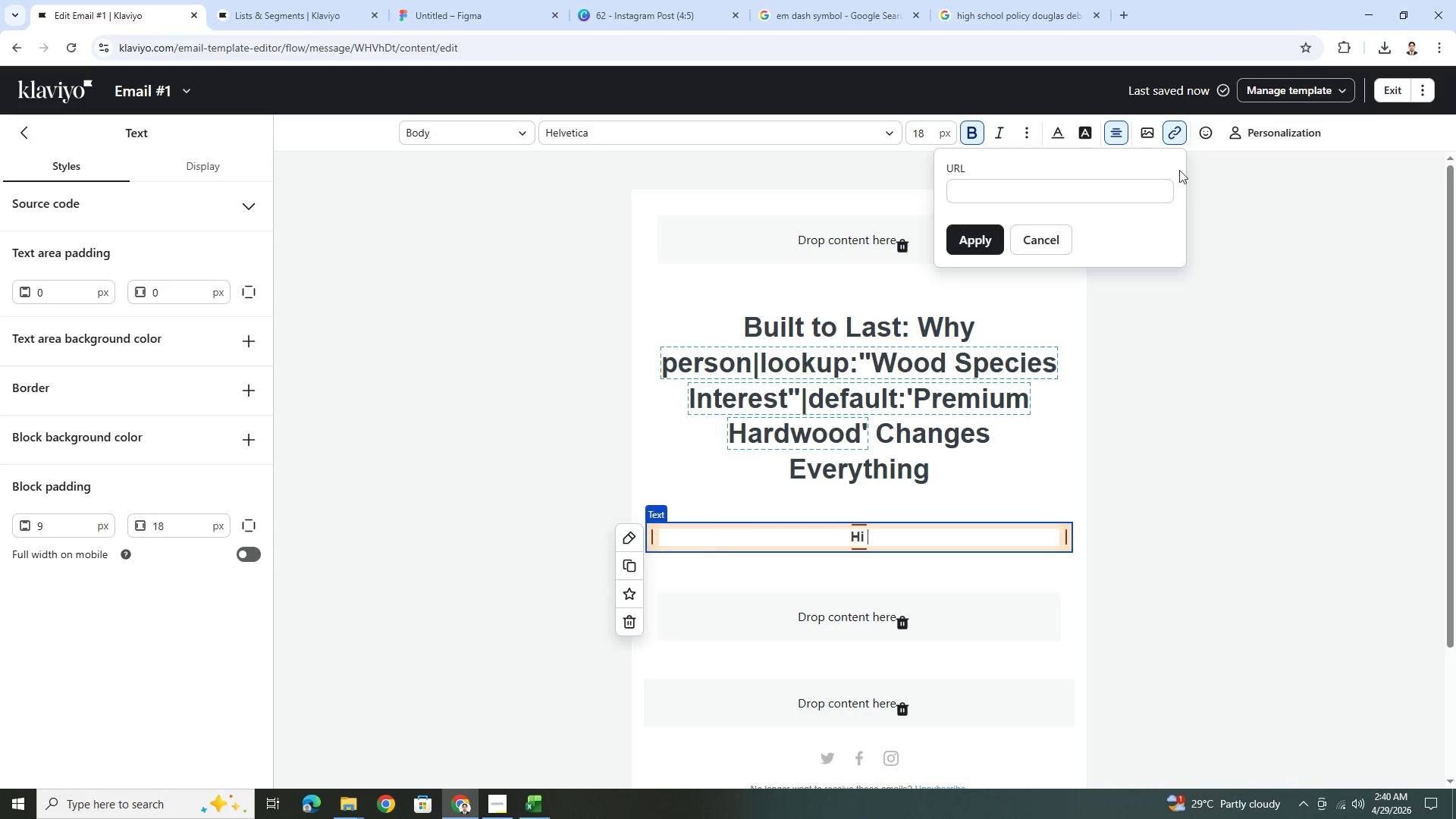 
left_click([1150, 189])
 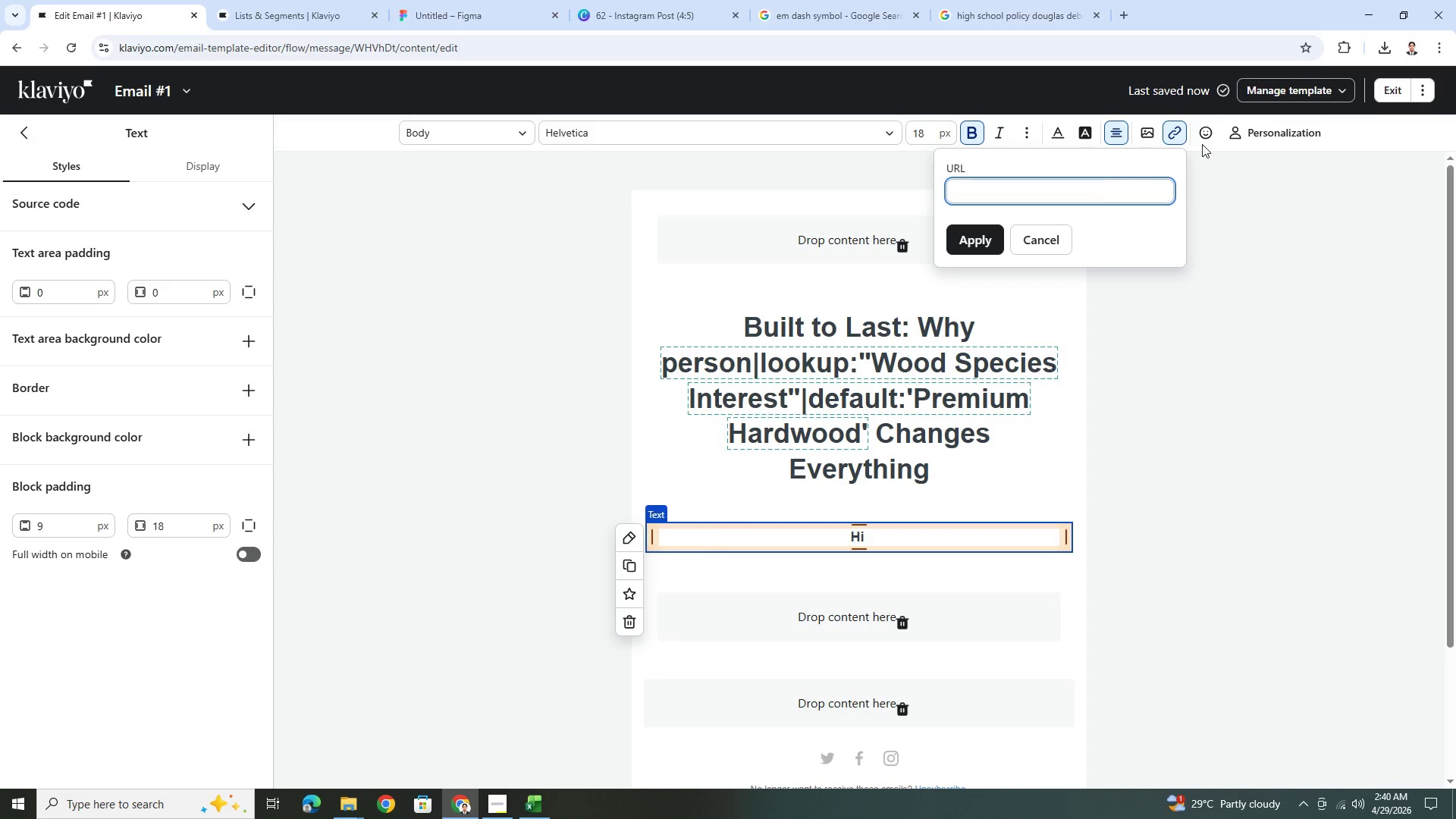 
left_click([1263, 127])
 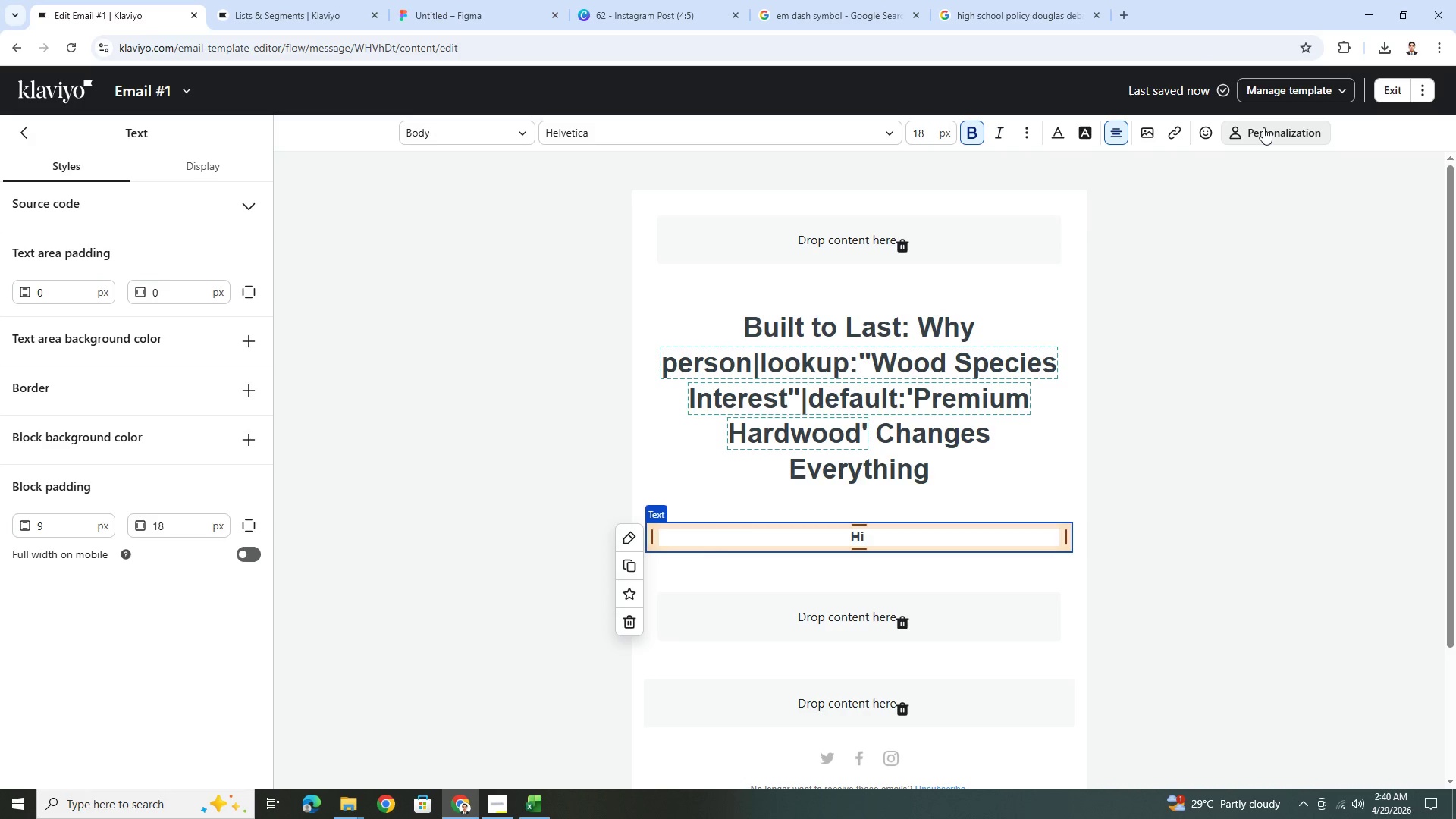 
left_click([1263, 127])
 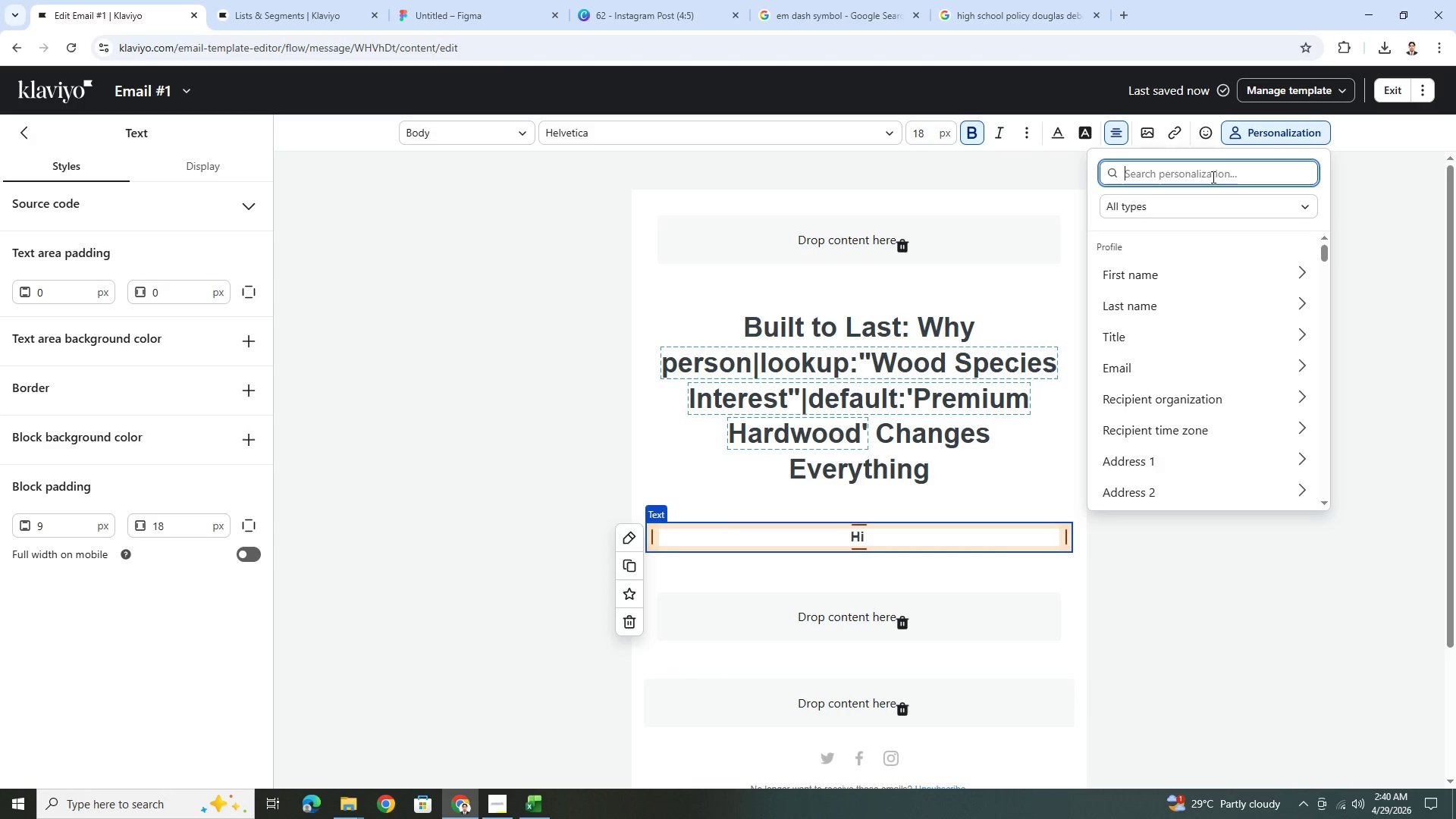 
type(firs)
 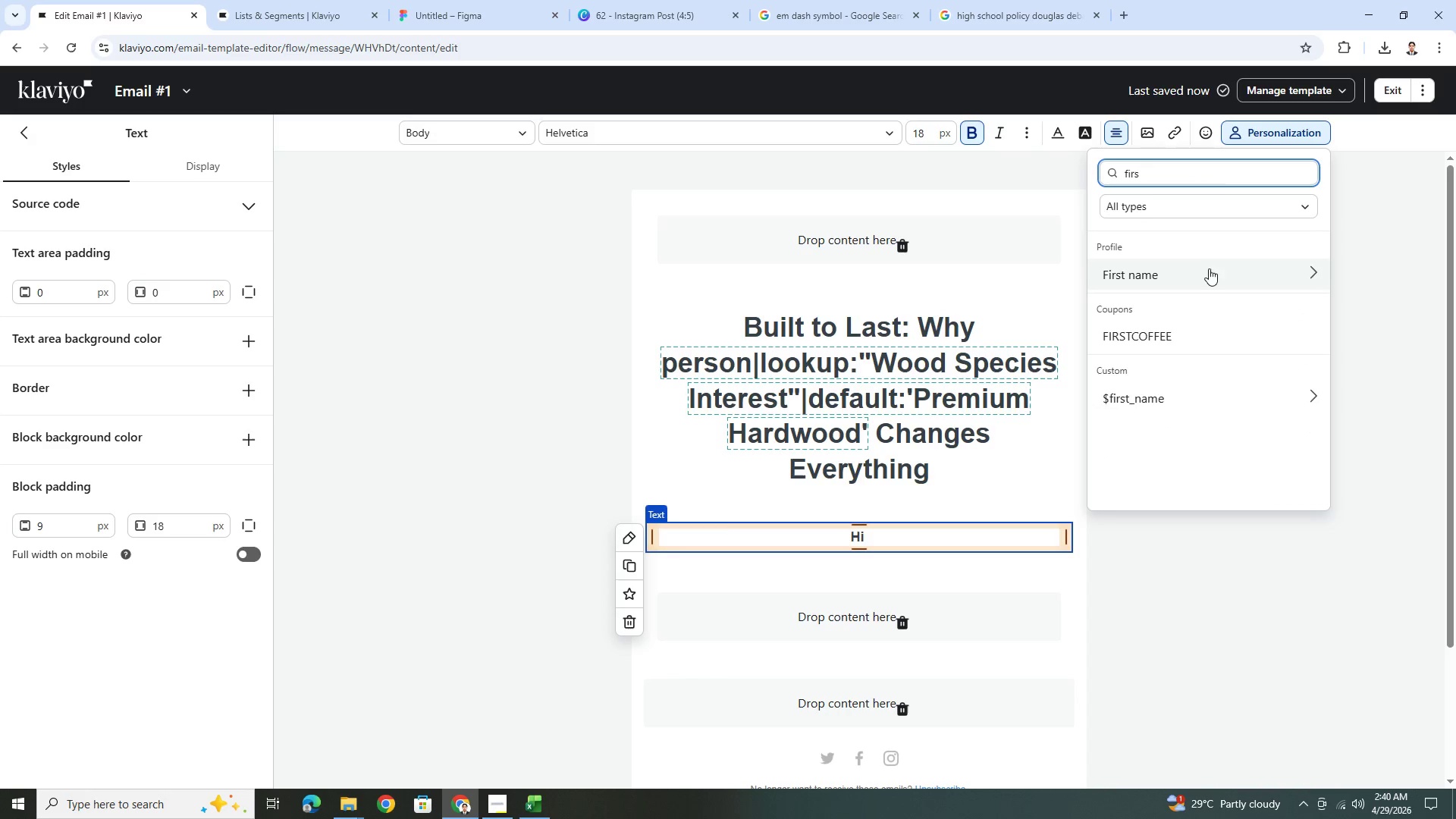 
left_click([1208, 271])
 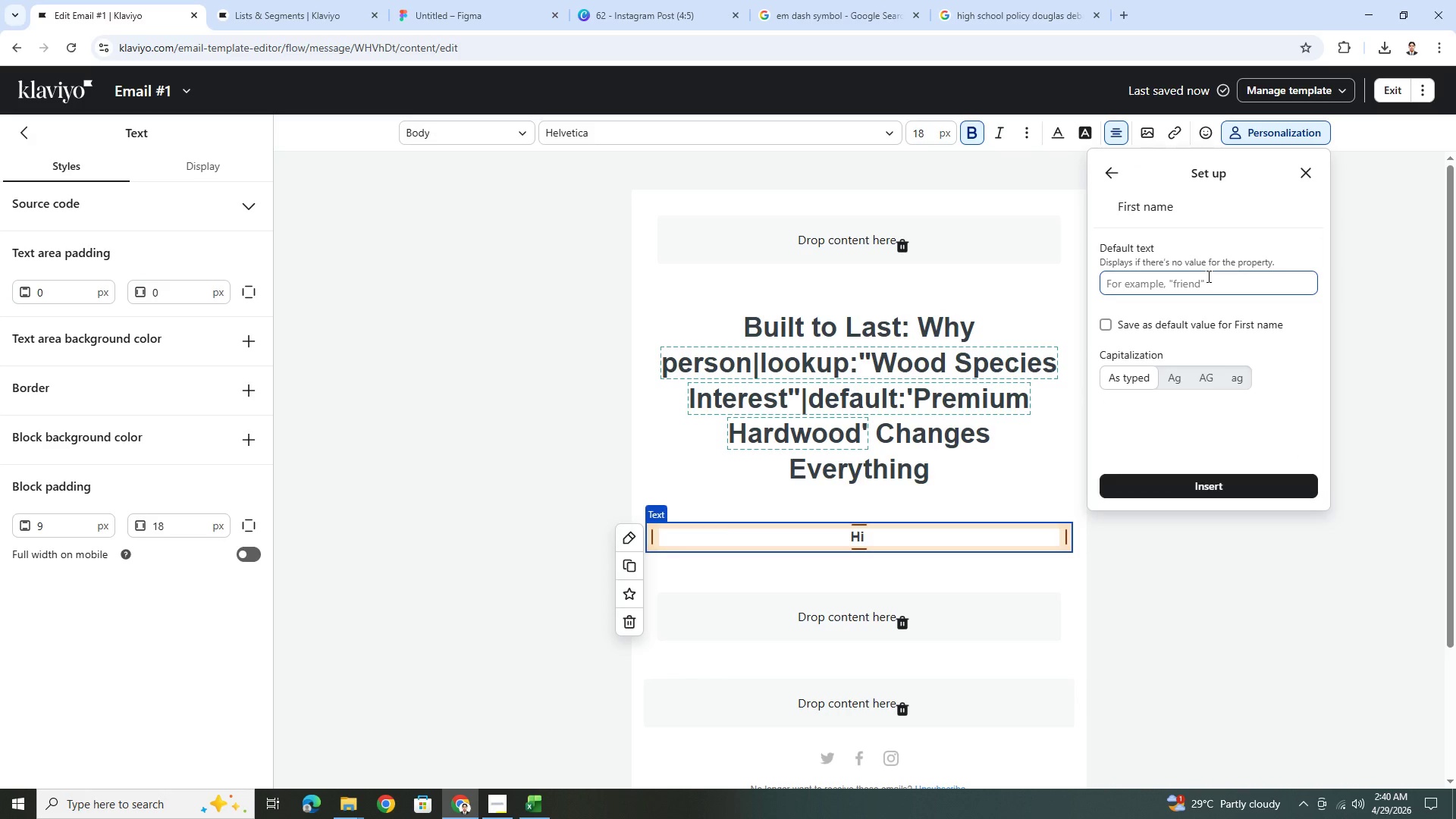 
left_click([1109, 174])
 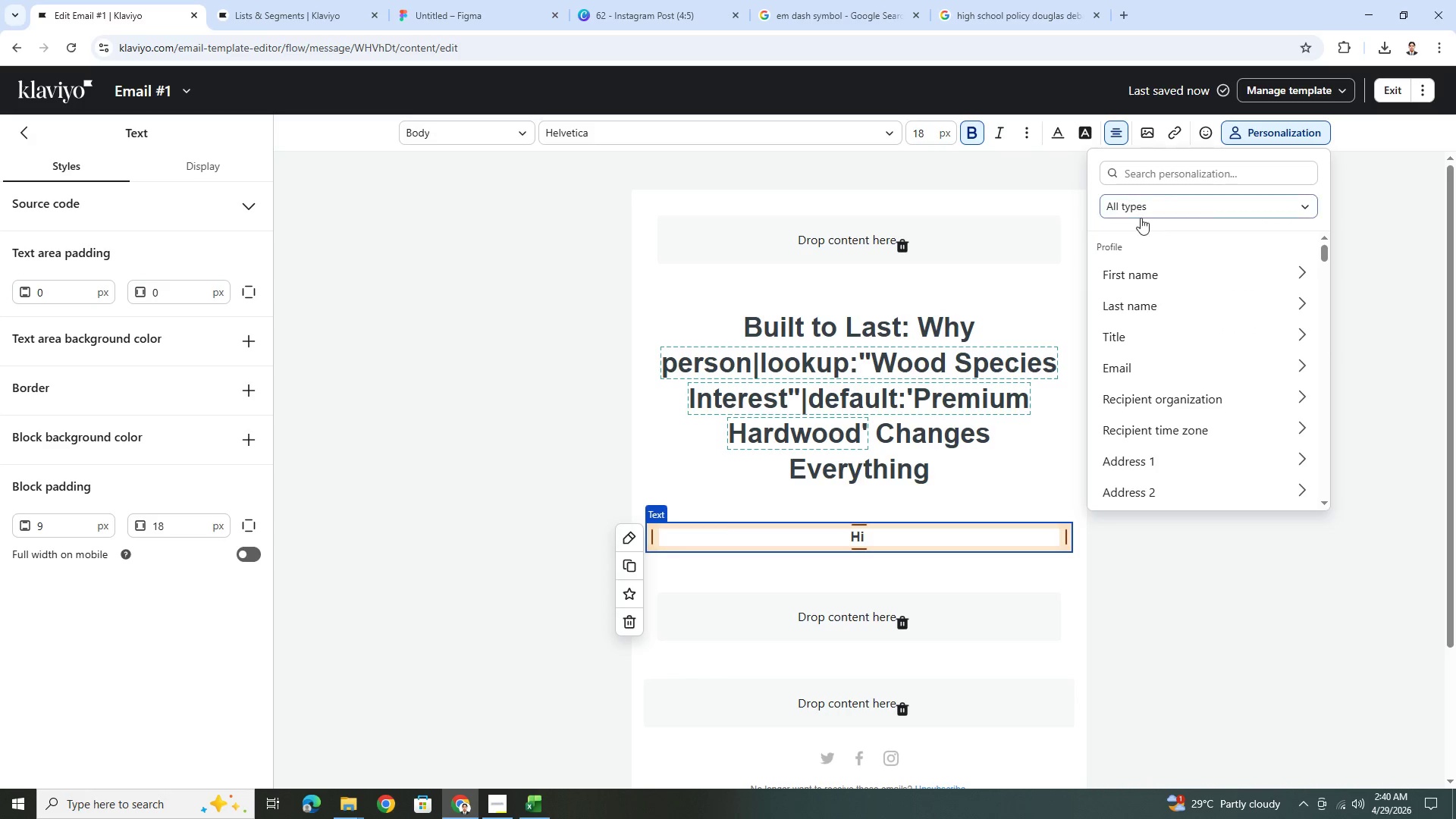 
left_click([1177, 271])
 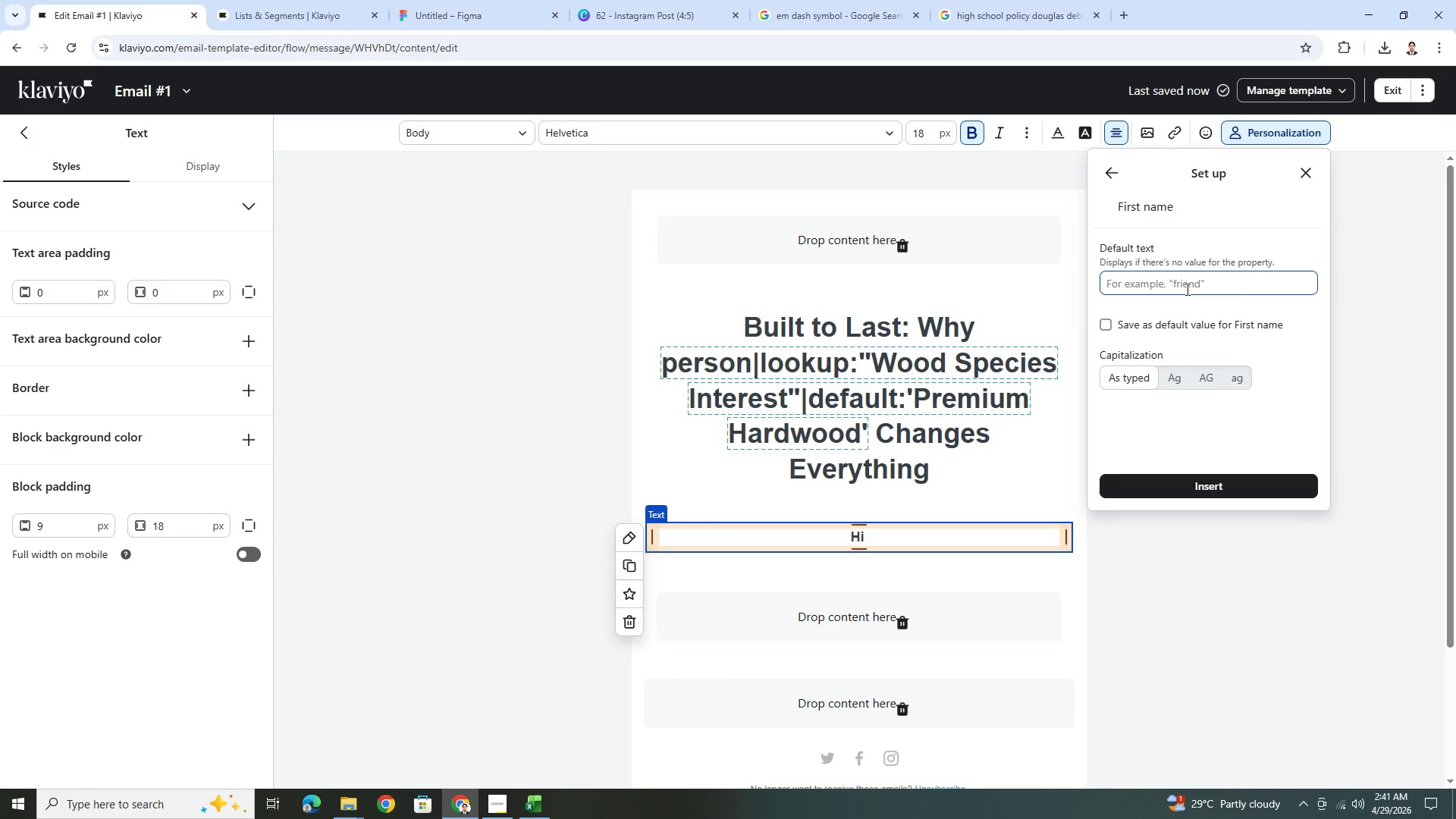 
left_click([1186, 289])
 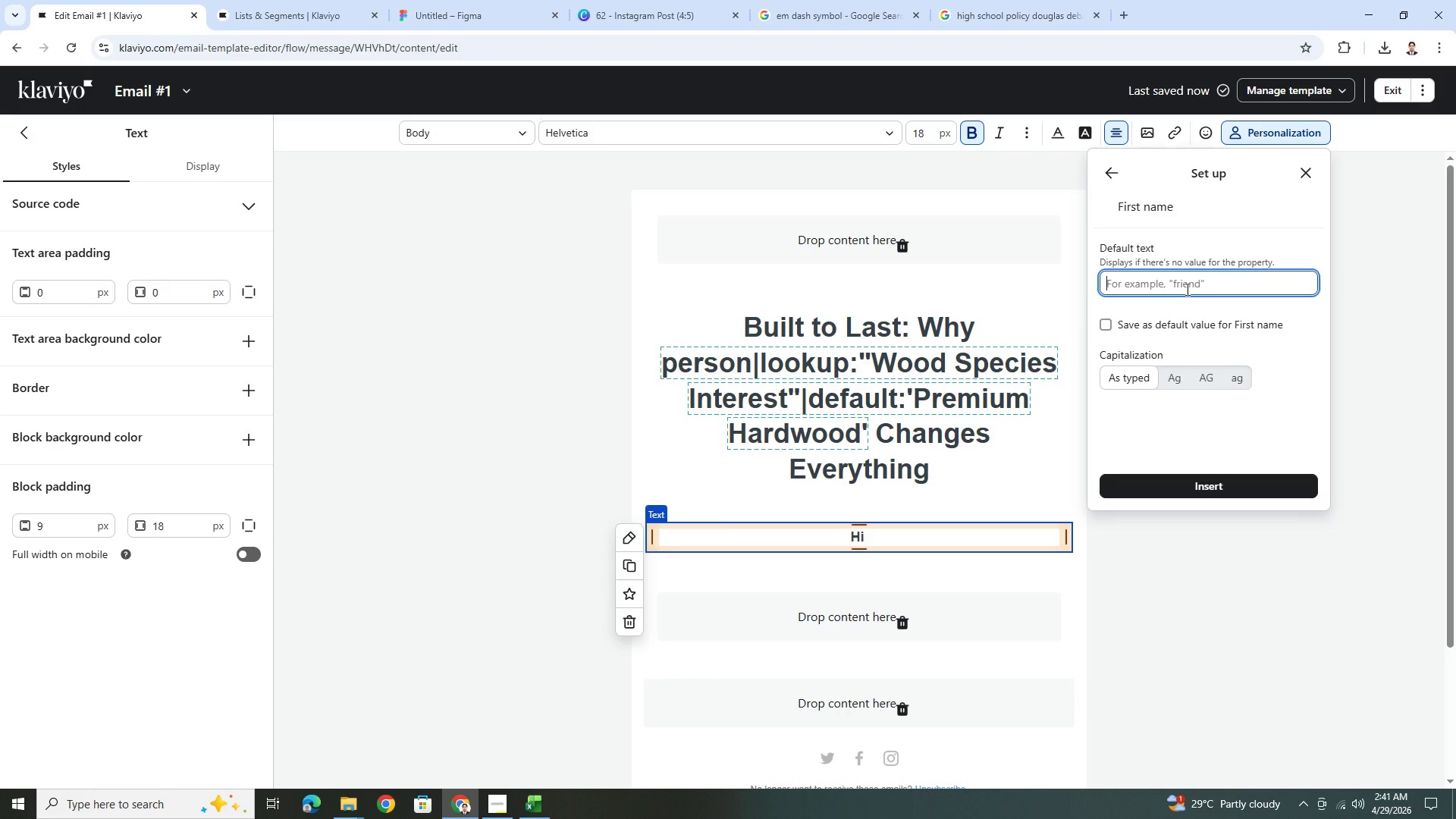 
type(there)
 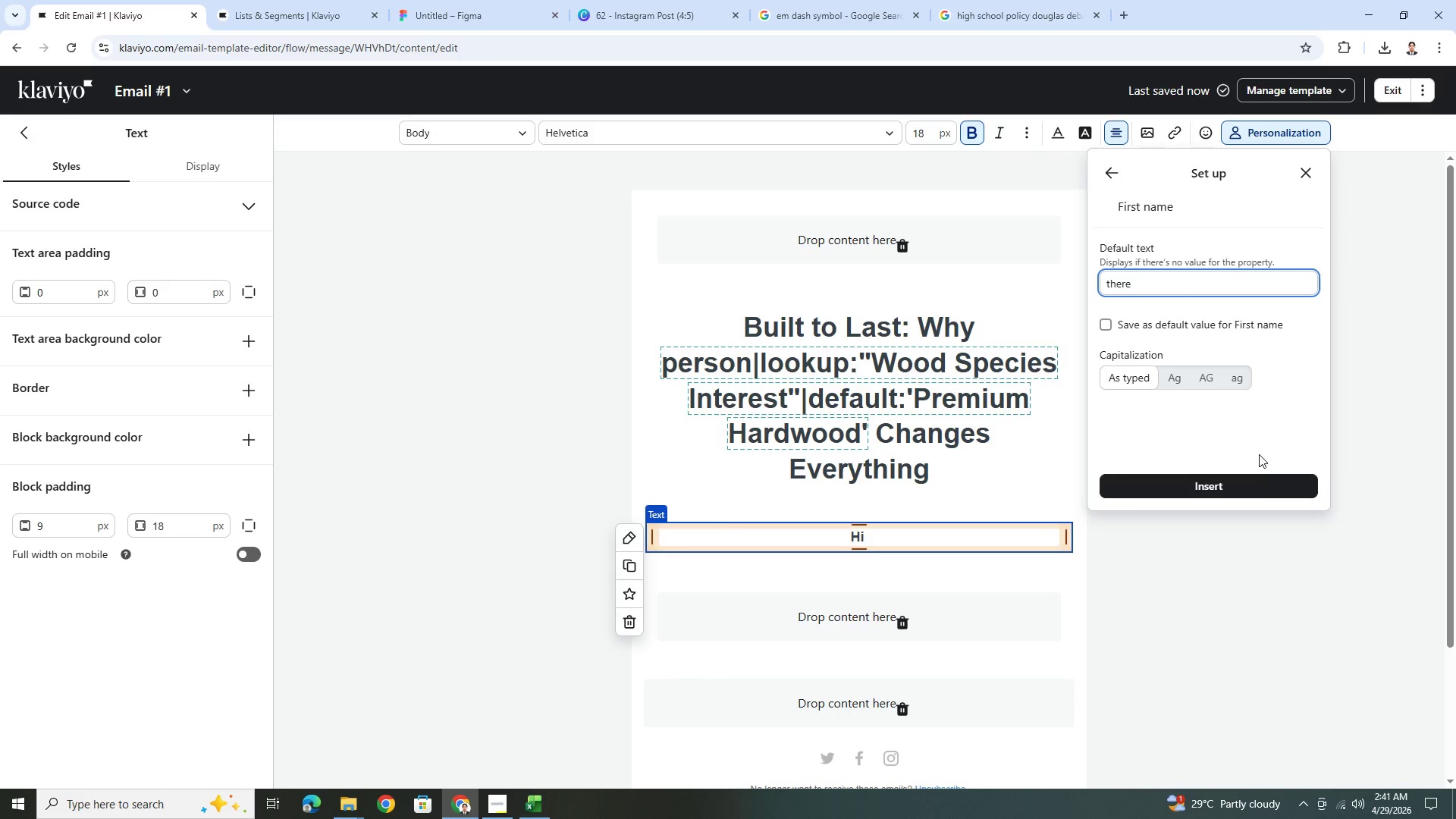 
left_click([1253, 490])
 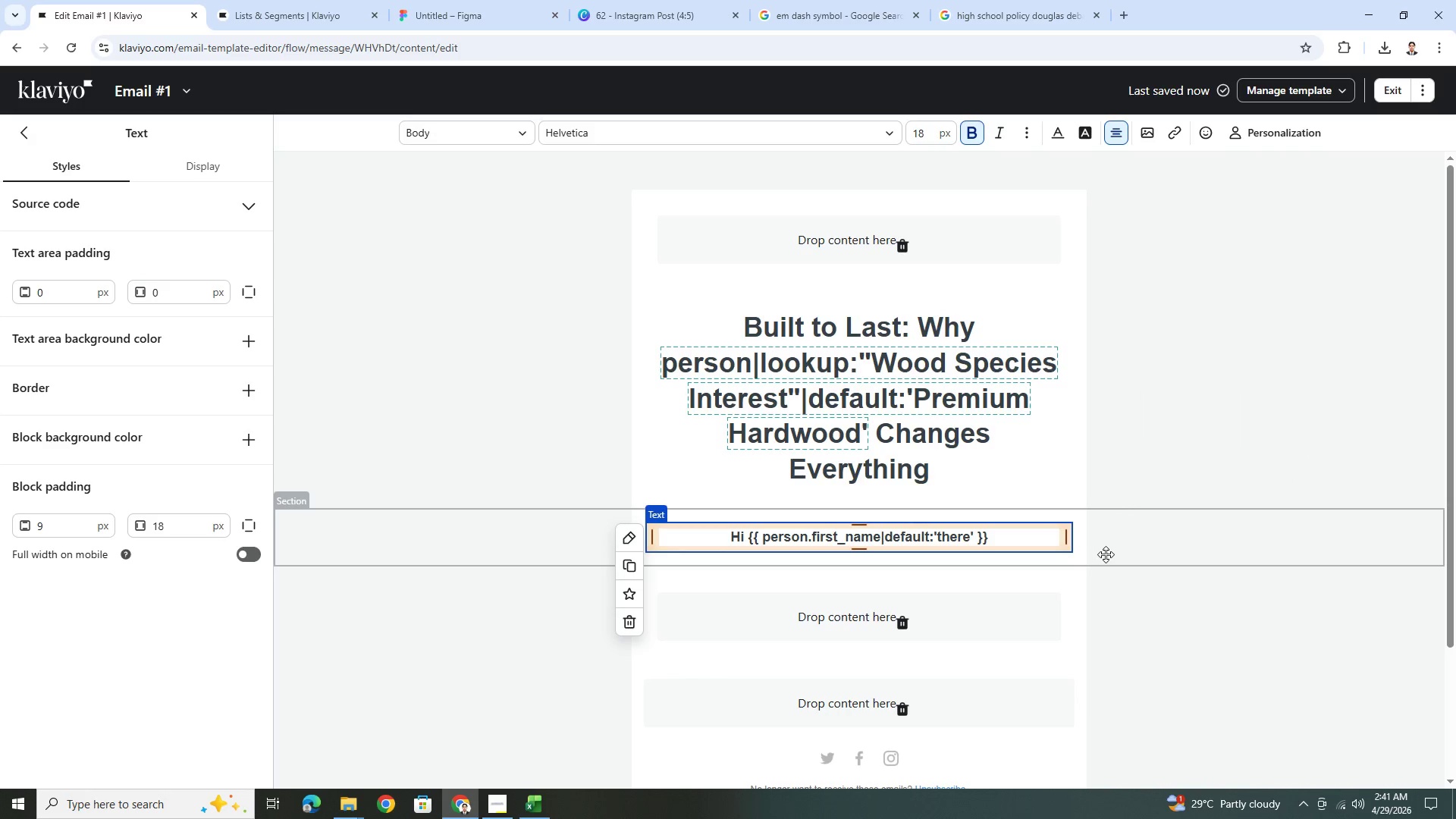 
key(Comma)
 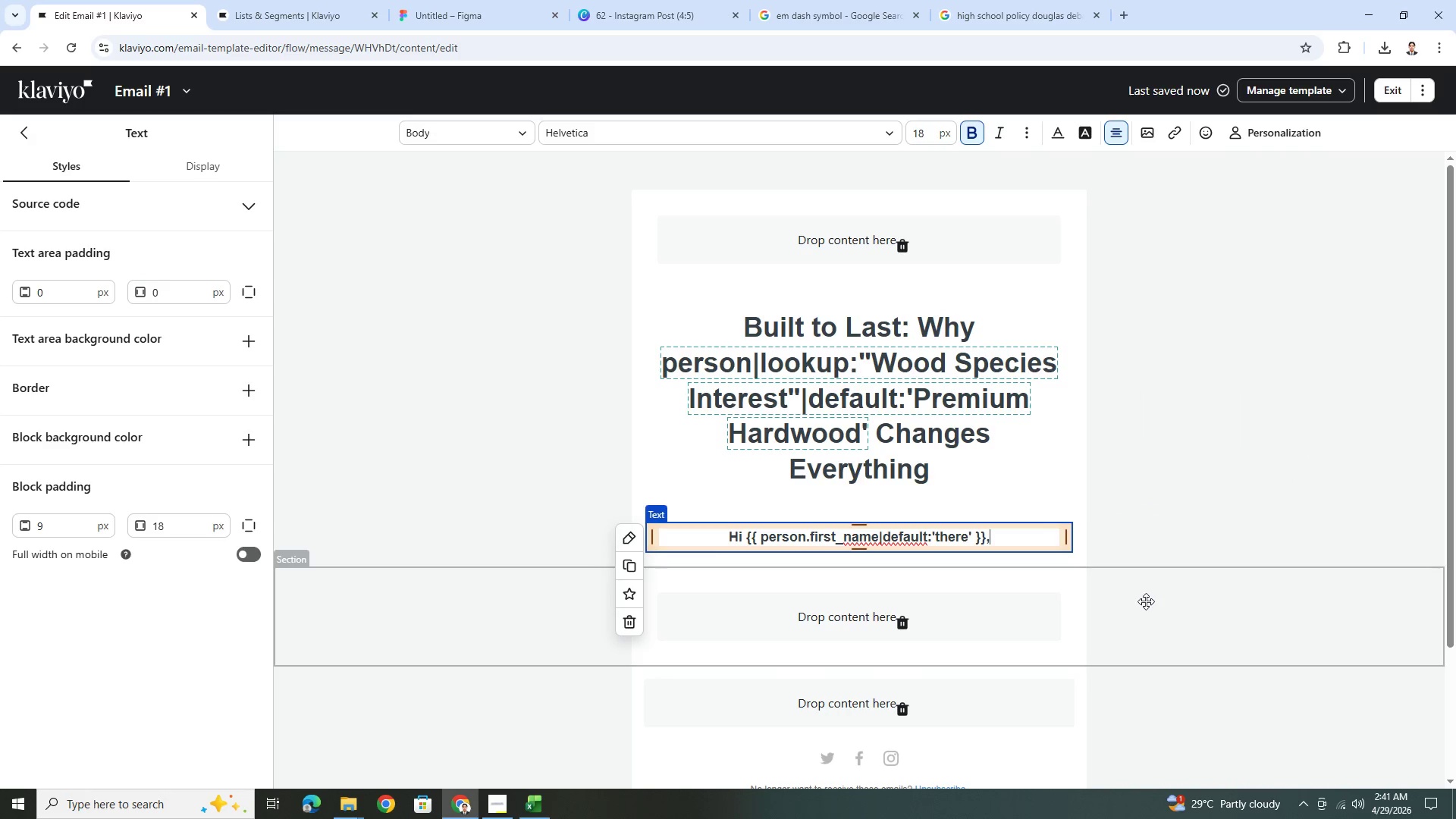 
left_click([1144, 607])
 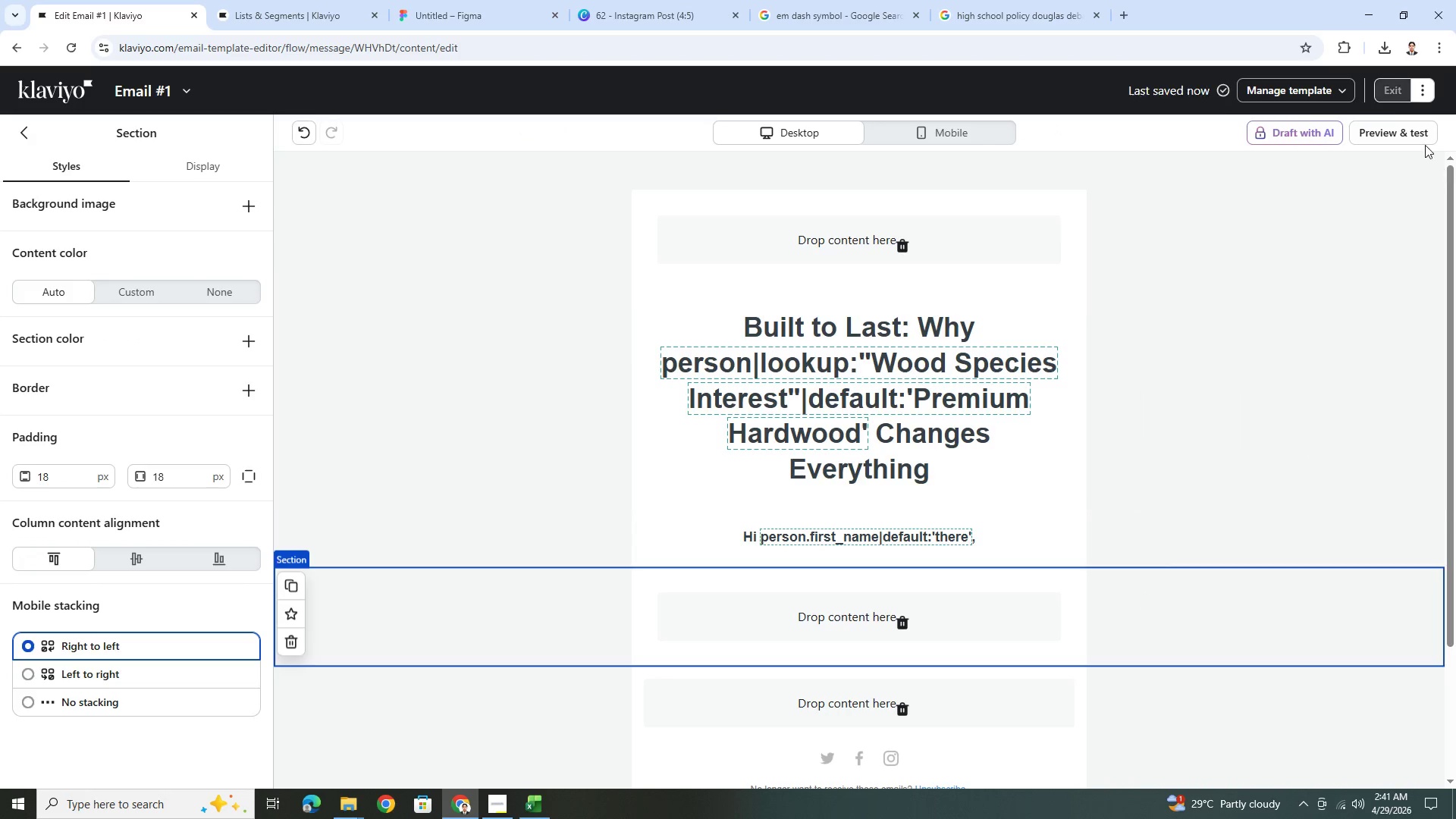 
left_click([1410, 129])
 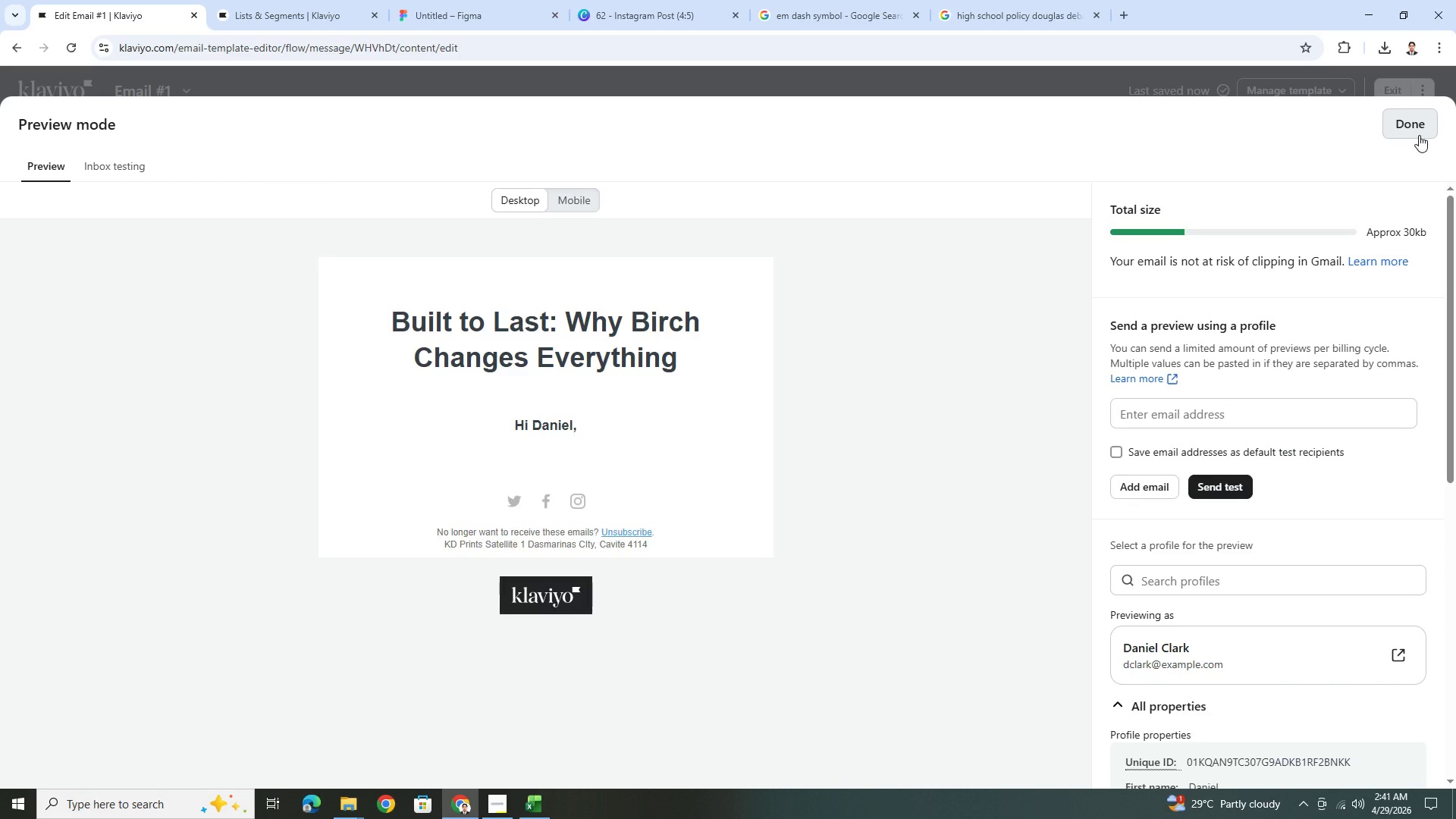 
left_click([1419, 135])
 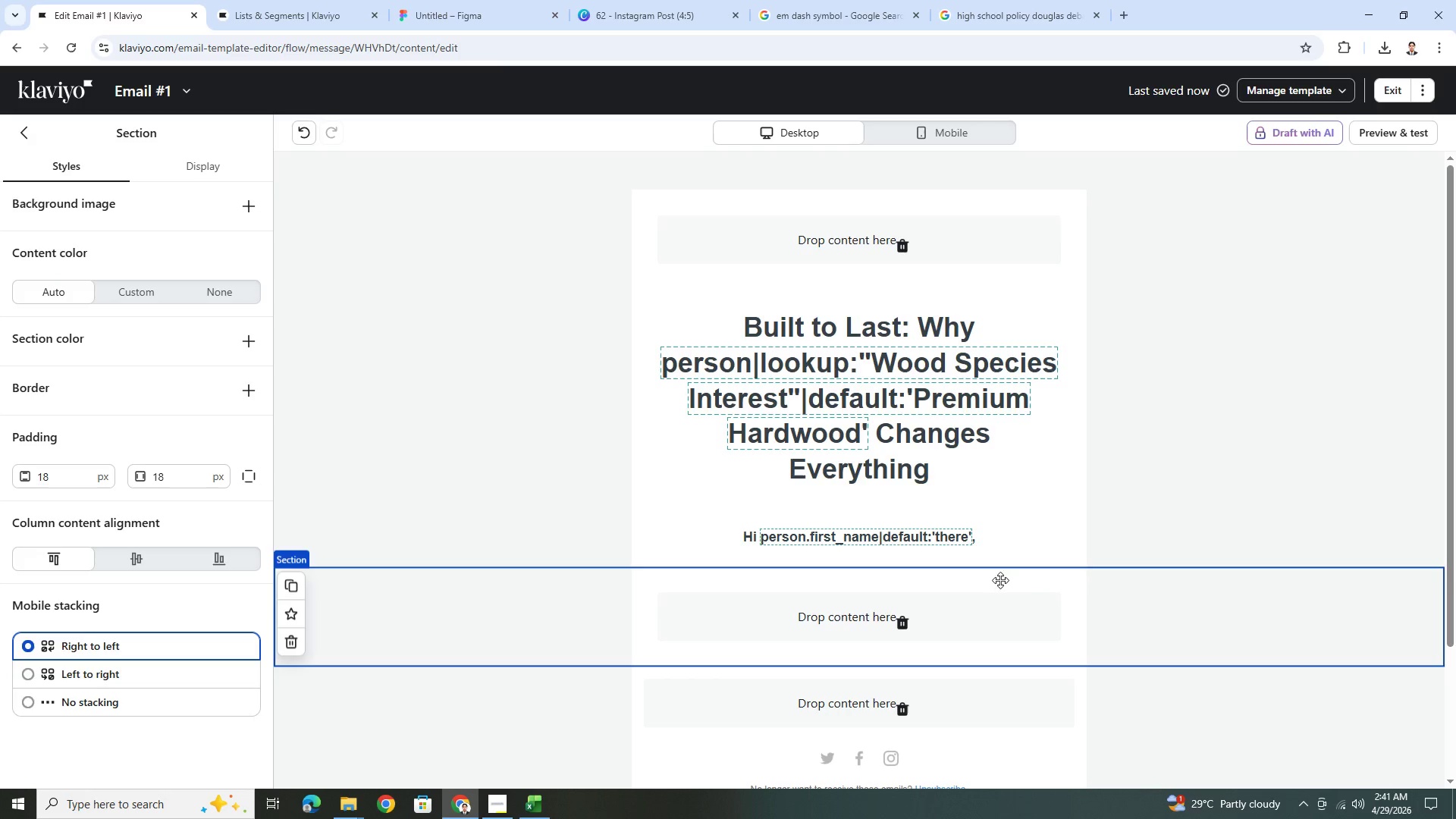 
scroll: coordinate [1059, 582], scroll_direction: down, amount: 1.0
 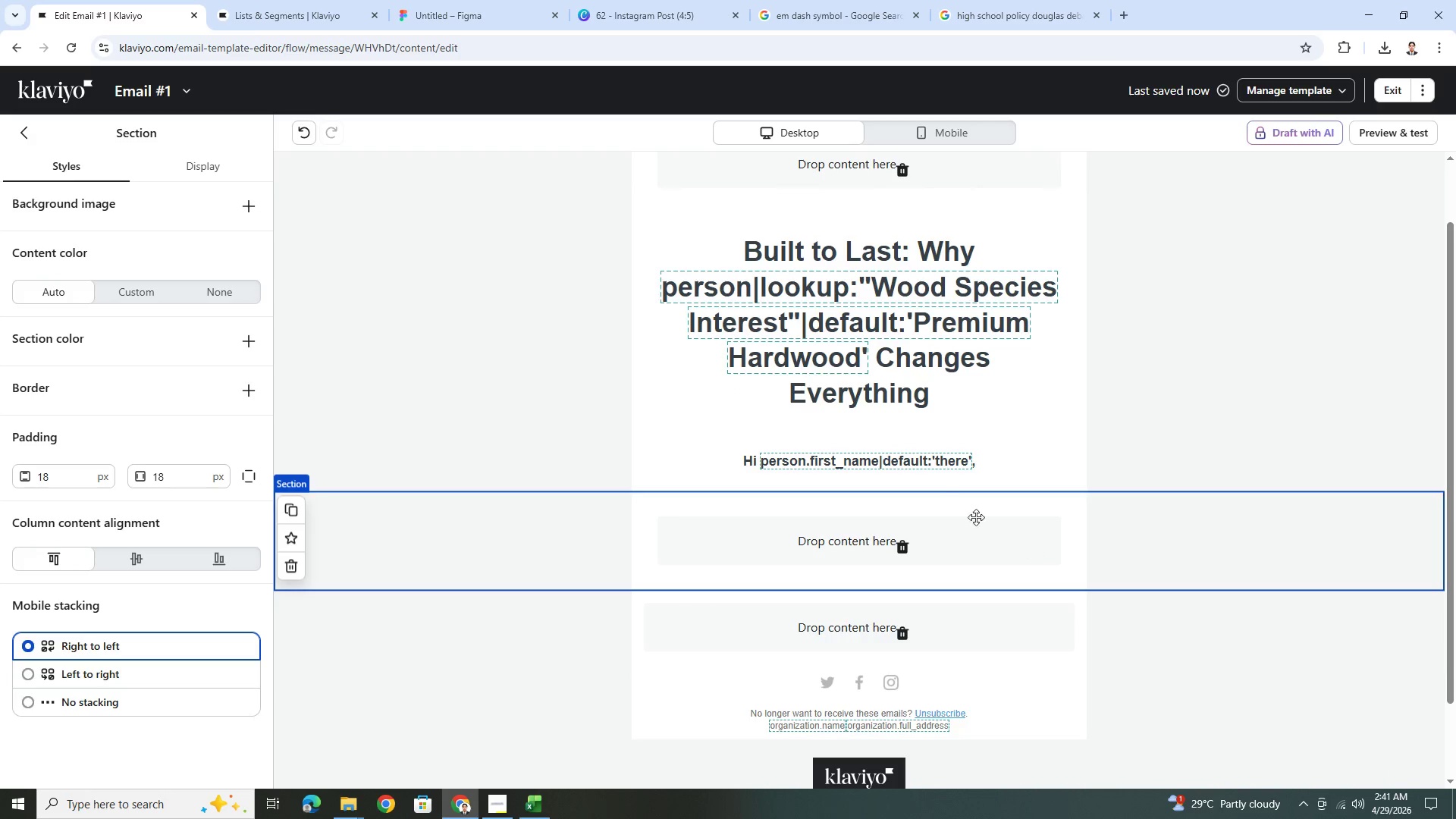 
left_click([935, 472])
 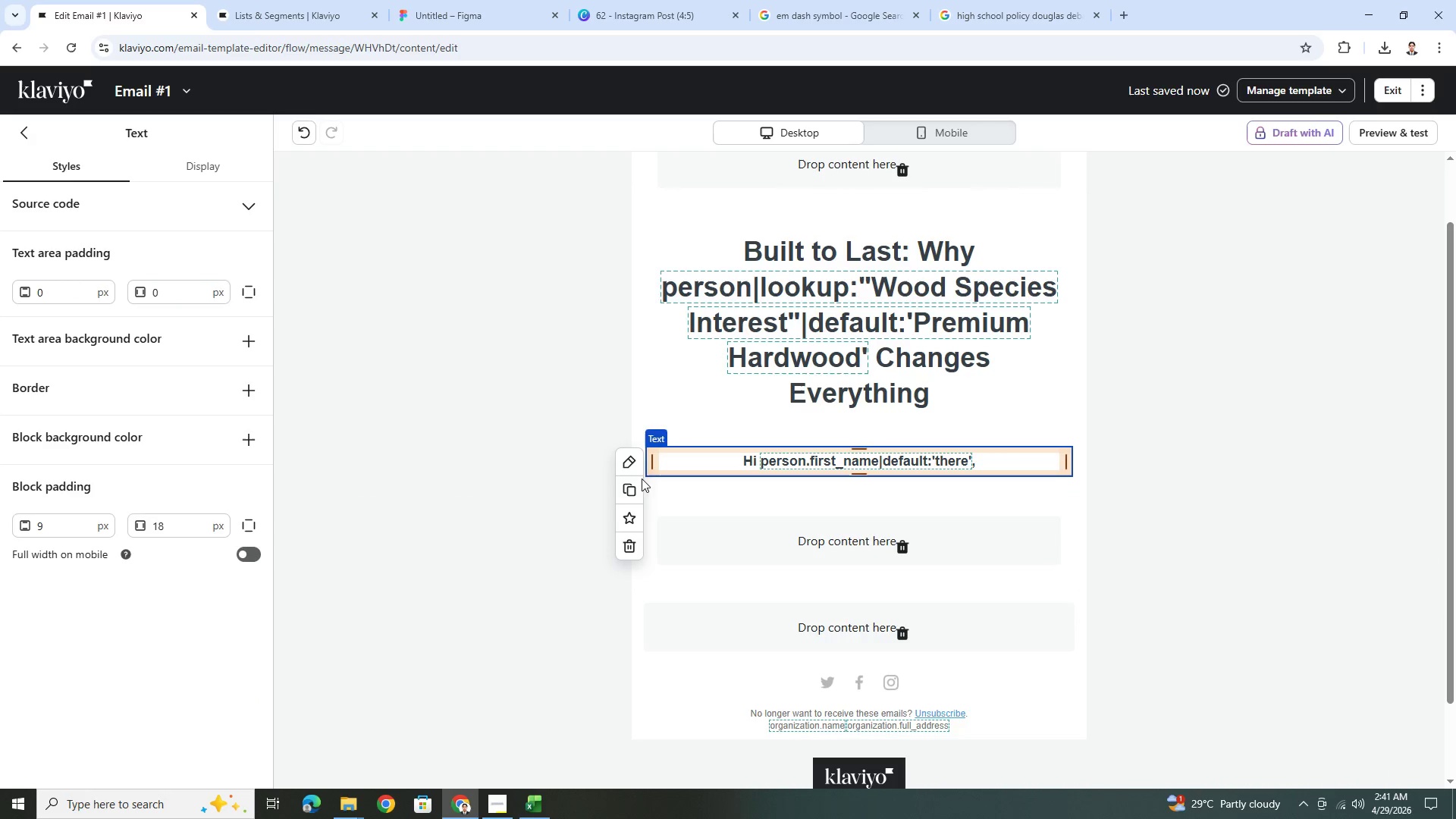 
left_click([632, 488])
 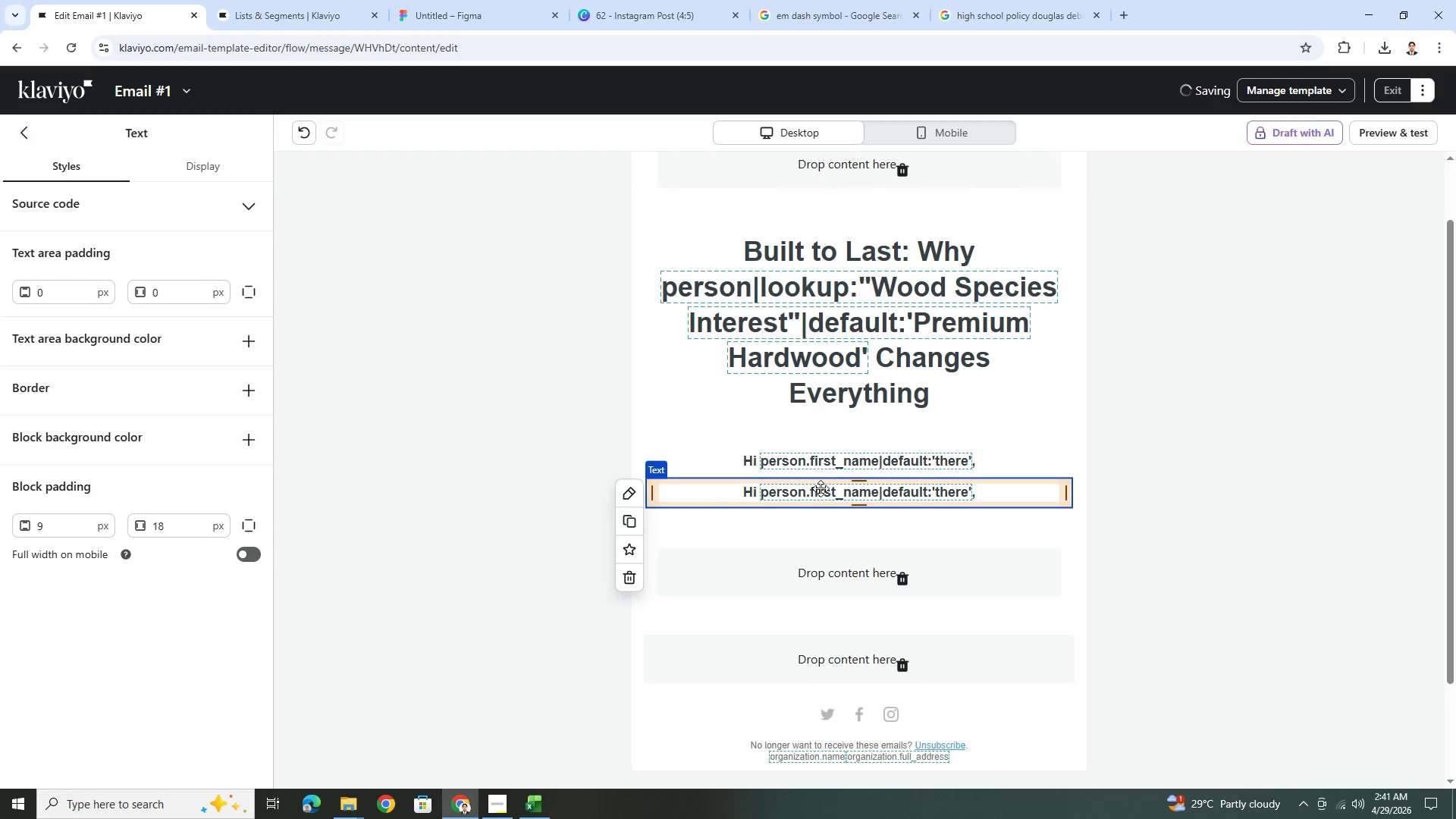 
double_click([823, 489])
 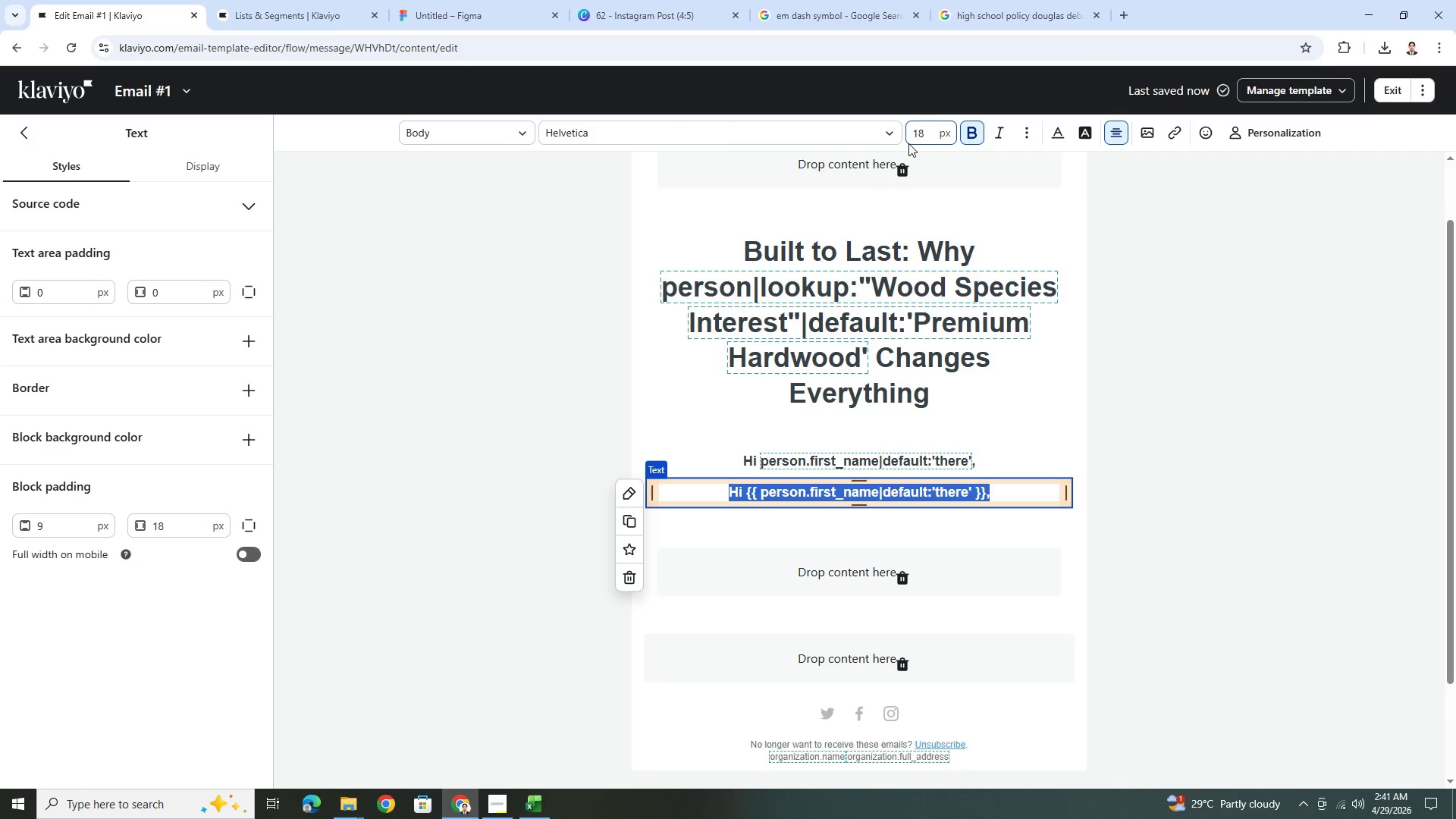 
double_click([915, 137])
 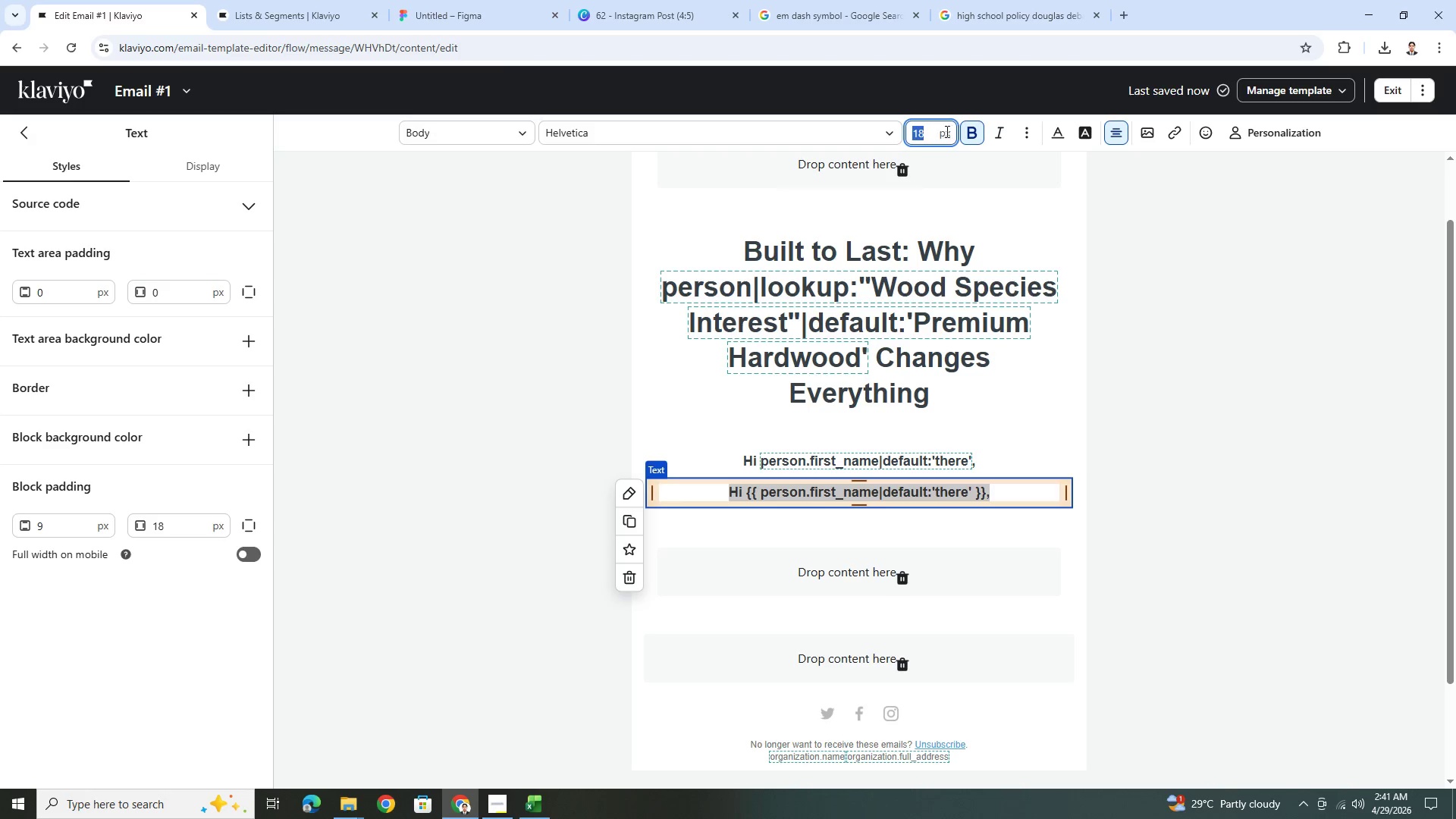 
key(Numpad1)
 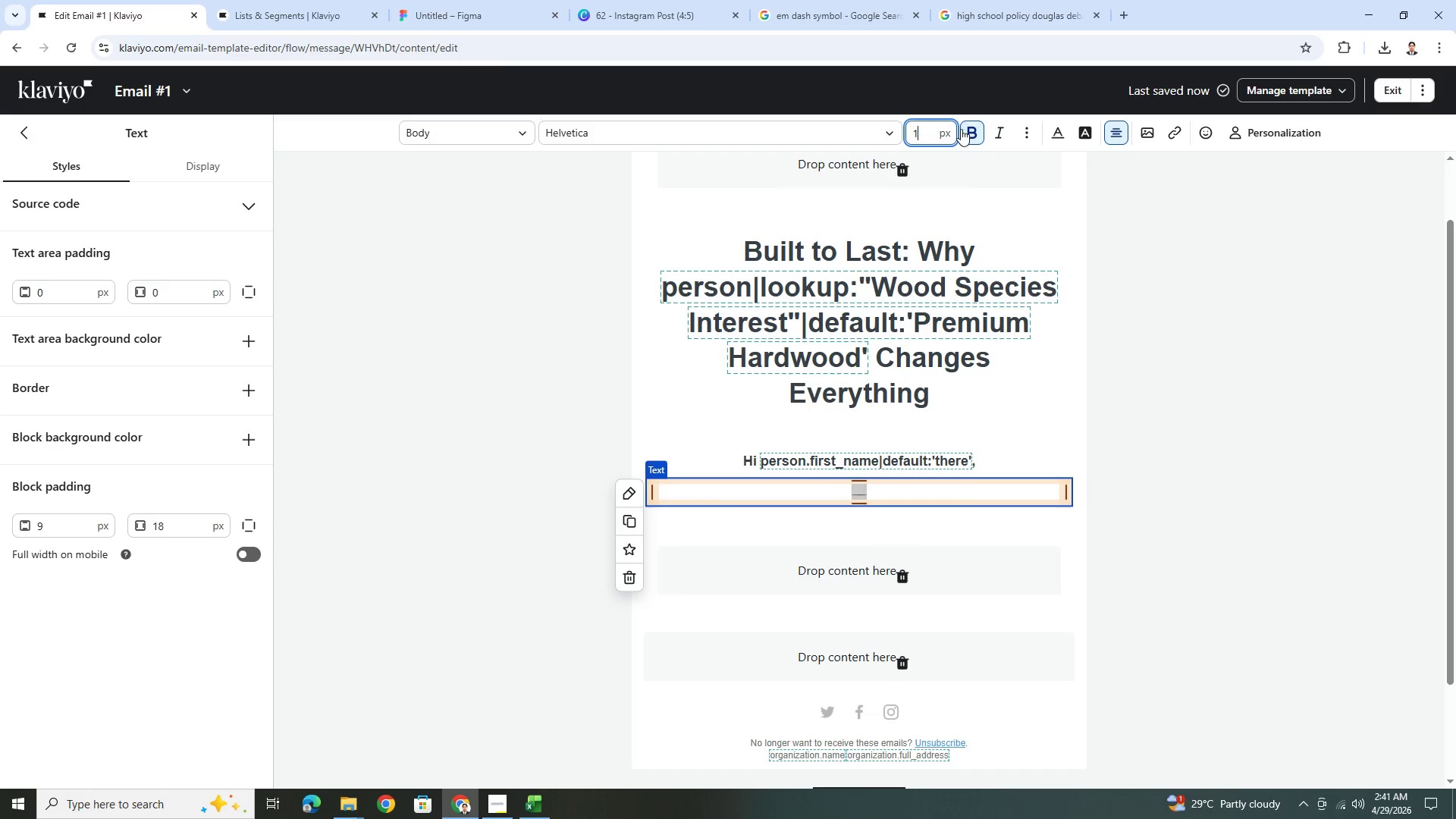 
key(Numpad6)
 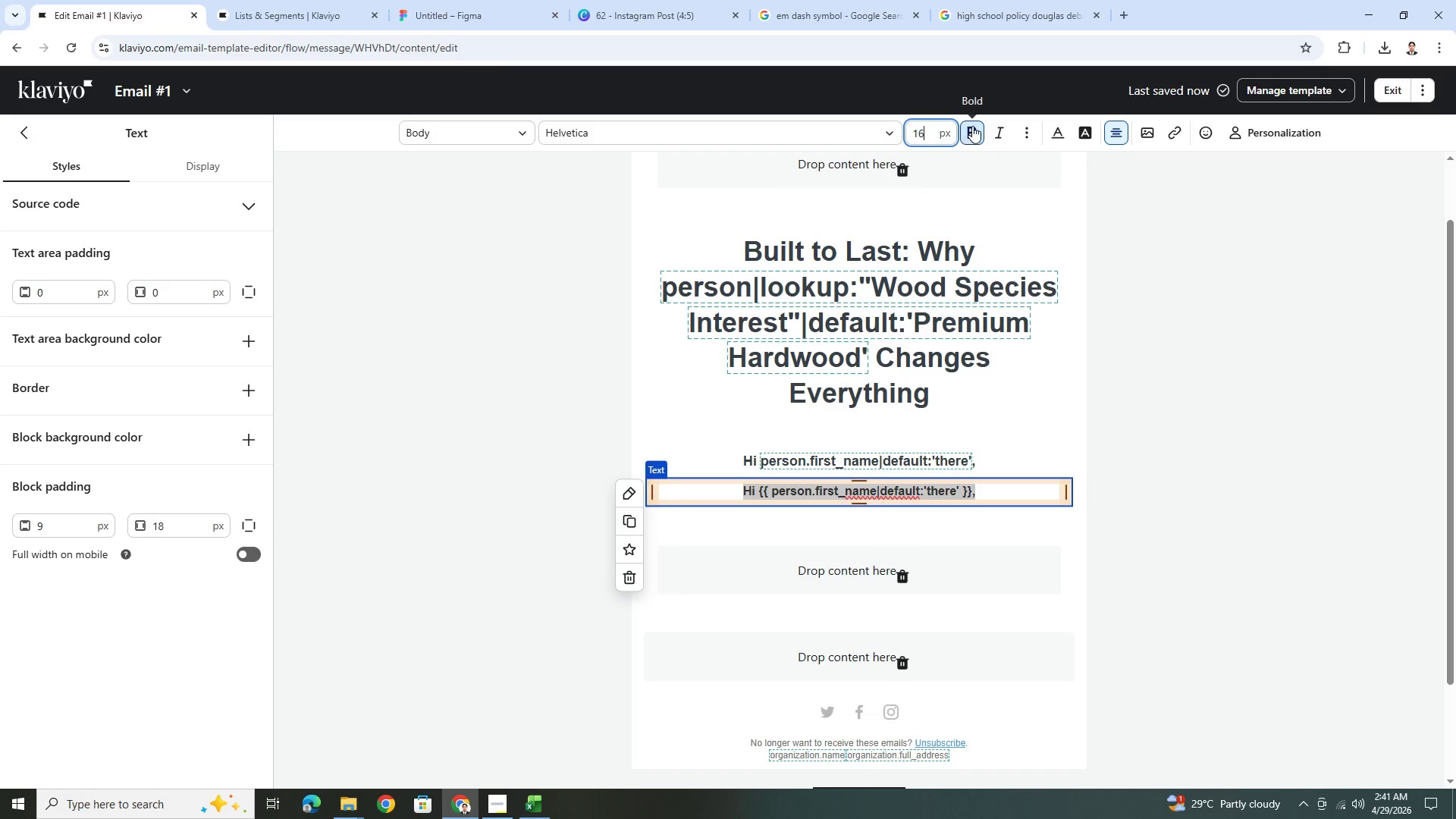 
left_click([972, 126])
 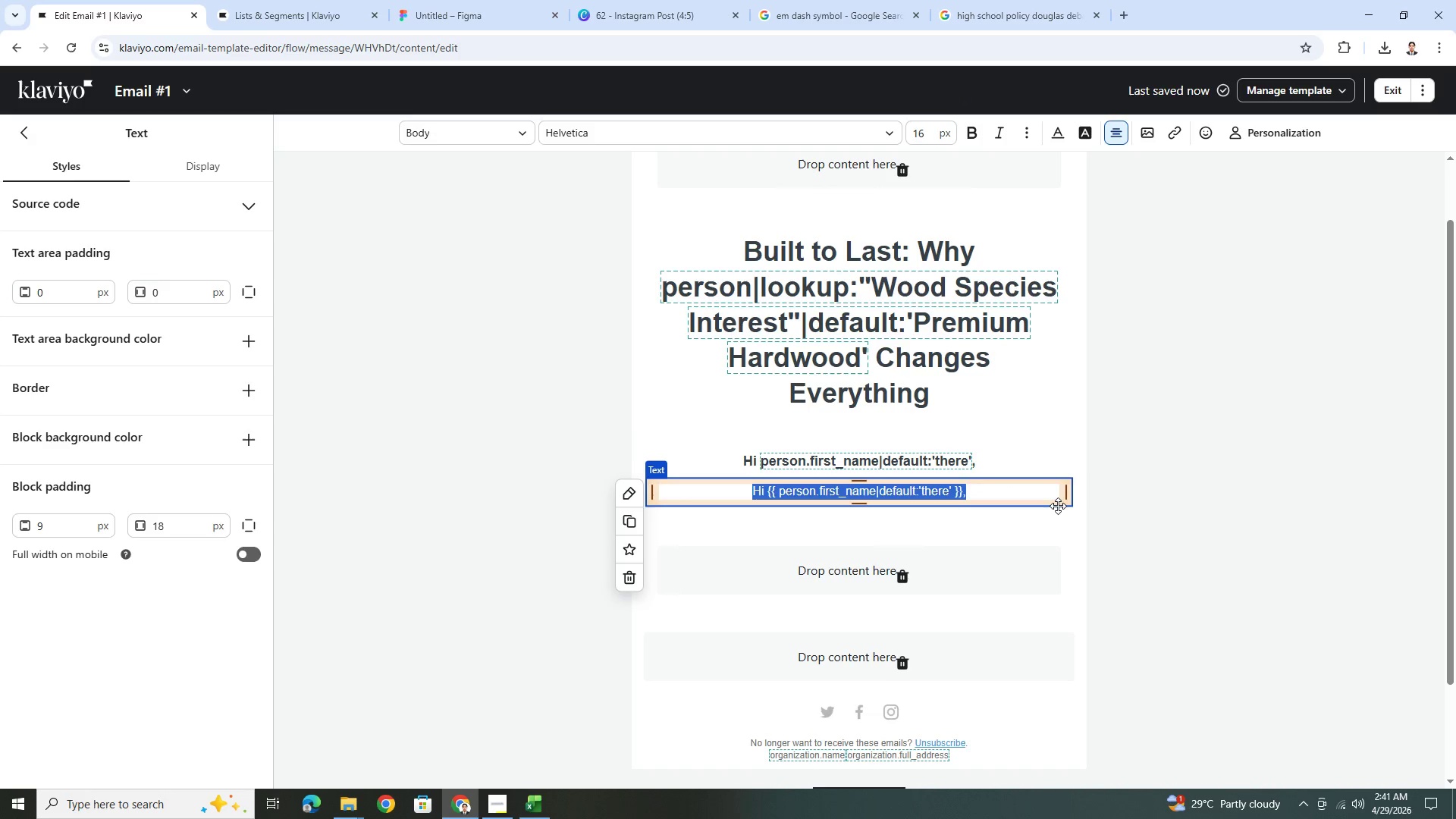 
key(Backspace)
 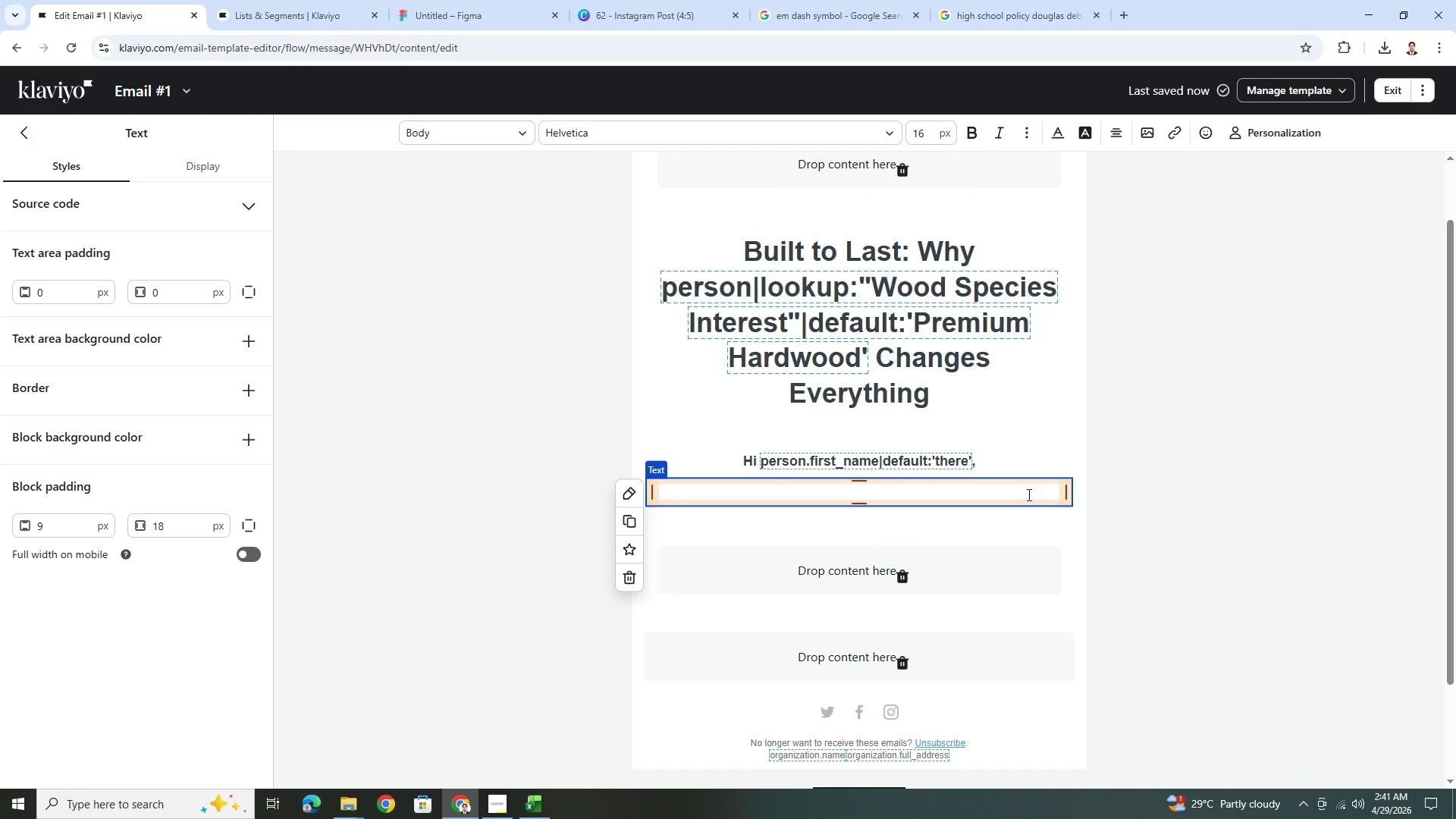 
left_click([1026, 494])
 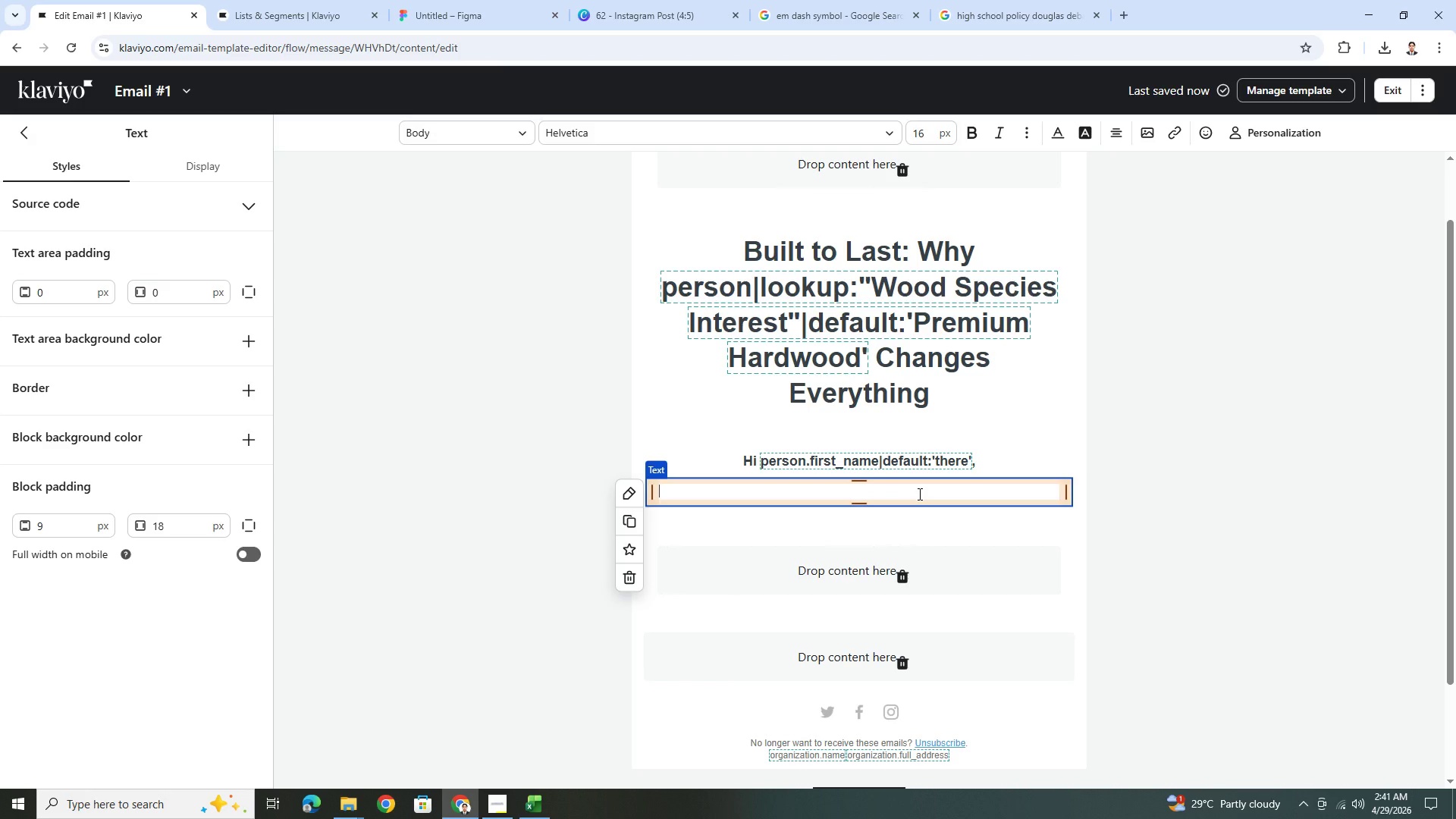 
wait(27.66)
 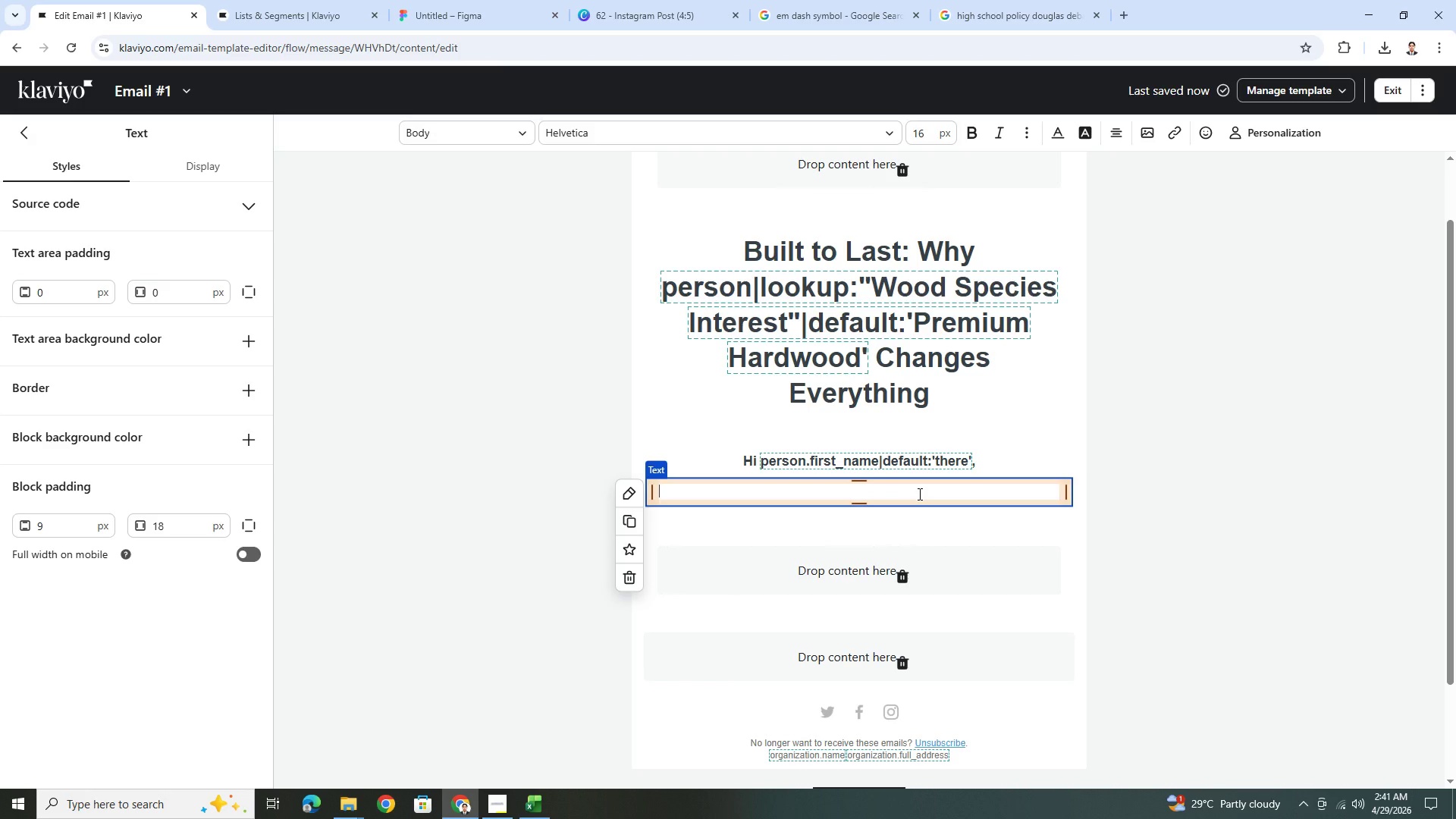 
type(You recently explored a quoe for your)
 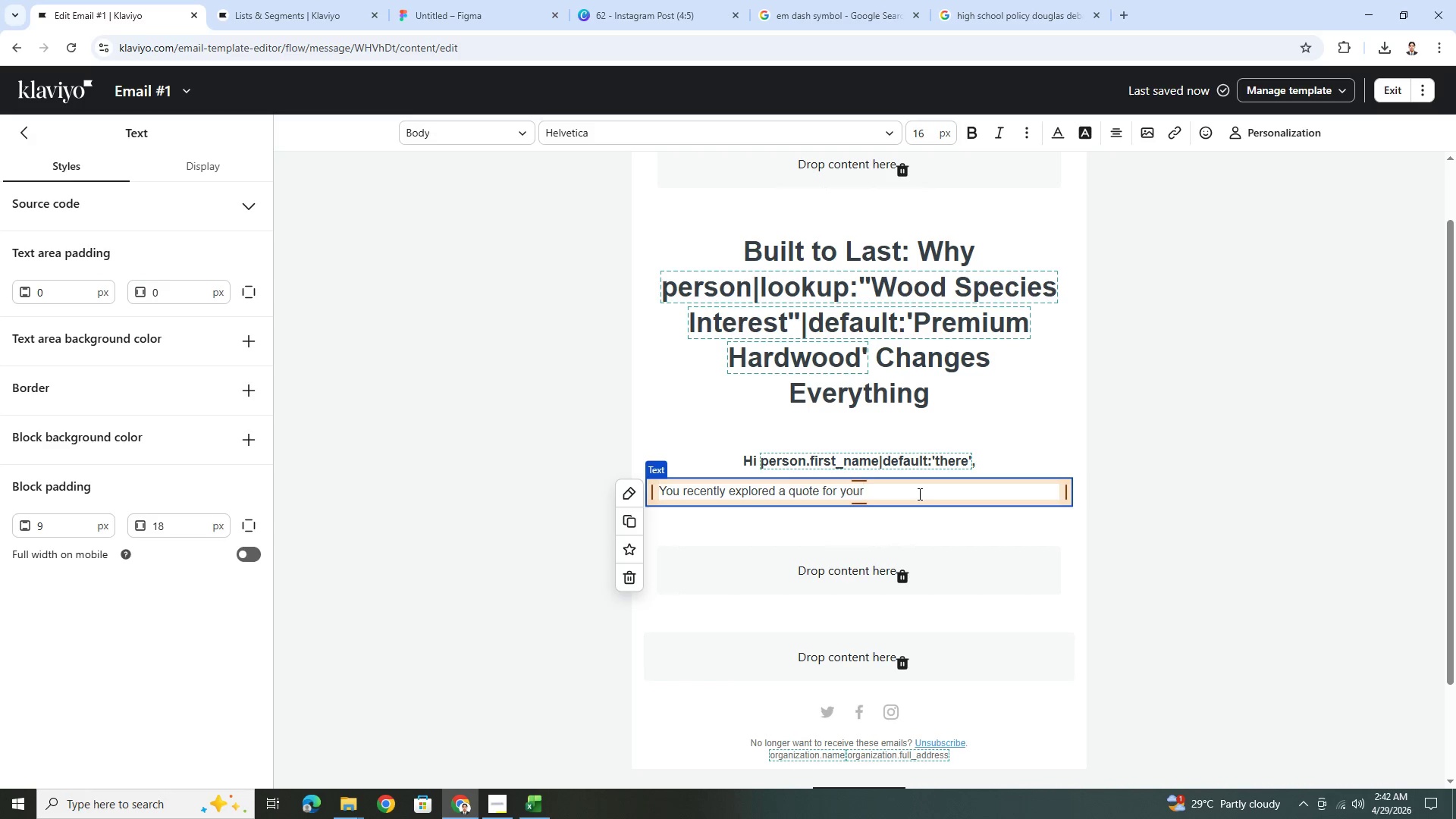 
wait(15.39)
 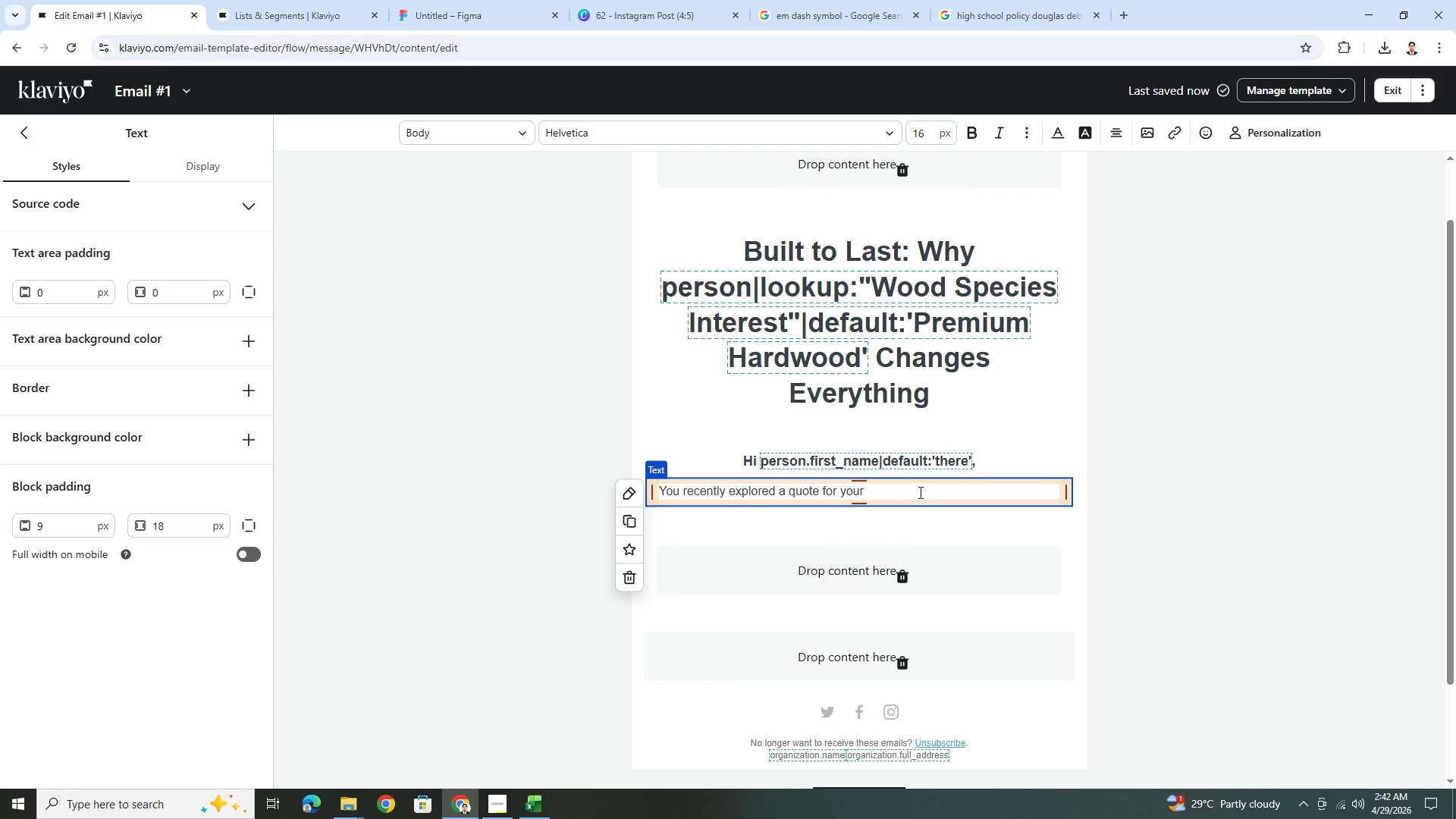 
key(Space)
 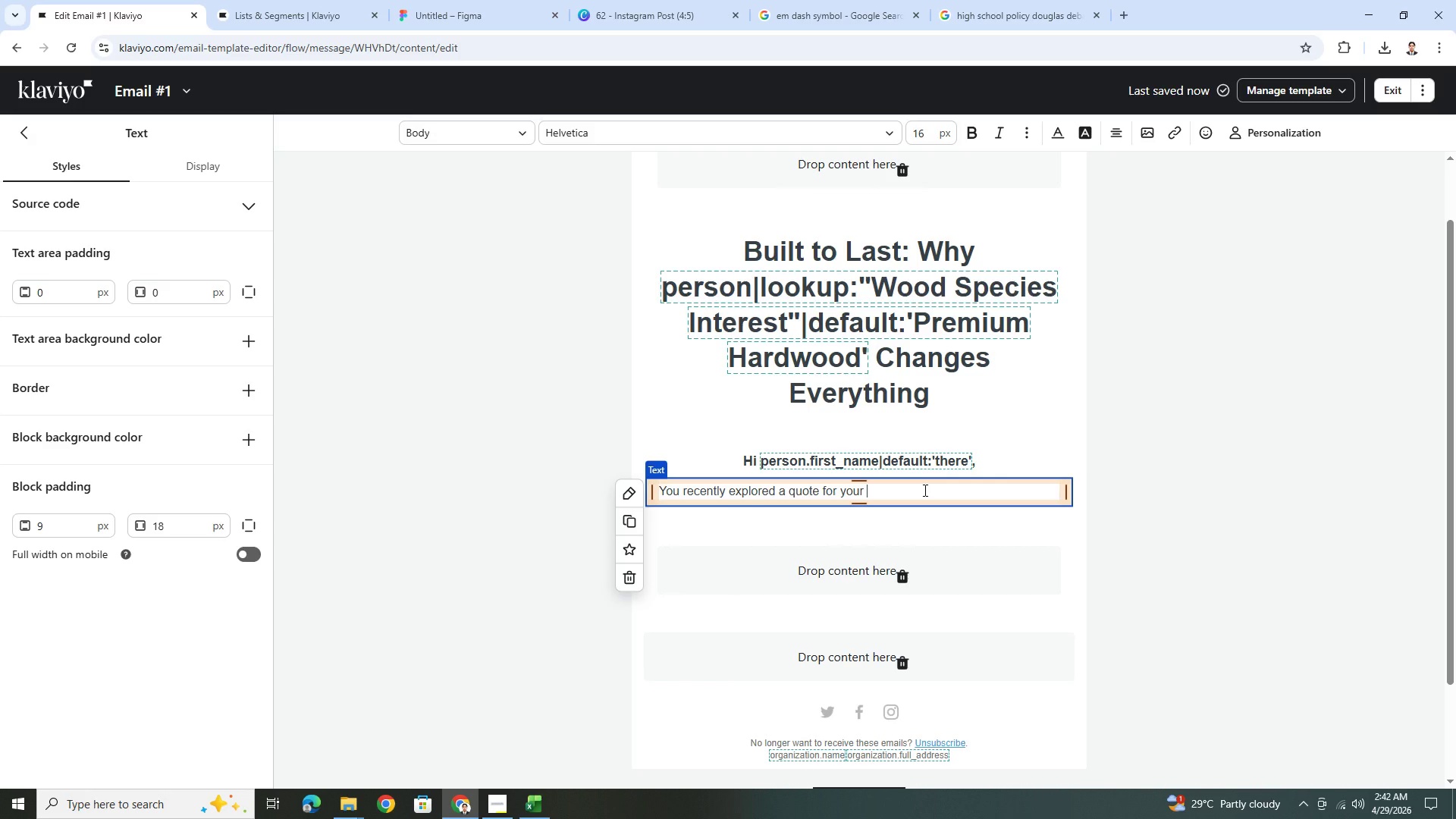 
wait(6.09)
 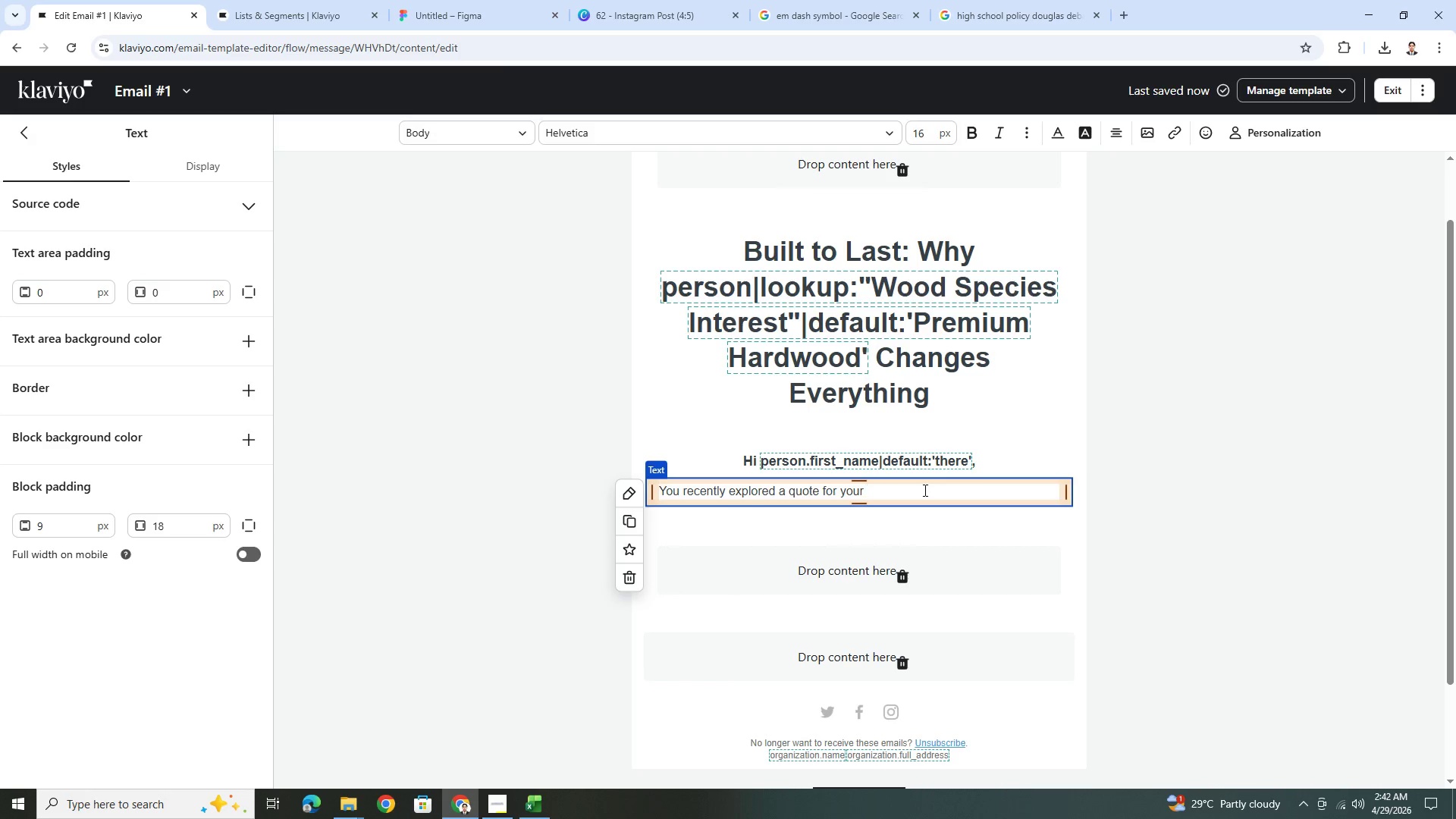 
left_click([532, 814])
 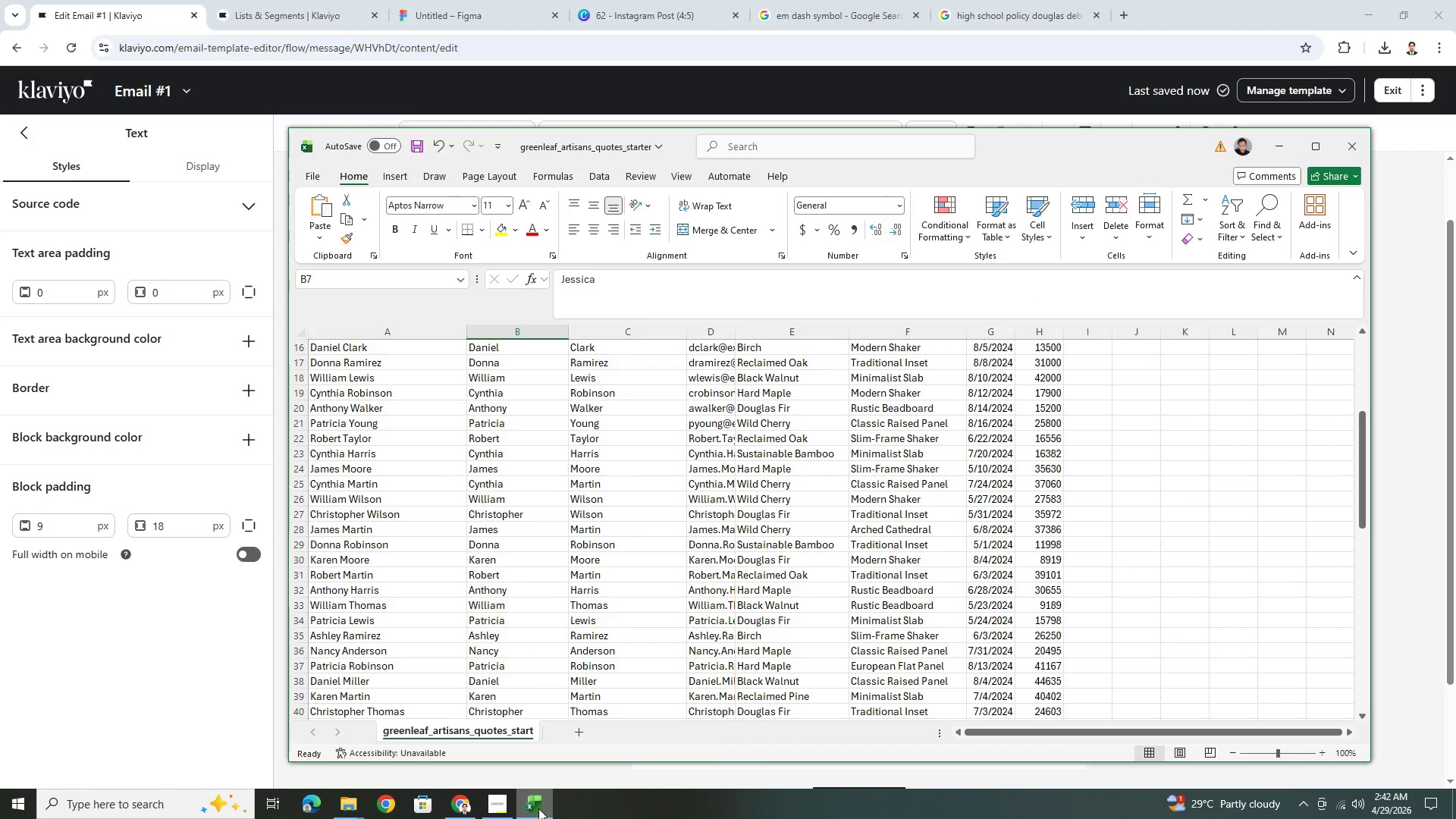 
scroll: coordinate [769, 576], scroll_direction: up, amount: 6.0
 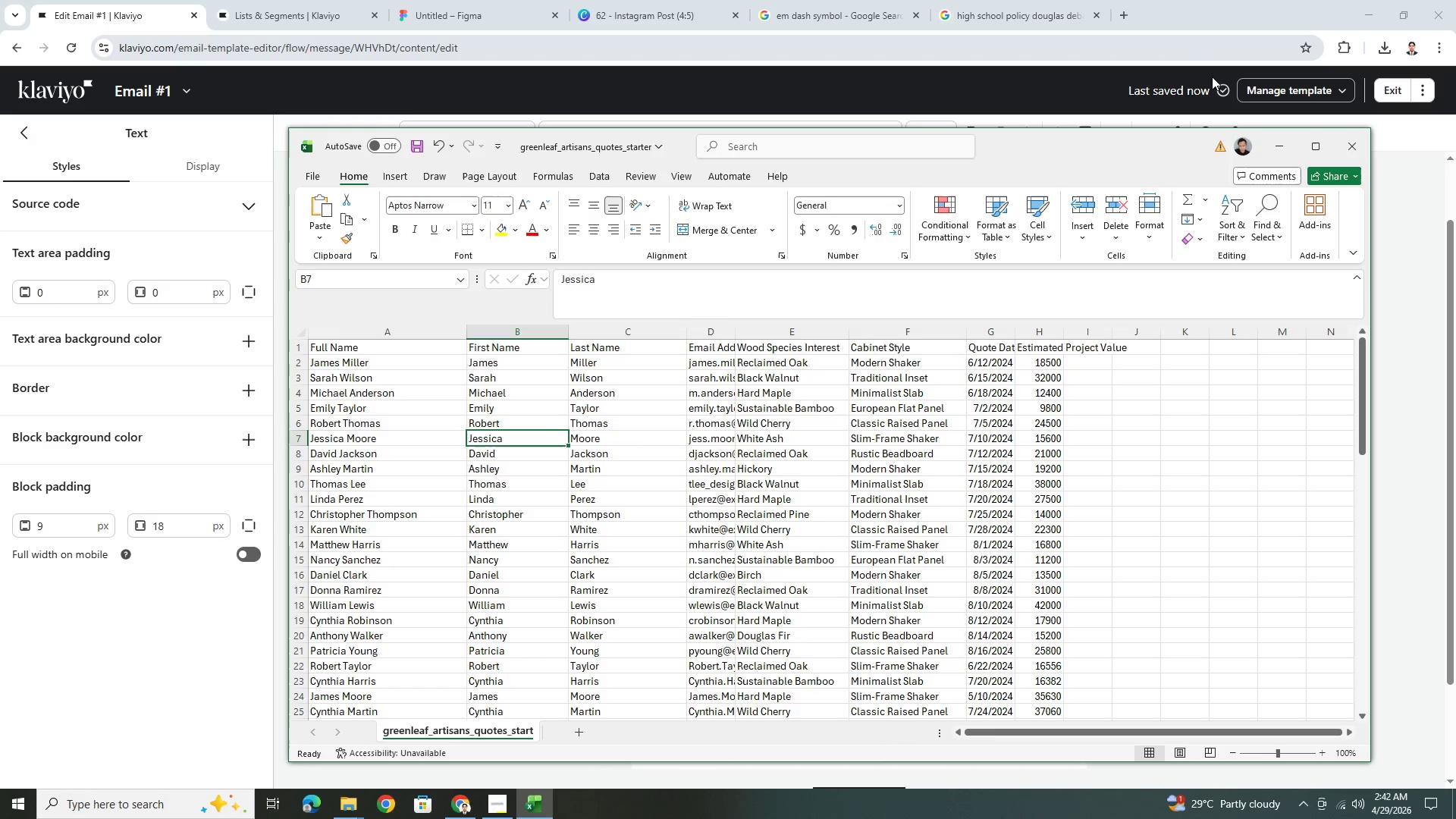 
left_click([1271, 134])
 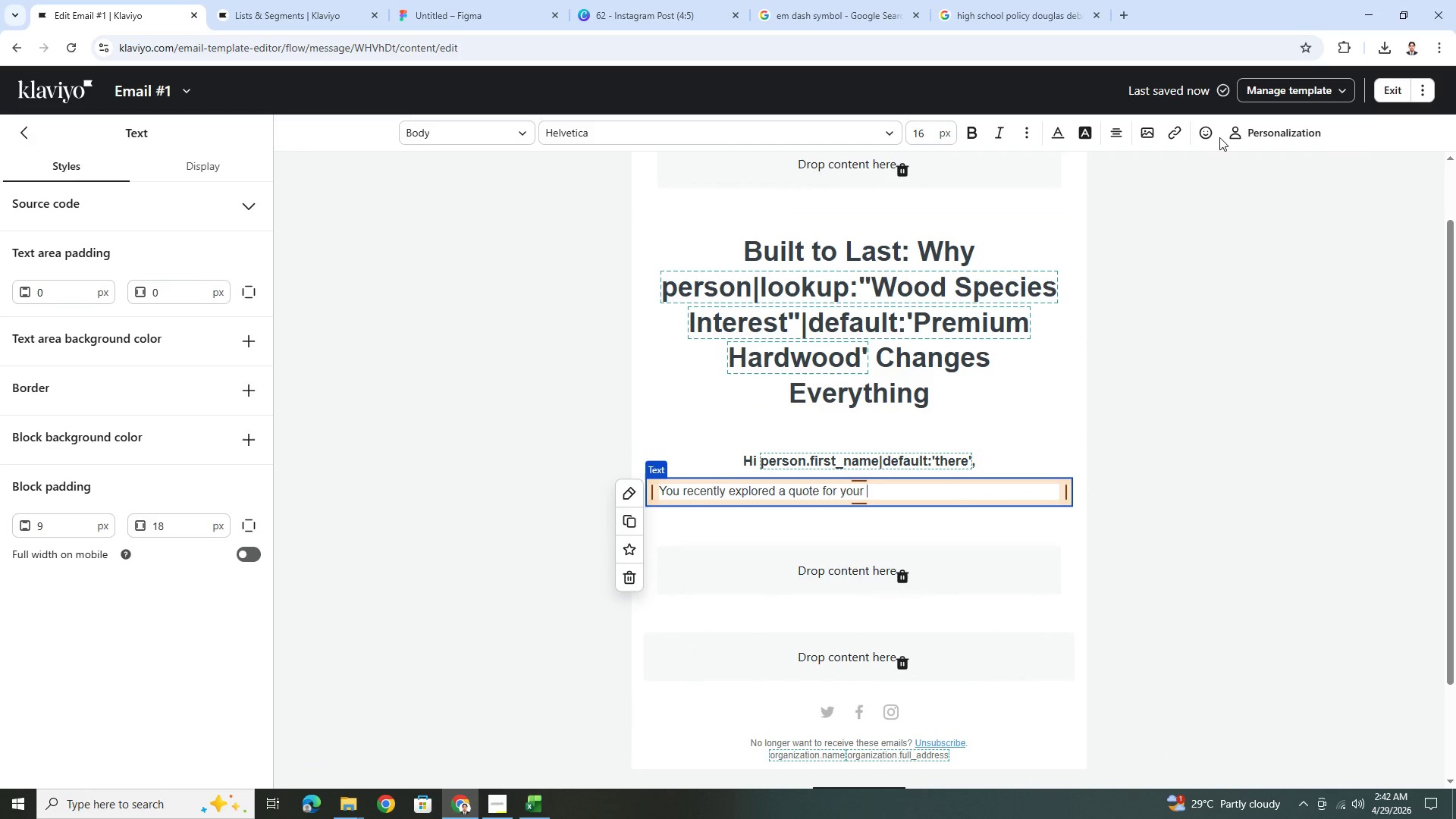 
left_click([1230, 133])
 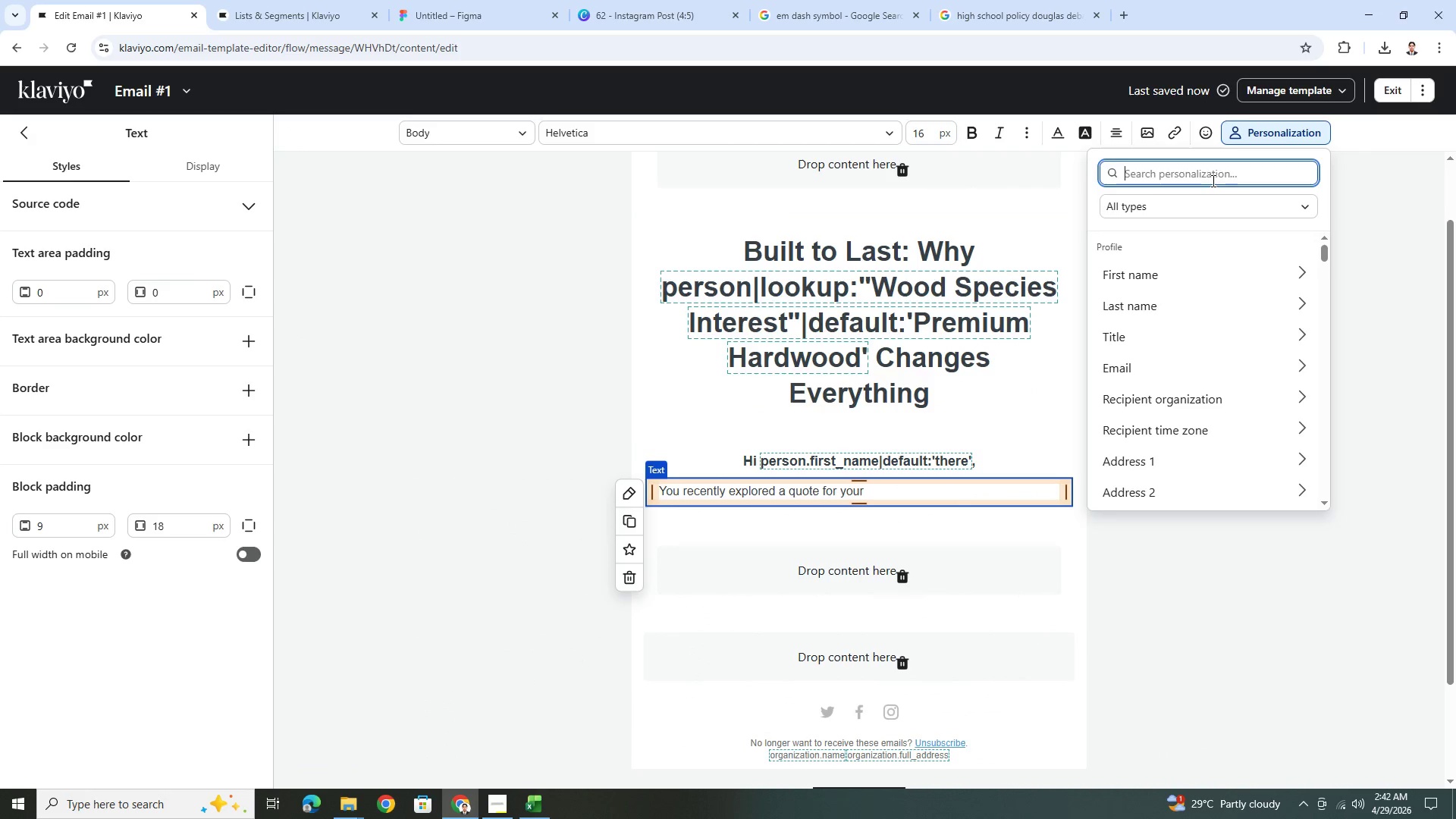 
type(cab)
 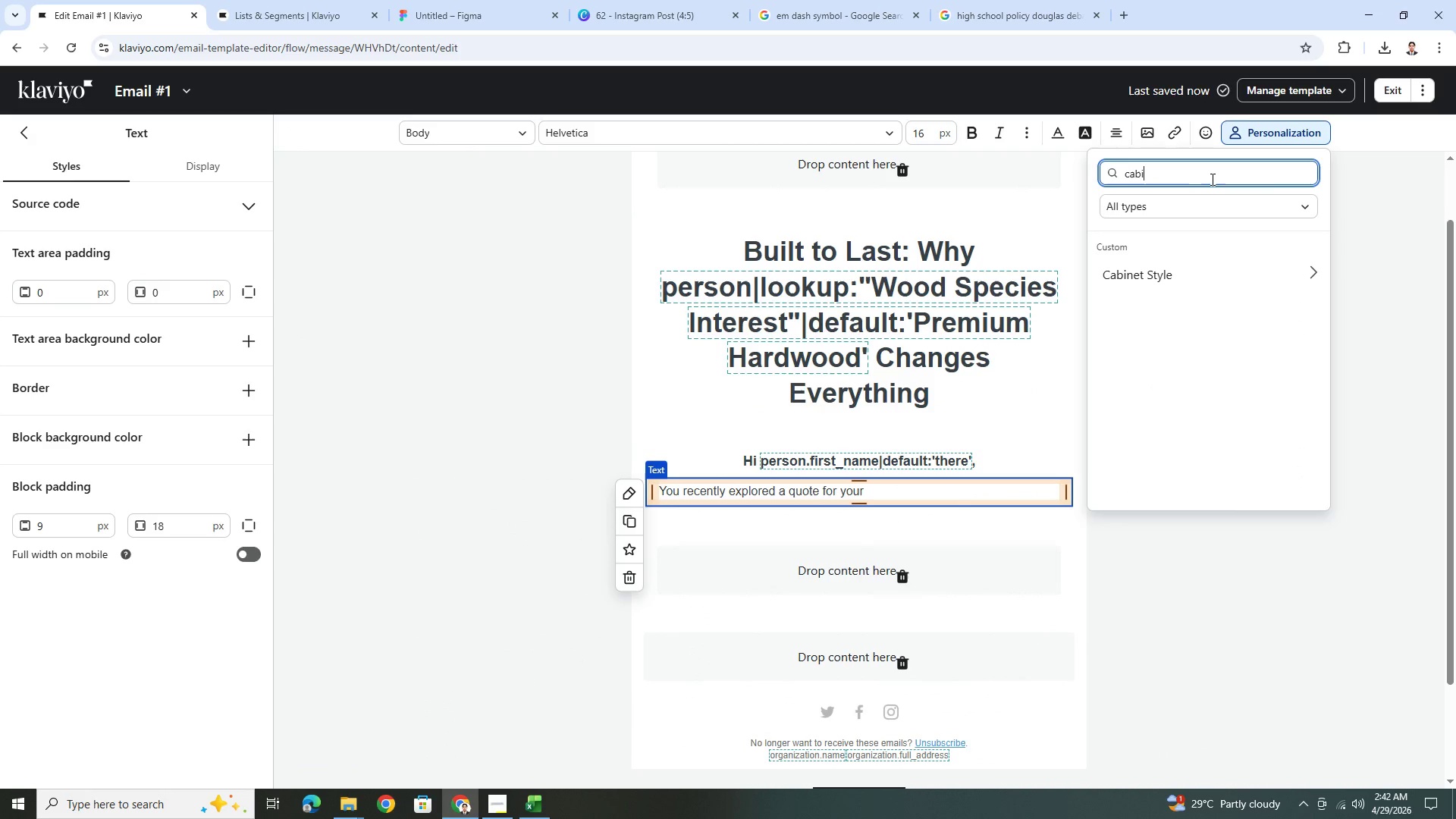 
key(I)
 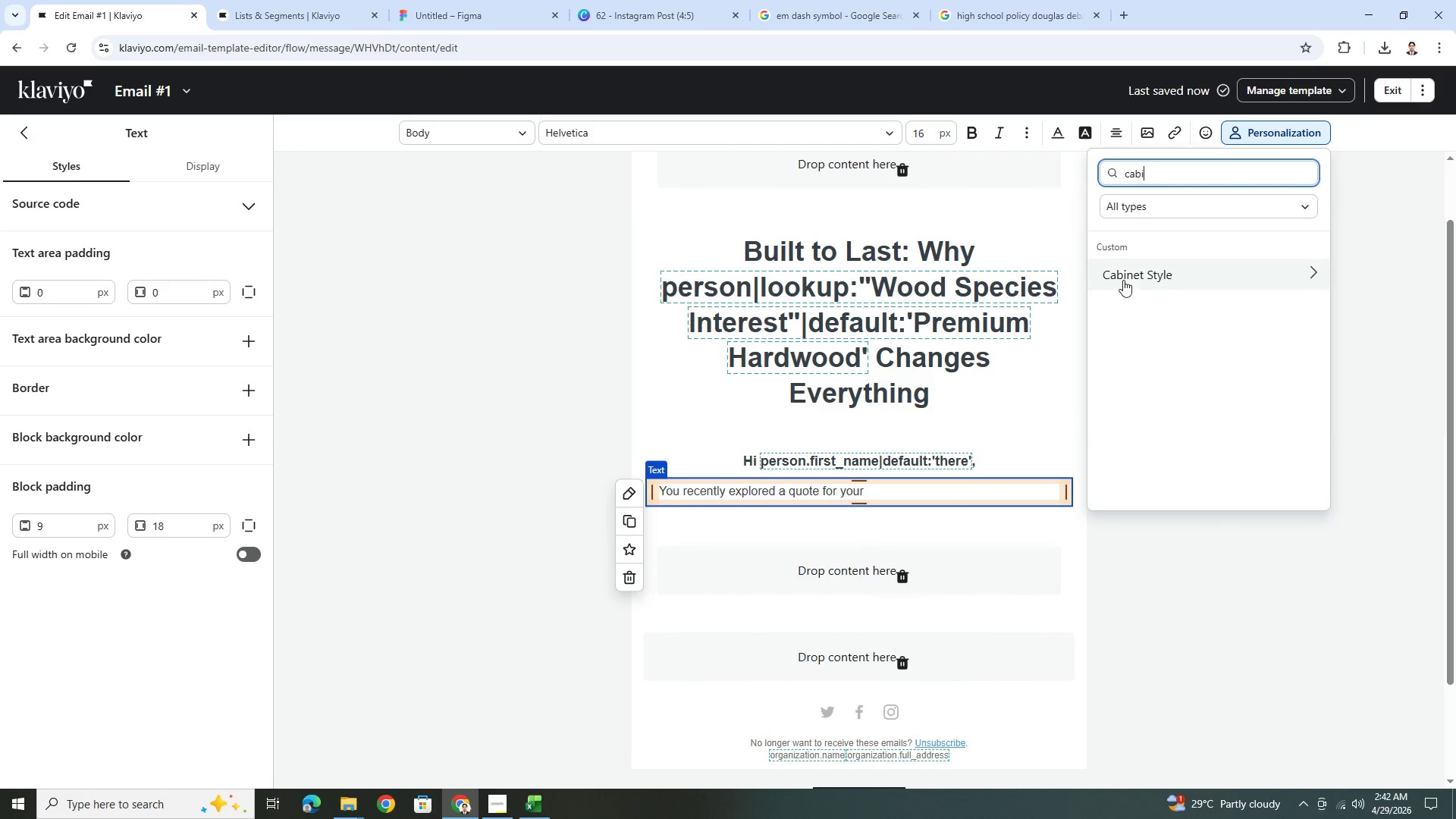 
left_click([1146, 278])
 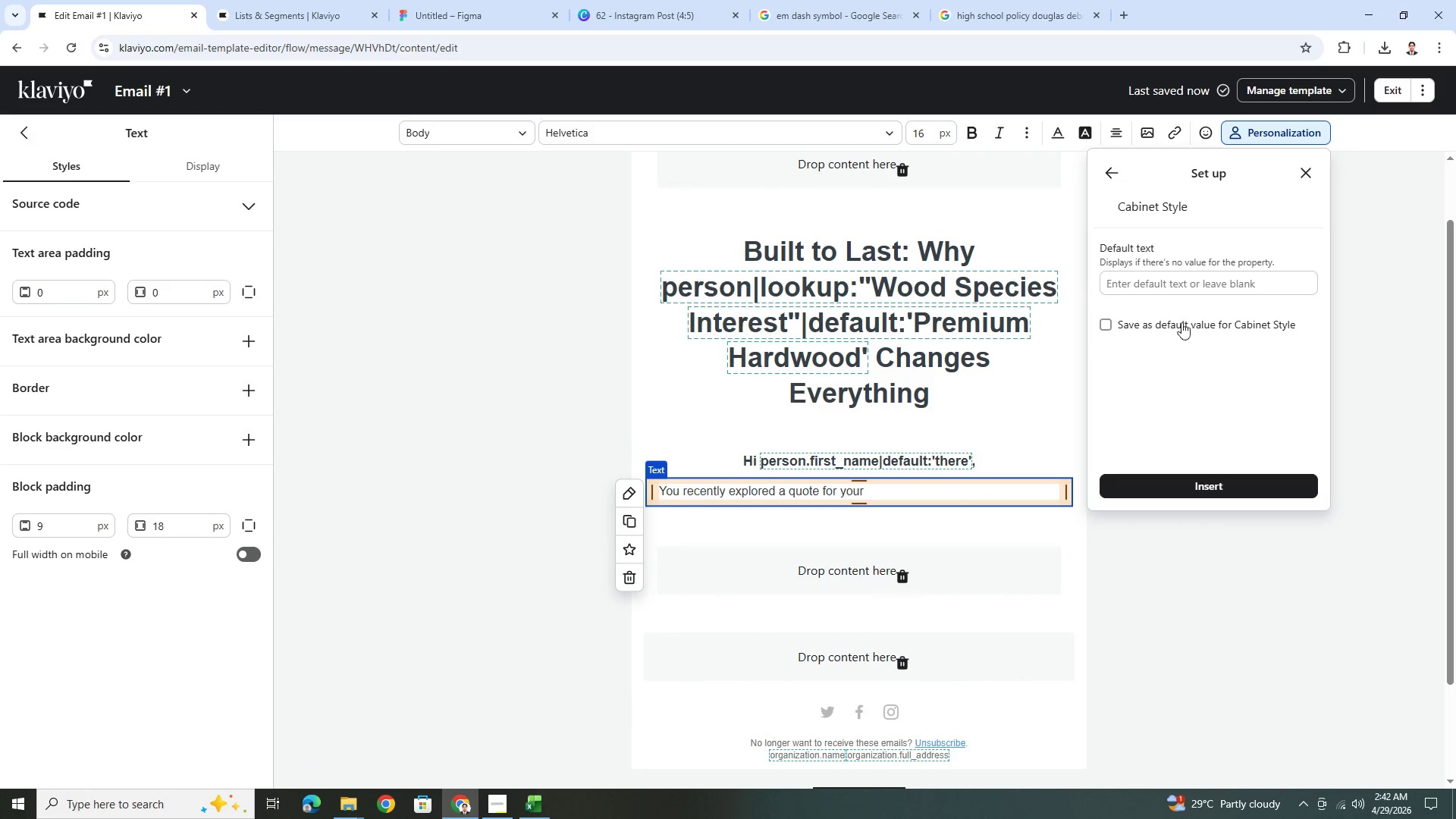 
left_click([1181, 283])
 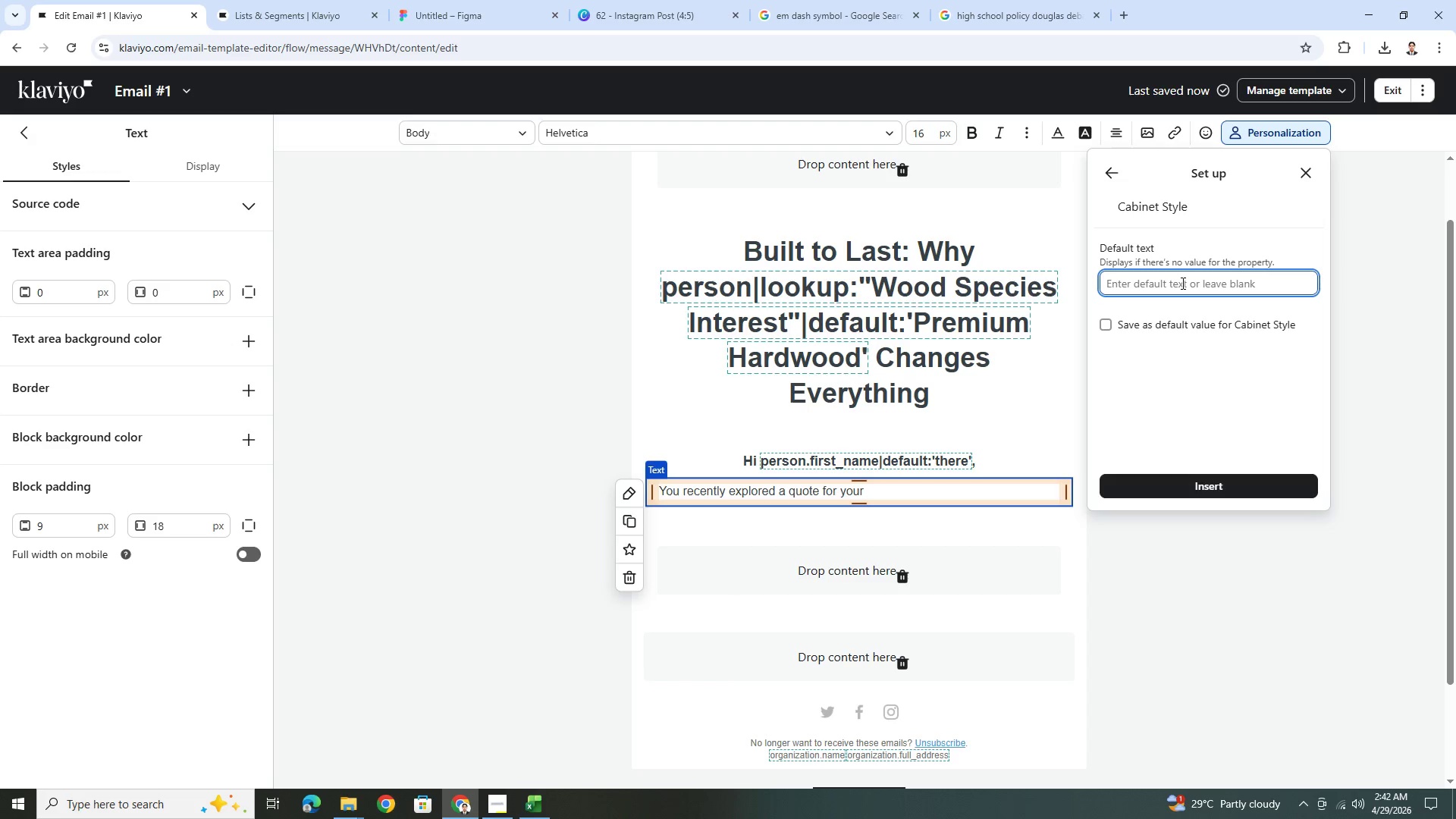 
type(custom cabinetry)
 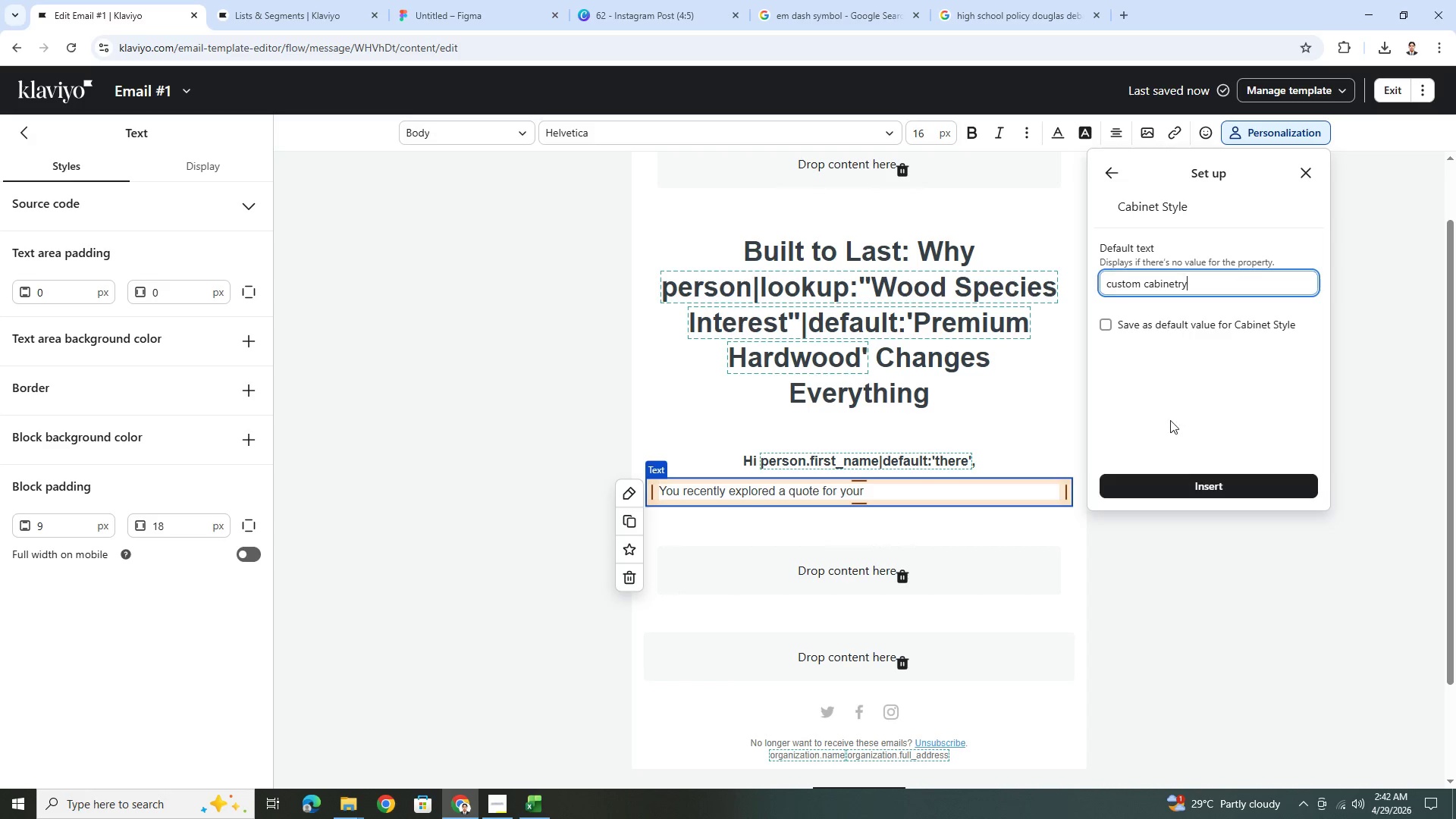 
left_click([1191, 477])
 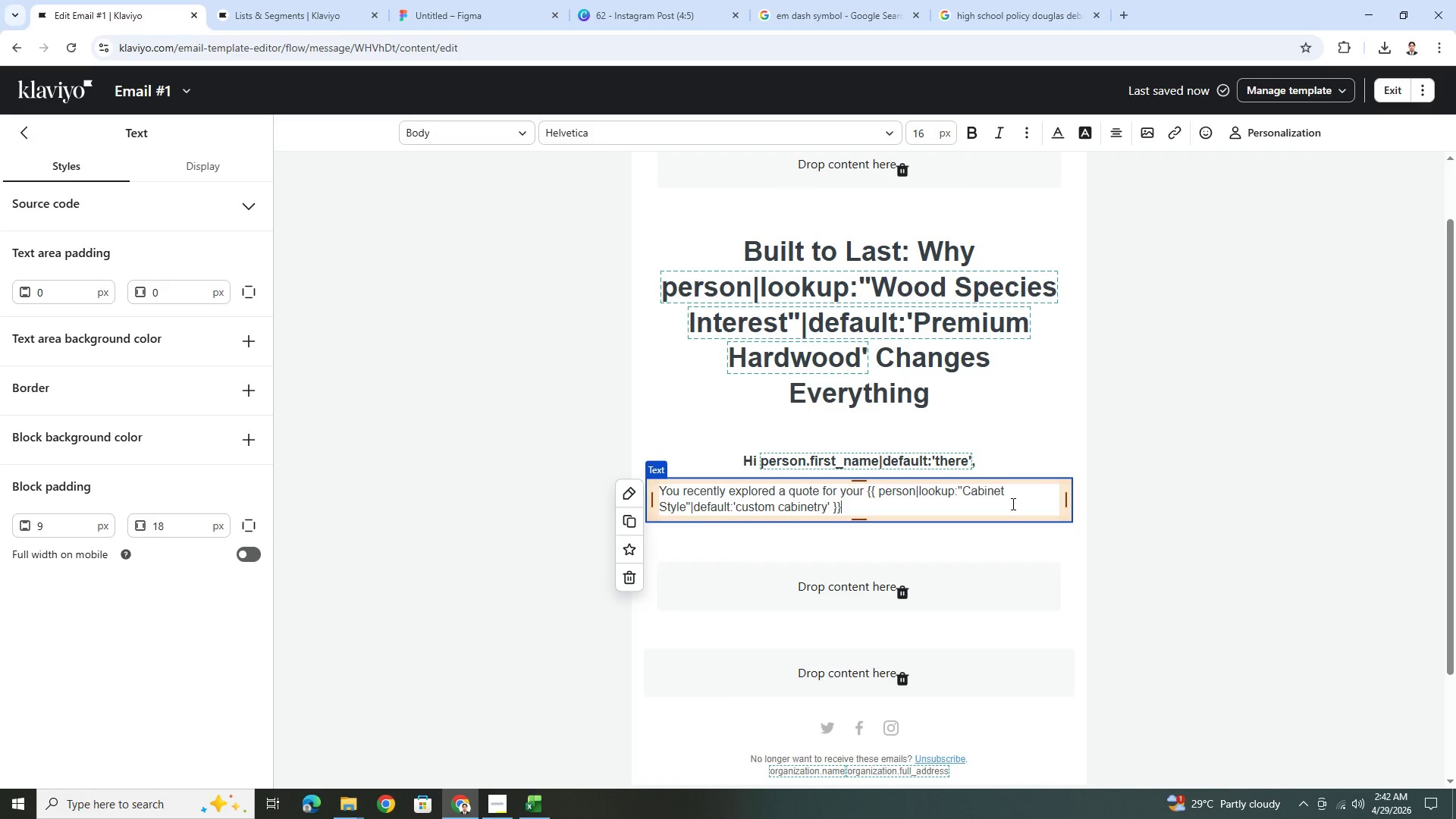 
type(, and we wanted to show you that )
 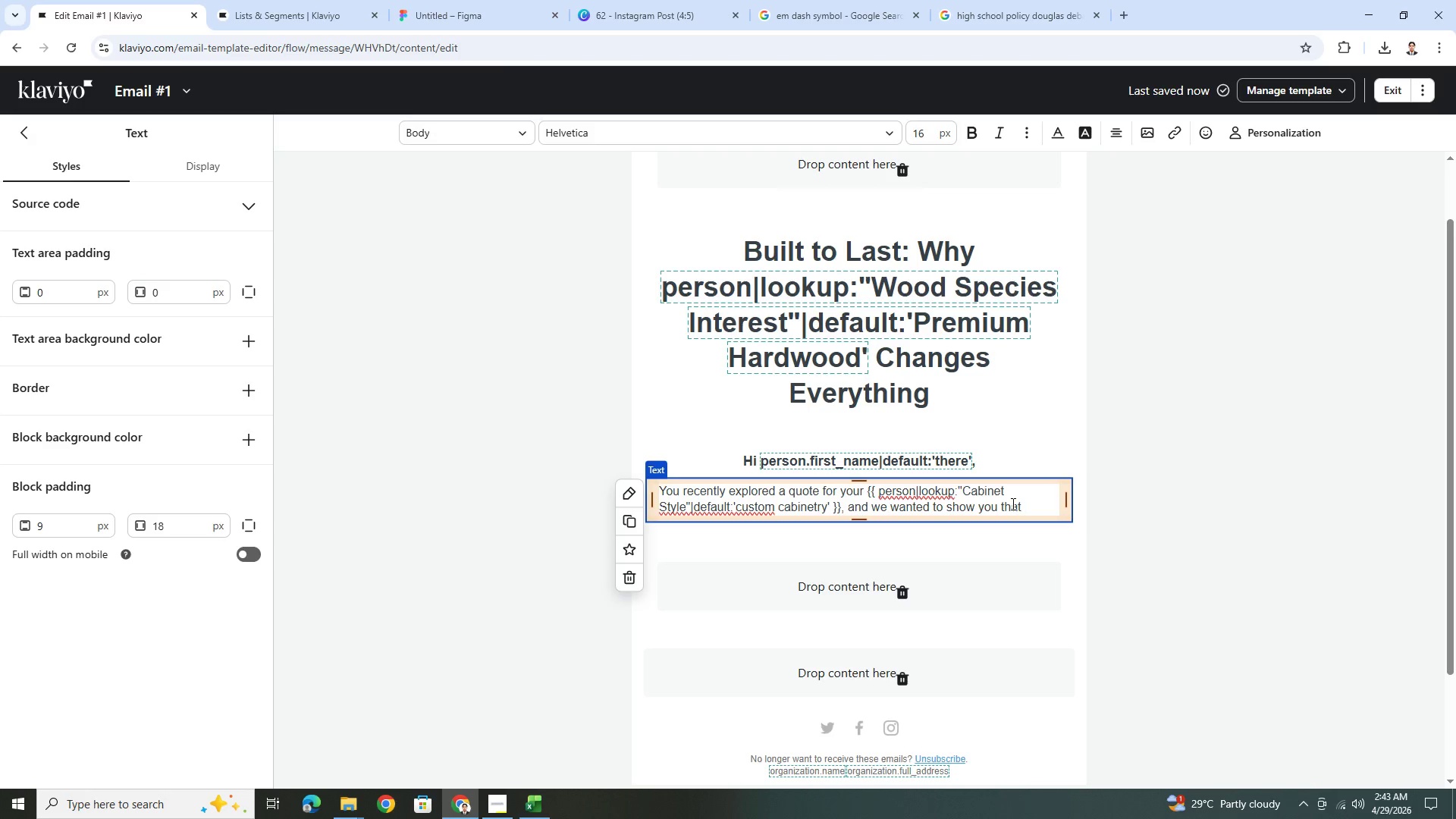 
key(Backspace)
key(Backspace)
key(Backspace)
key(Backspace)
key(Backspace)
type(what sets GreenLead)
key(Backspace)
type(f Artisans apart.)
 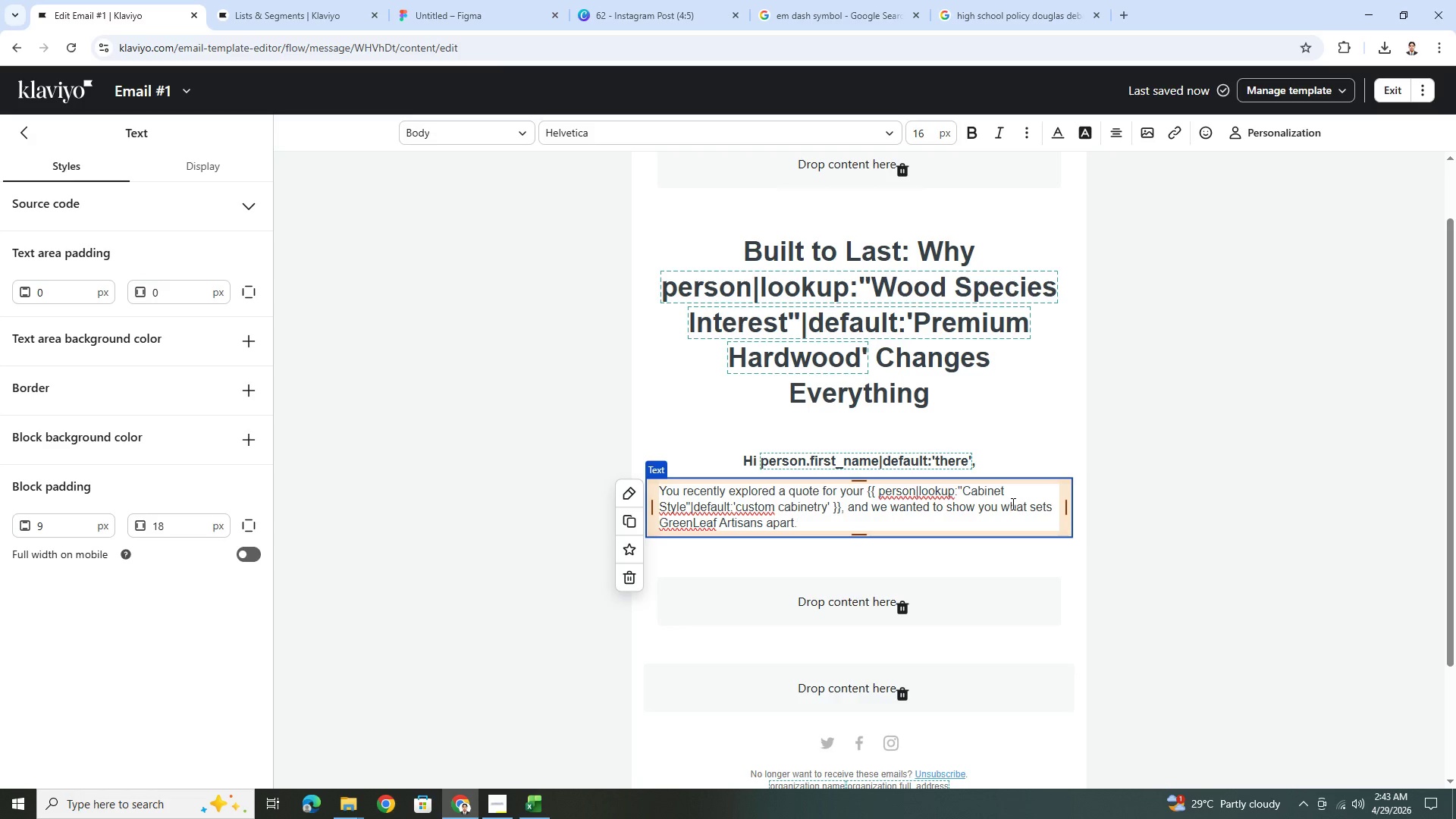 
key(Control+A)
 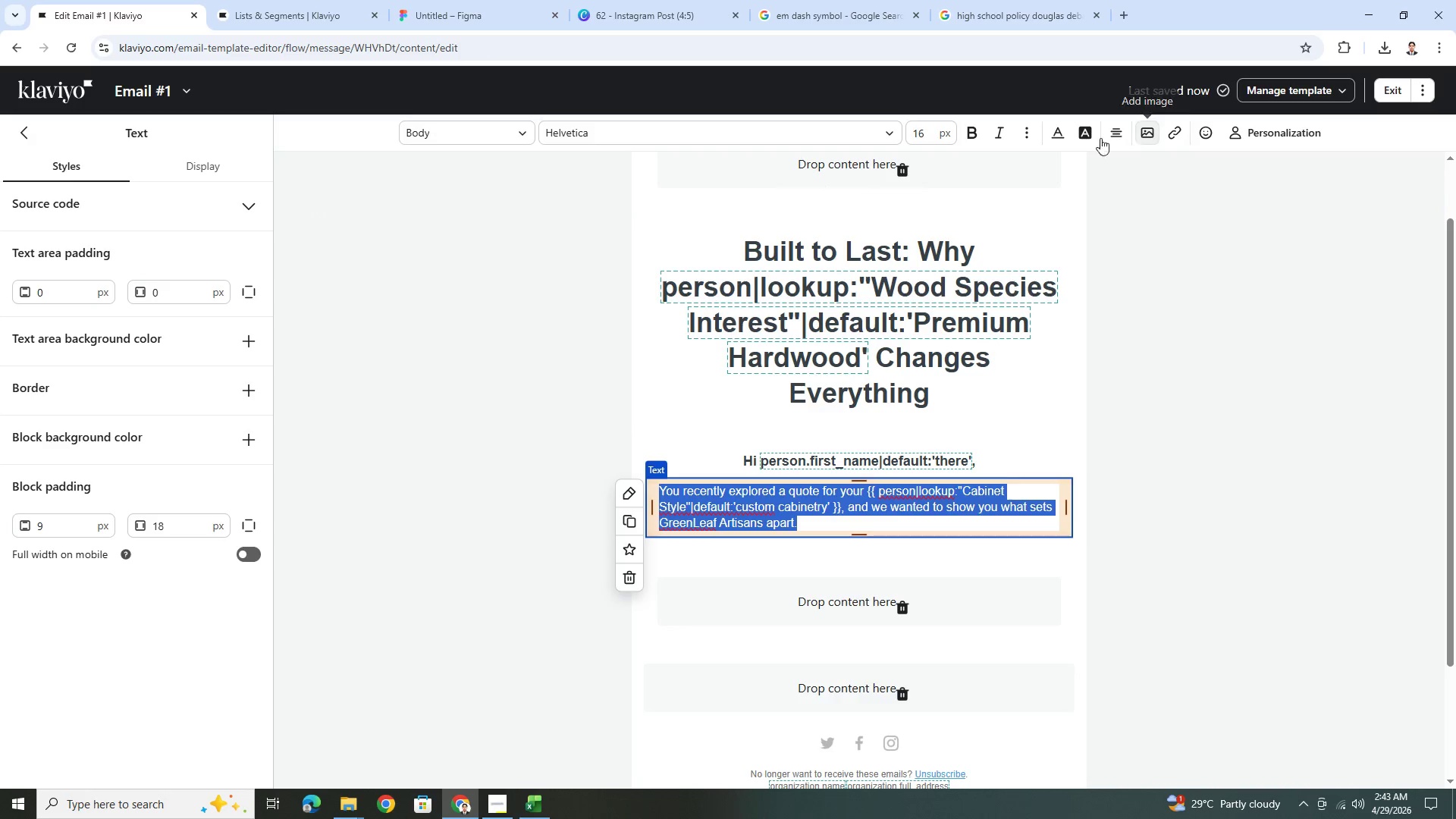 
left_click([1116, 133])
 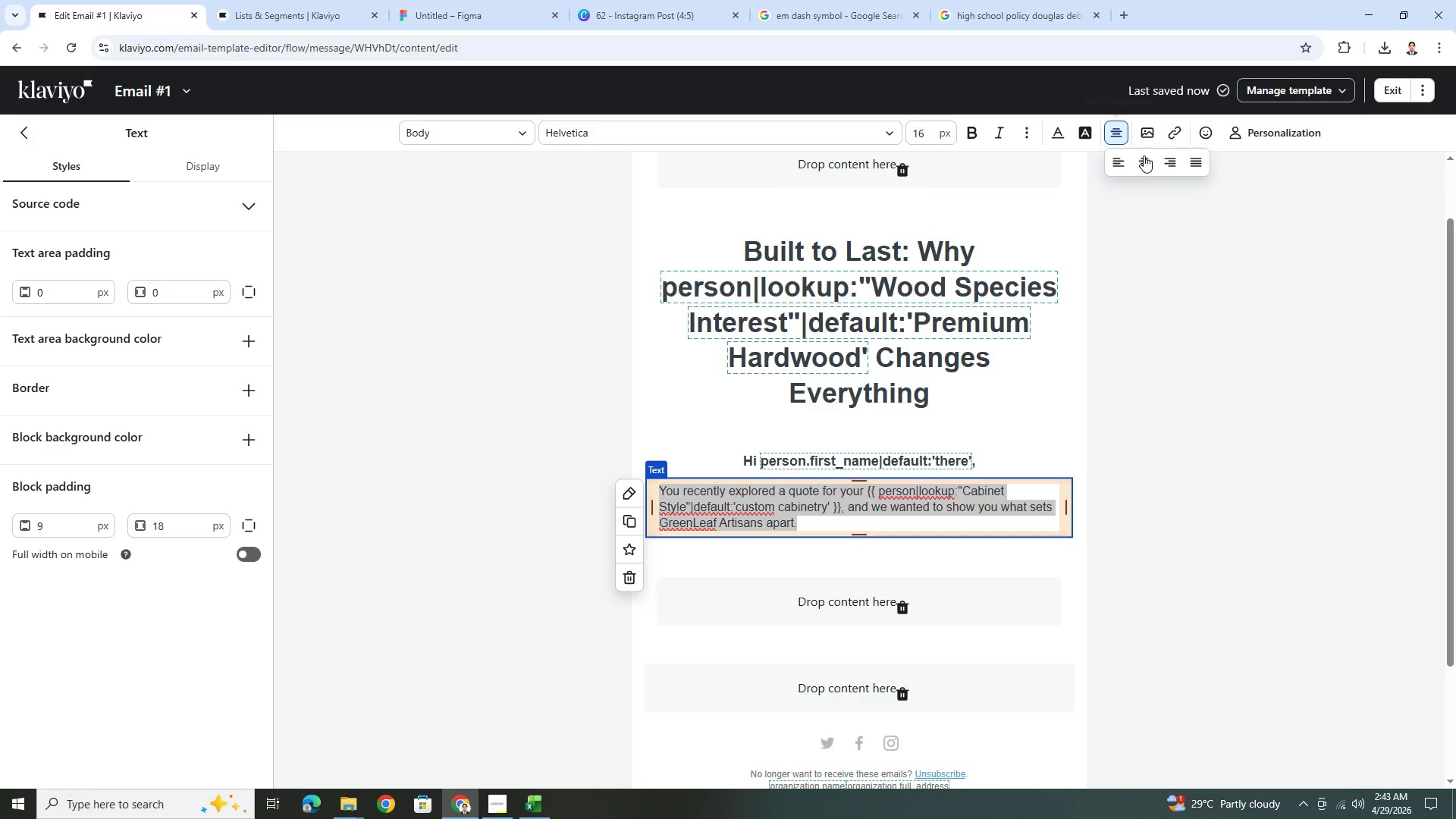 
left_click([1146, 158])
 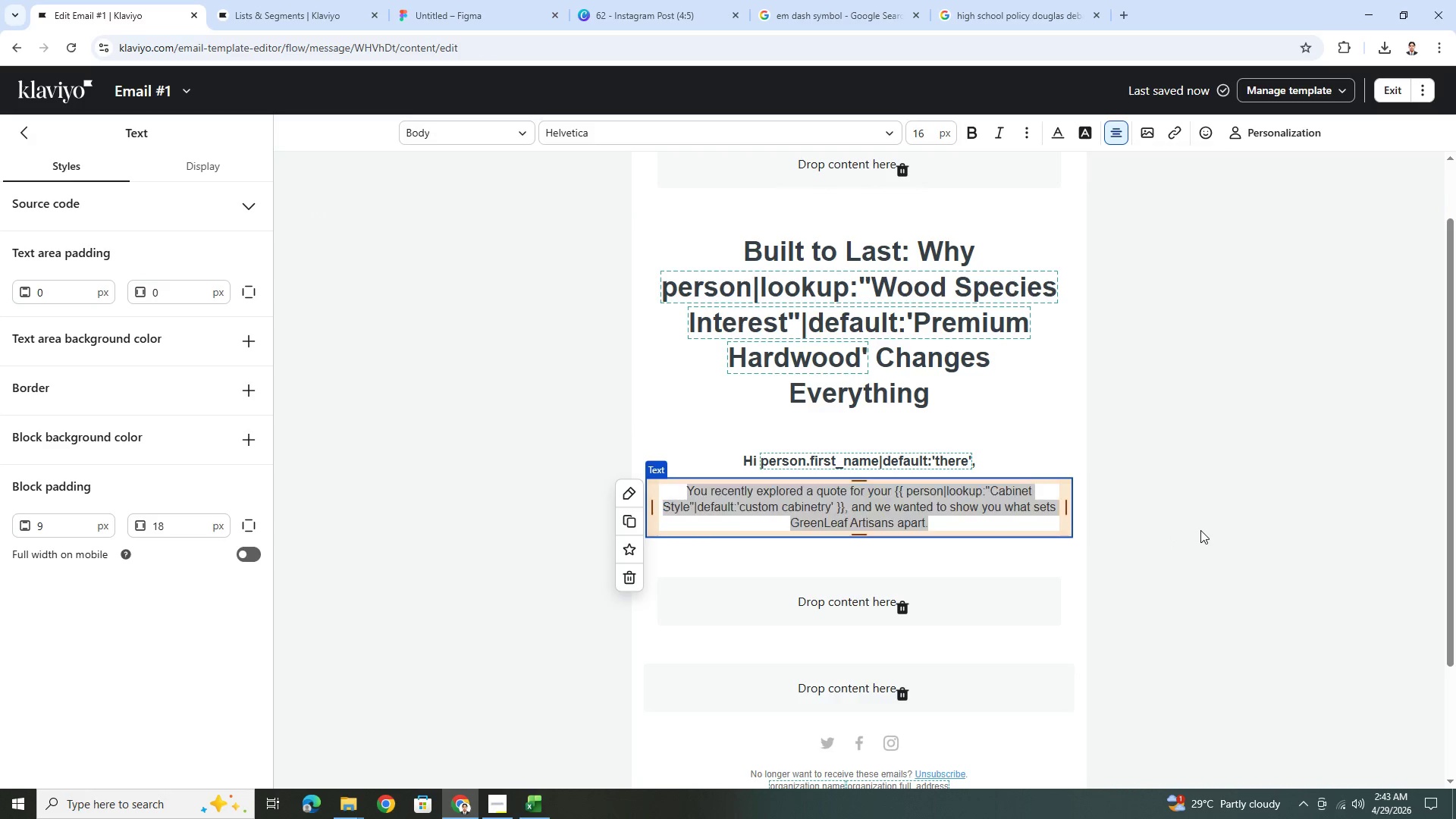 
double_click([1200, 530])
 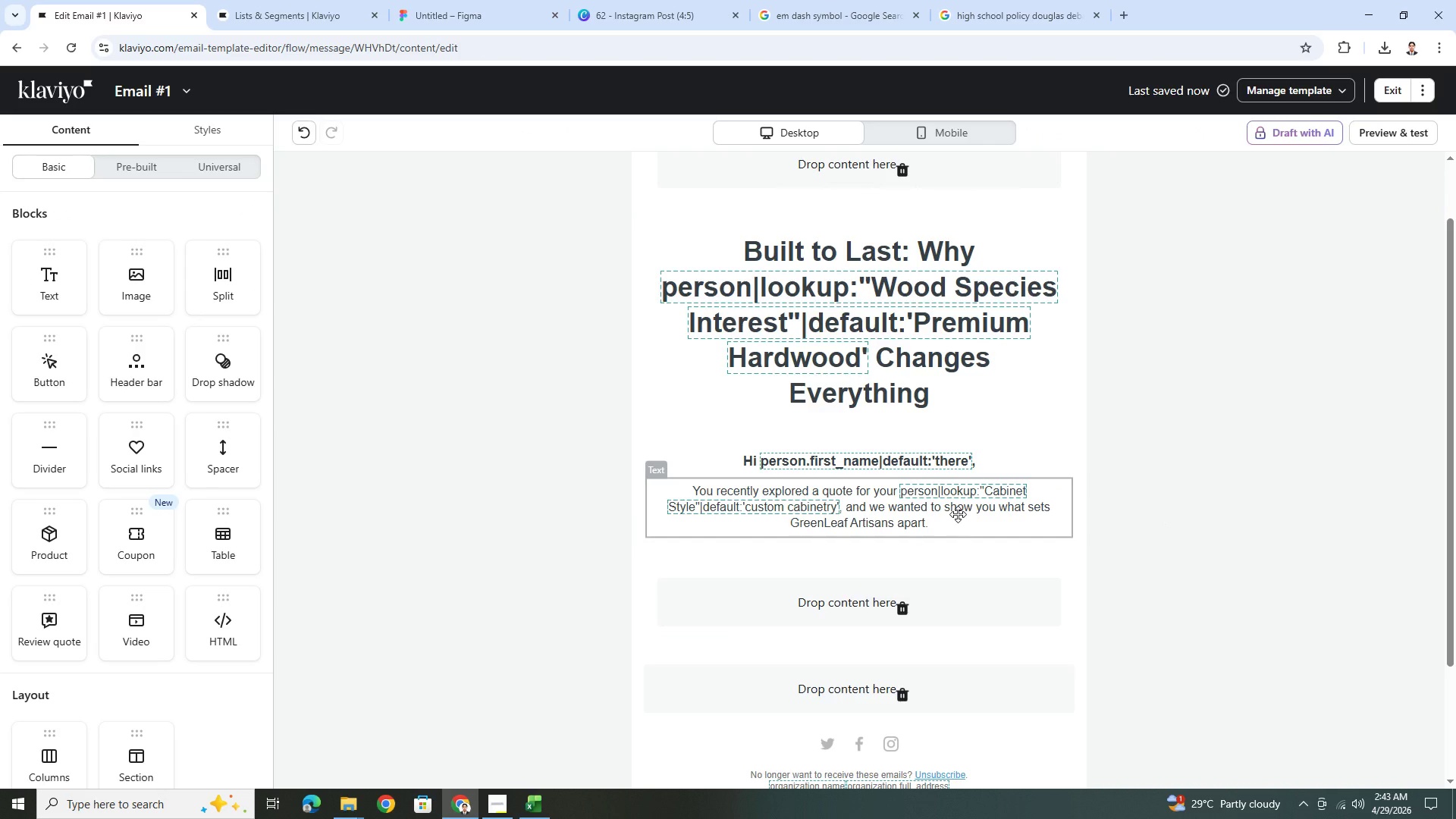 
double_click([958, 514])
 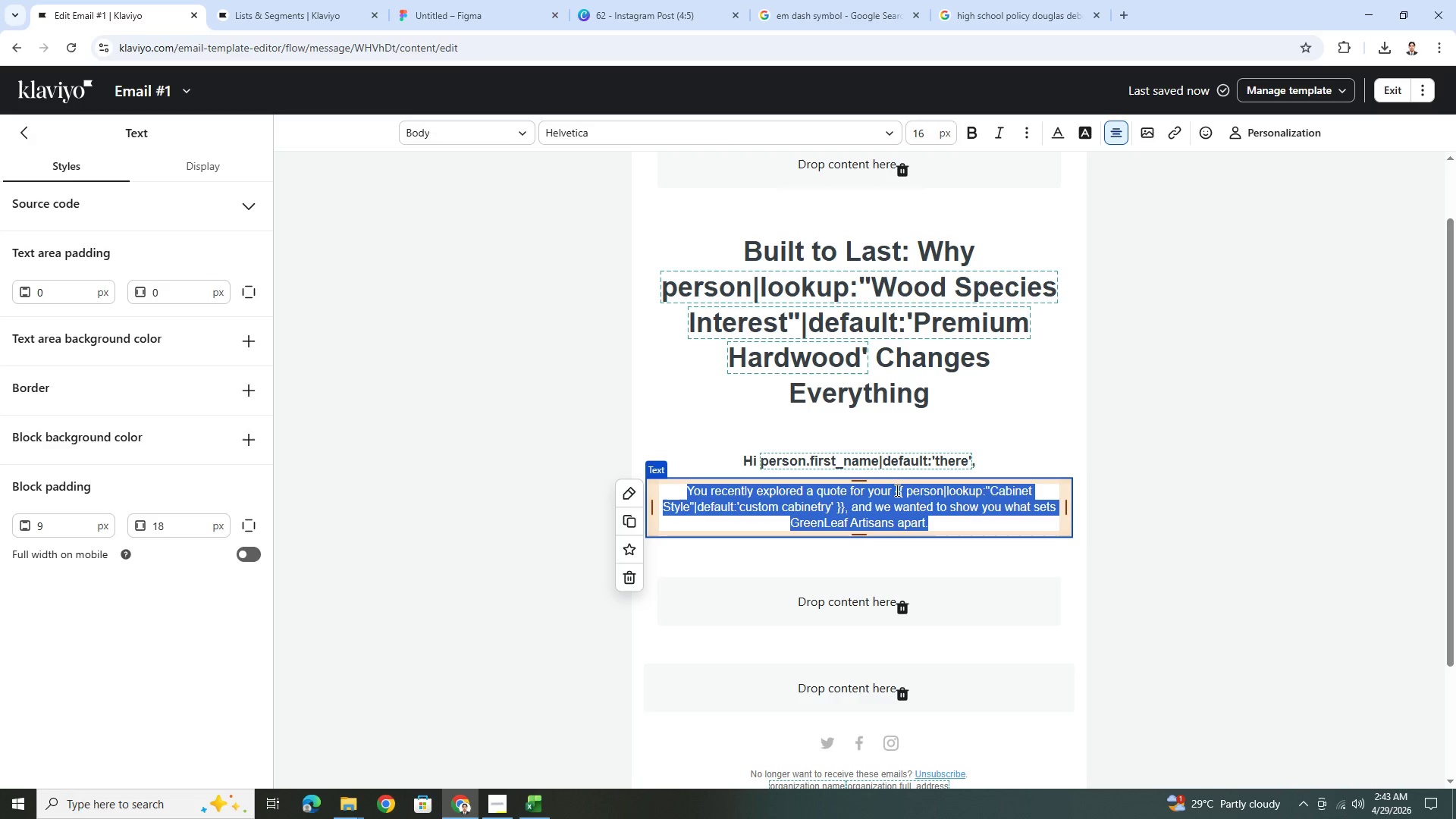 
left_click_drag(start_coordinate=[895, 490], to_coordinate=[900, 491])
 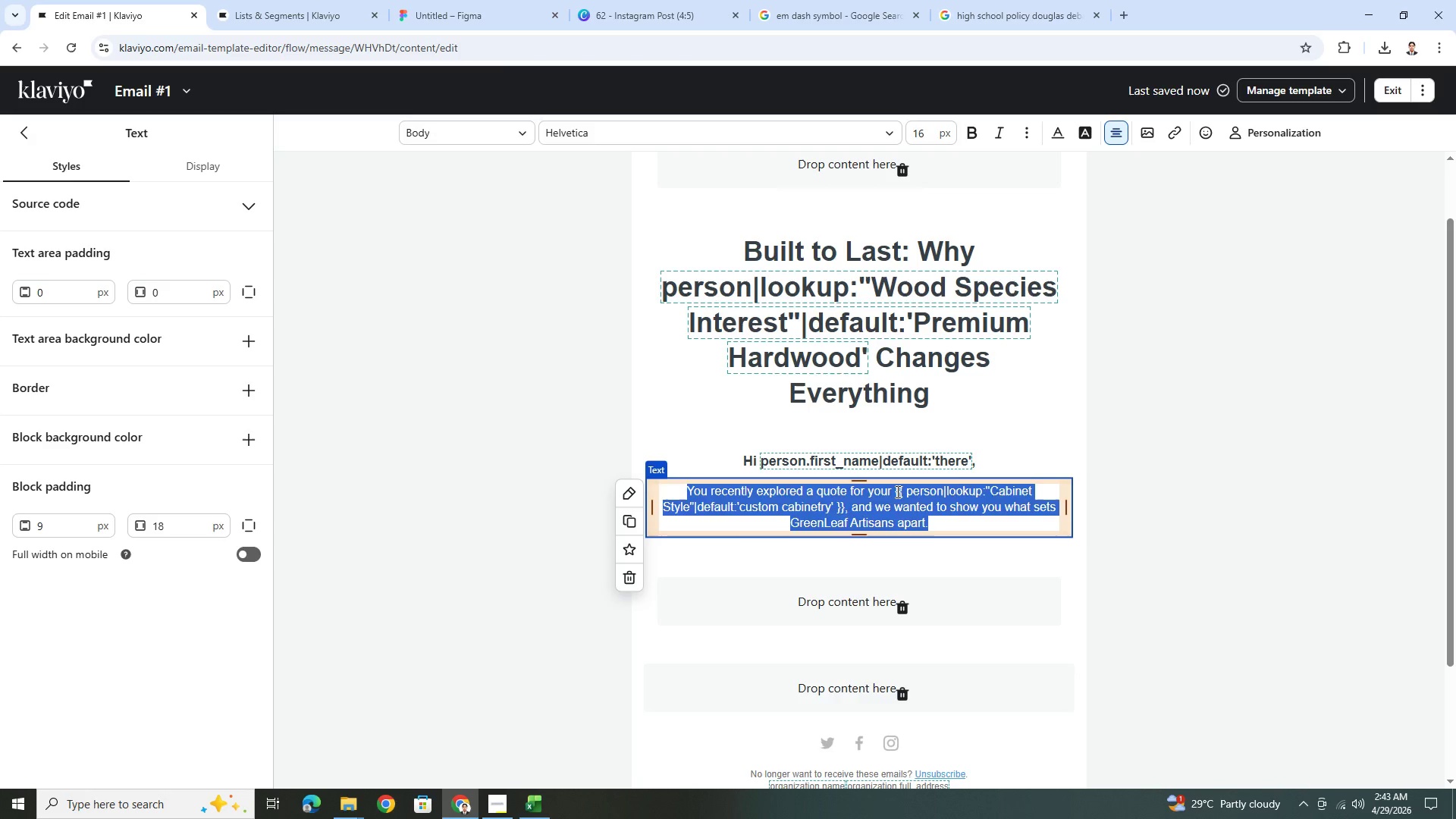 
left_click([896, 491])
 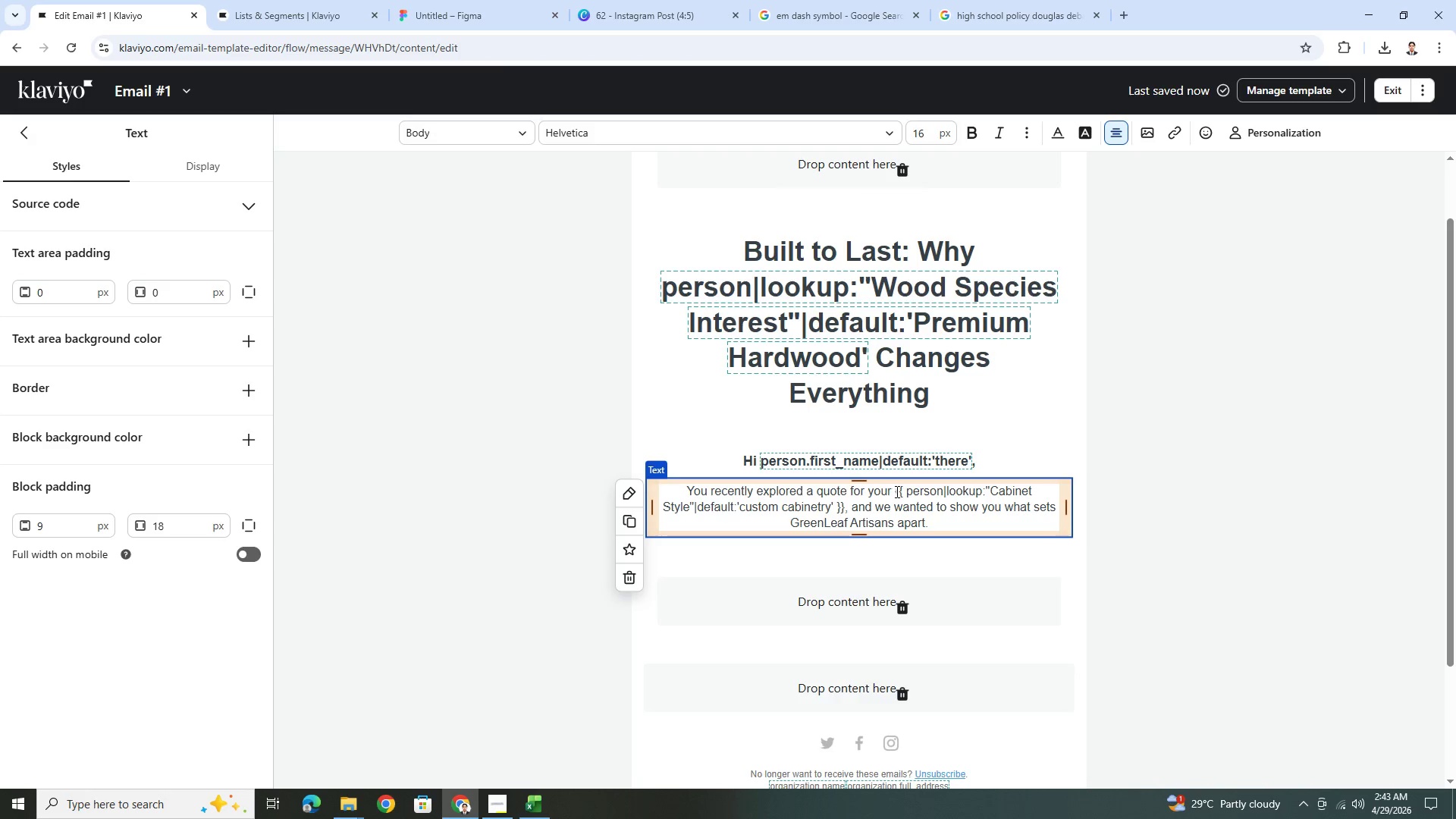 
left_click_drag(start_coordinate=[896, 491], to_coordinate=[846, 512])
 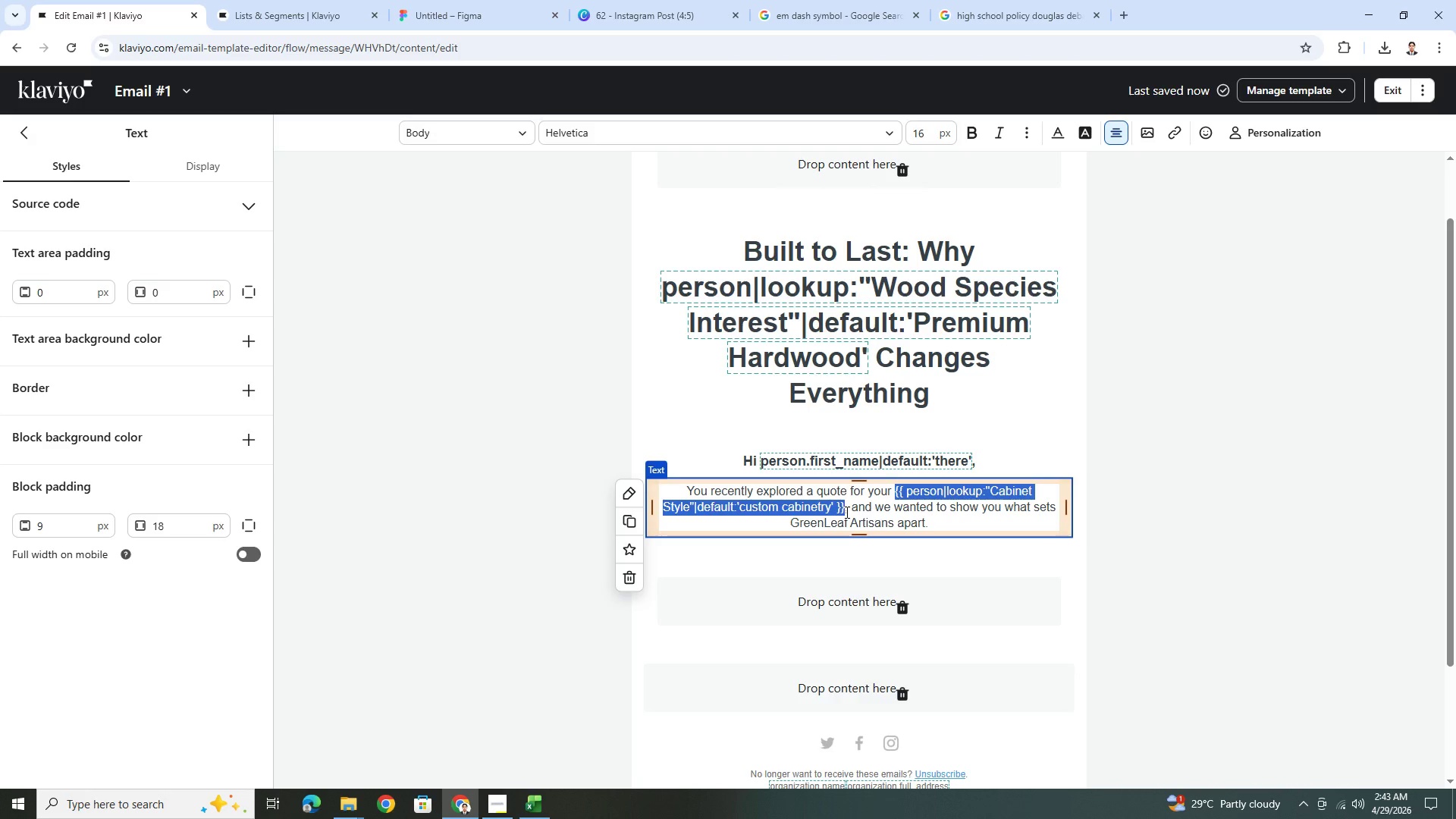 
key(Control+B)
 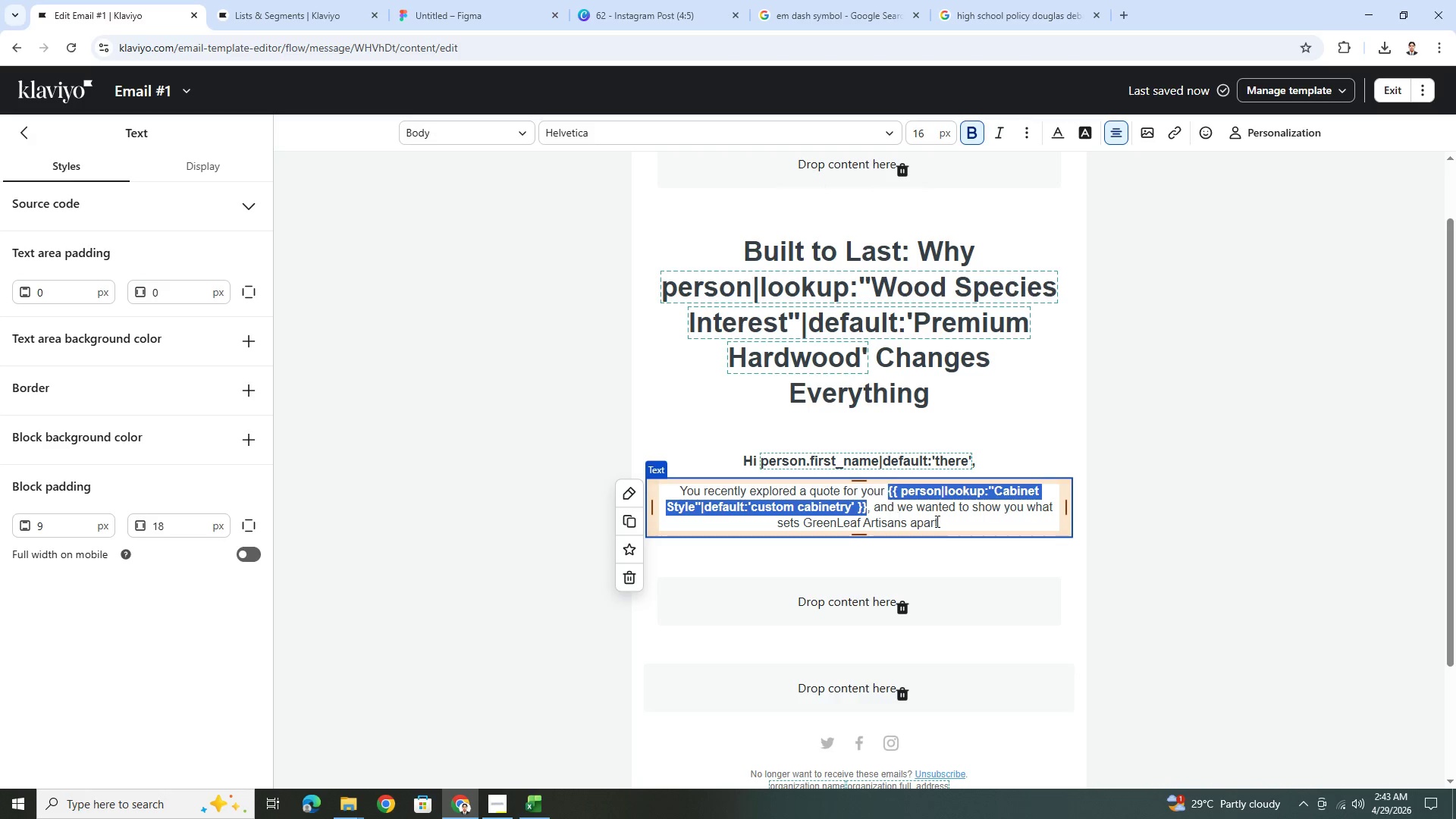 
left_click([950, 522])
 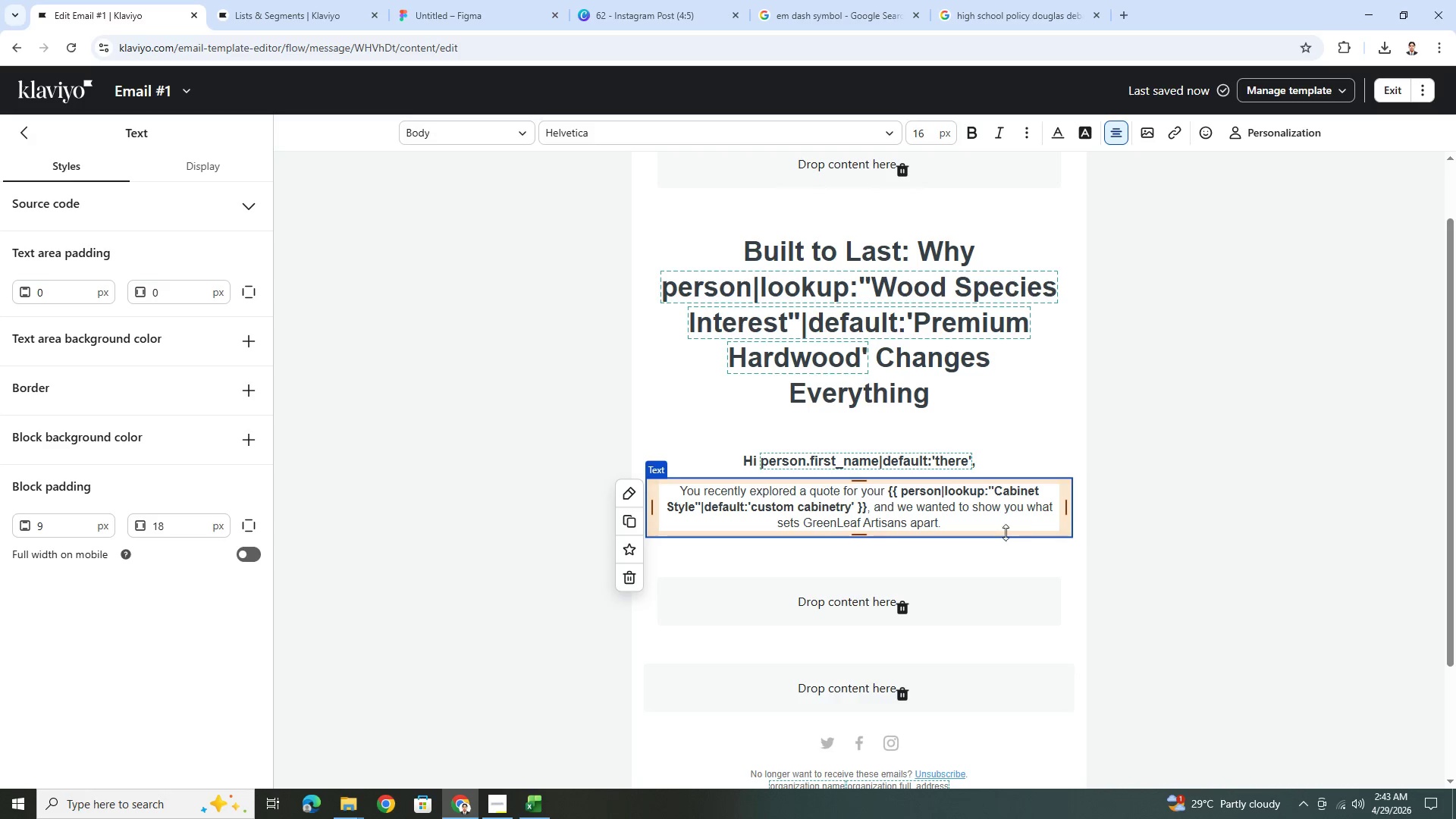 
left_click([1163, 566])
 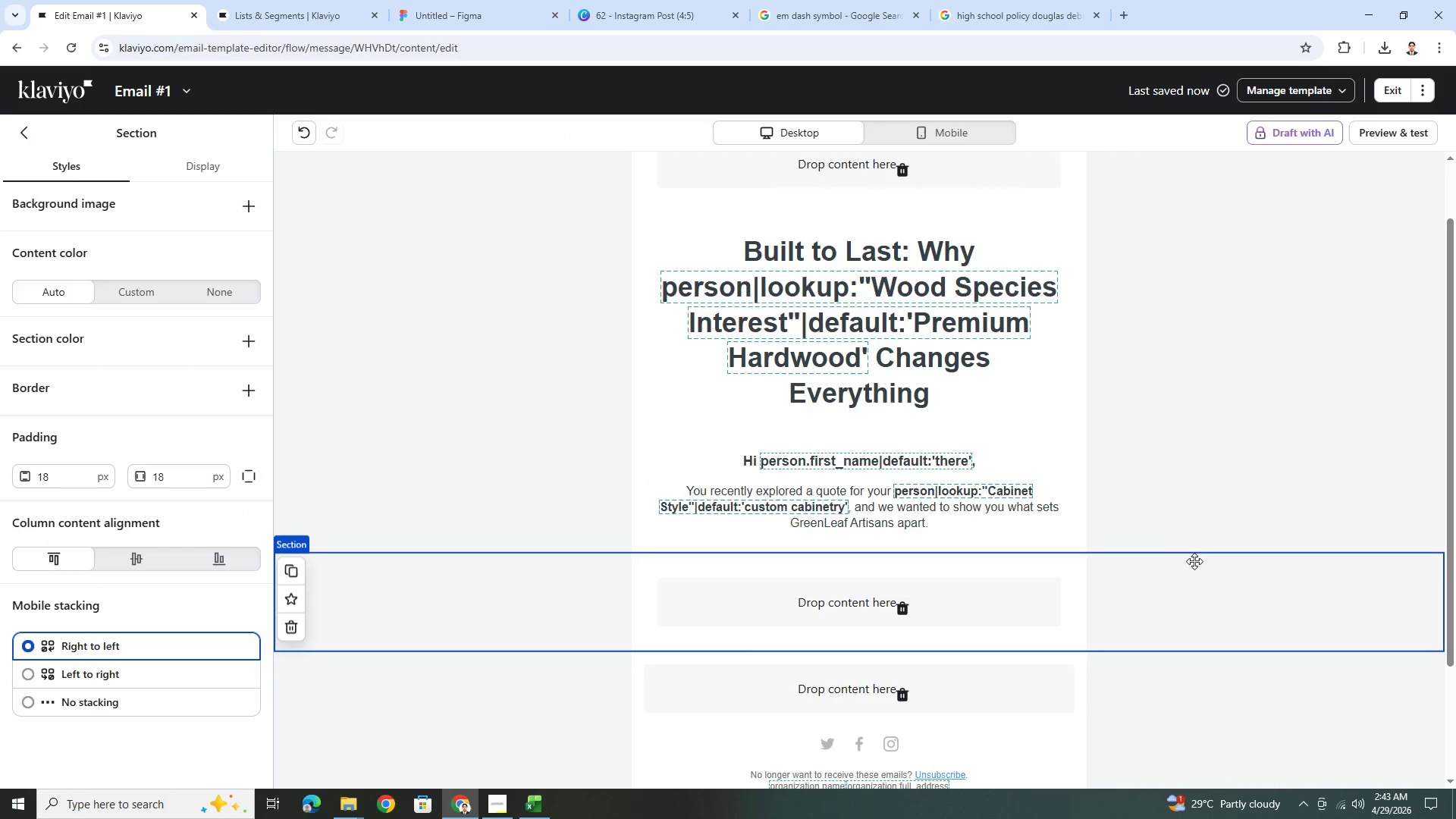 
scroll: coordinate [1143, 487], scroll_direction: down, amount: 1.0
 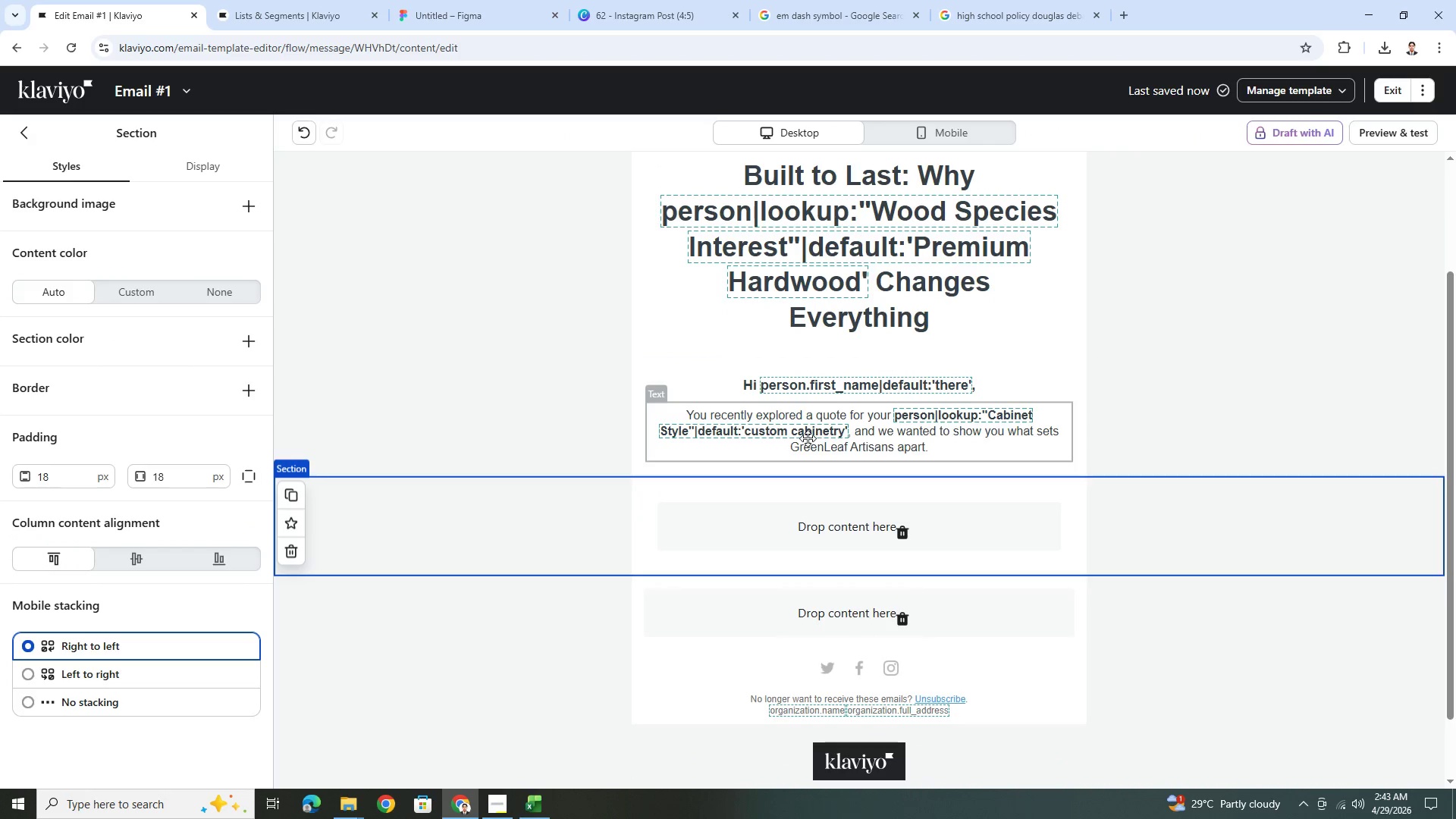 
left_click([806, 438])
 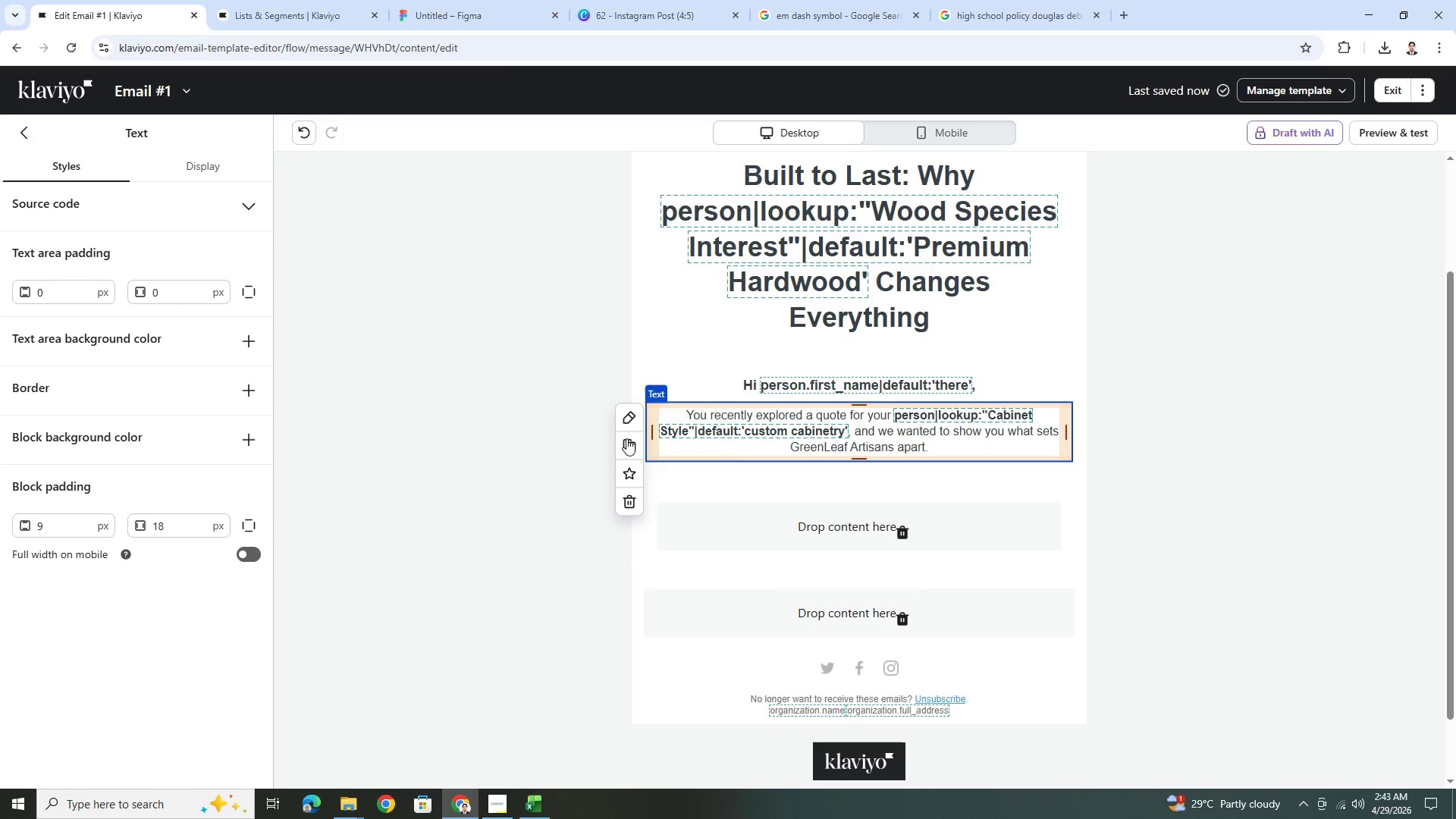 
left_click([622, 441])
 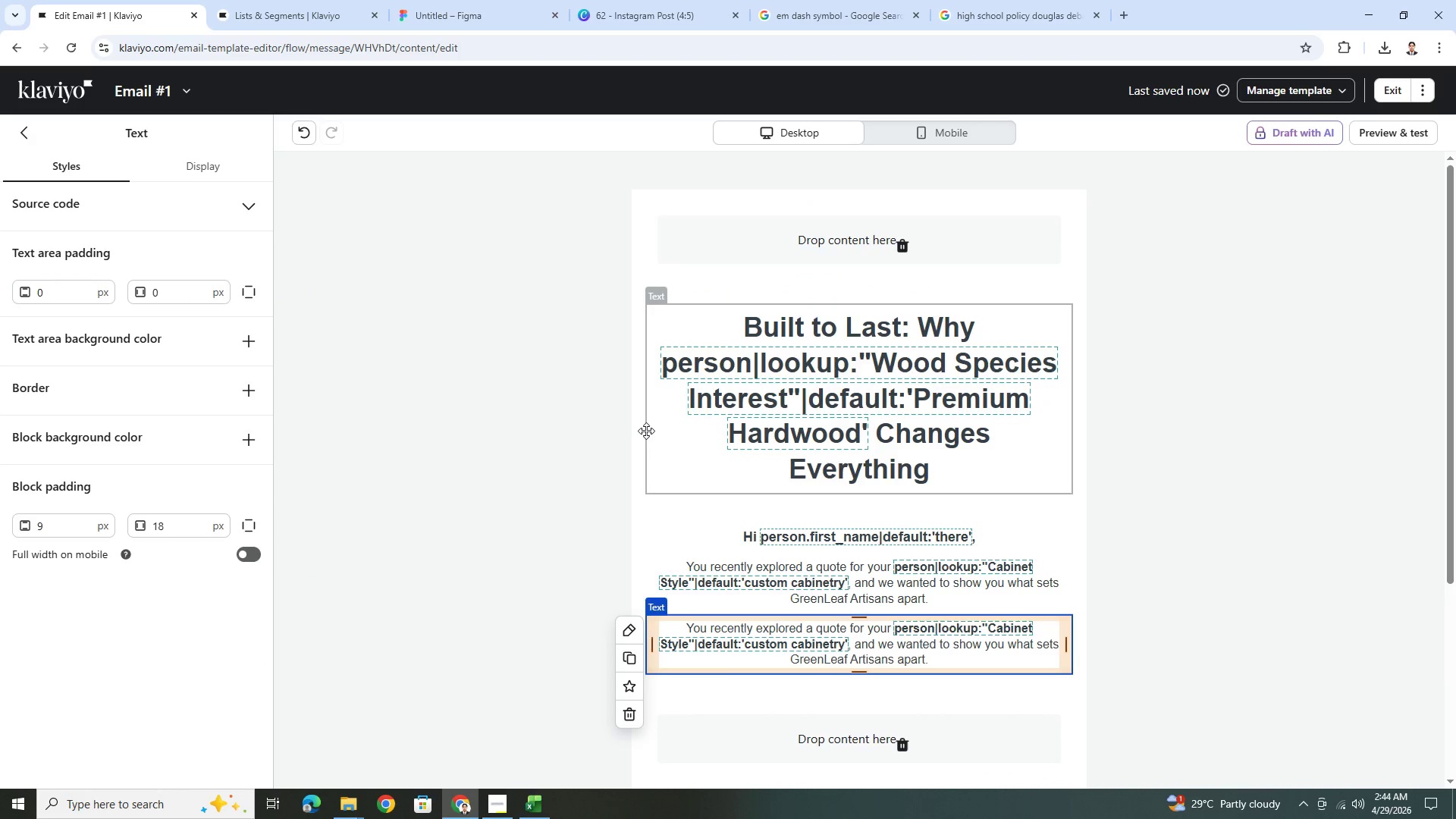 
wait(12.45)
 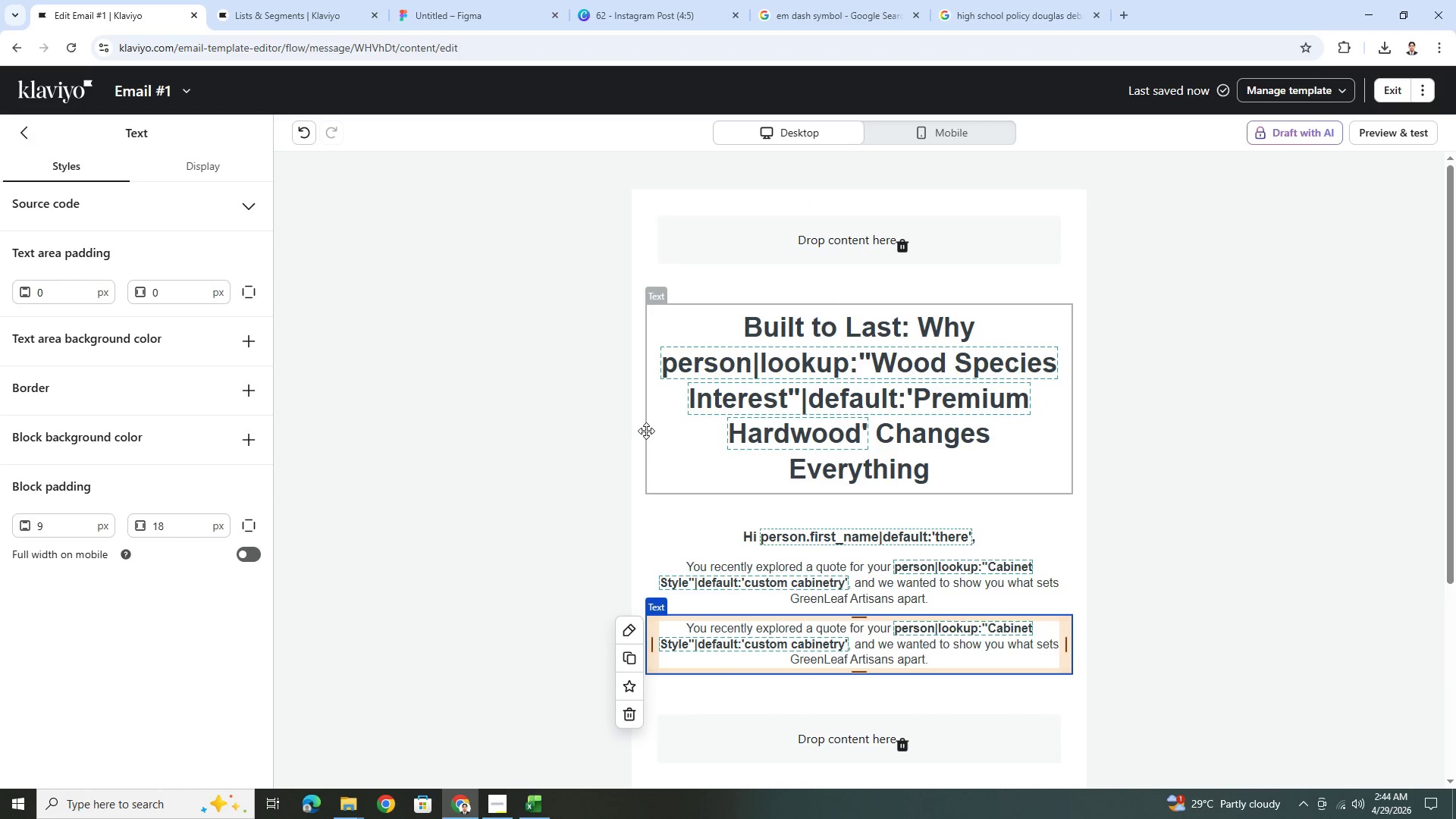 
scroll: coordinate [1105, 517], scroll_direction: down, amount: 1.0
 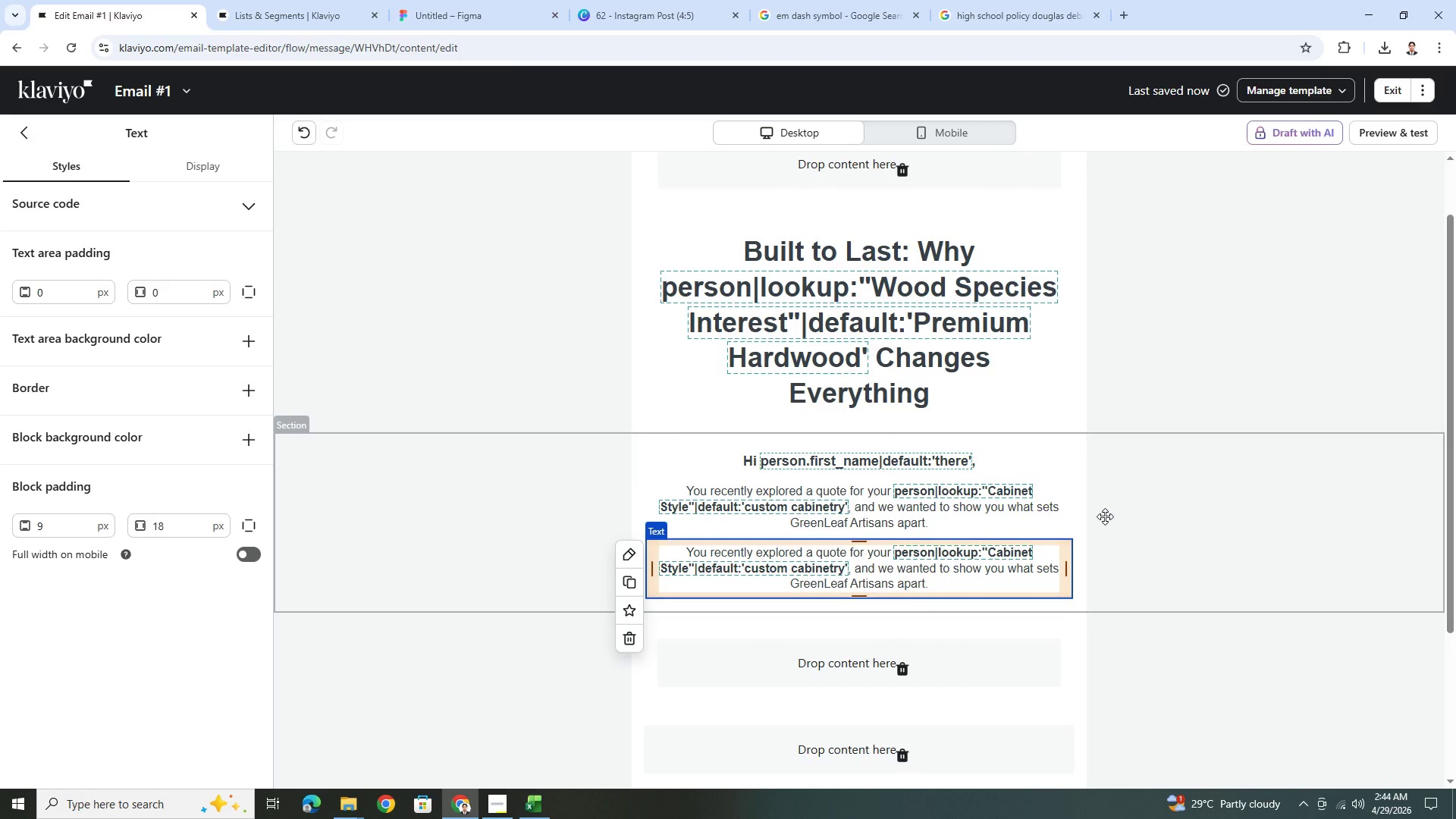 
wait(12.76)
 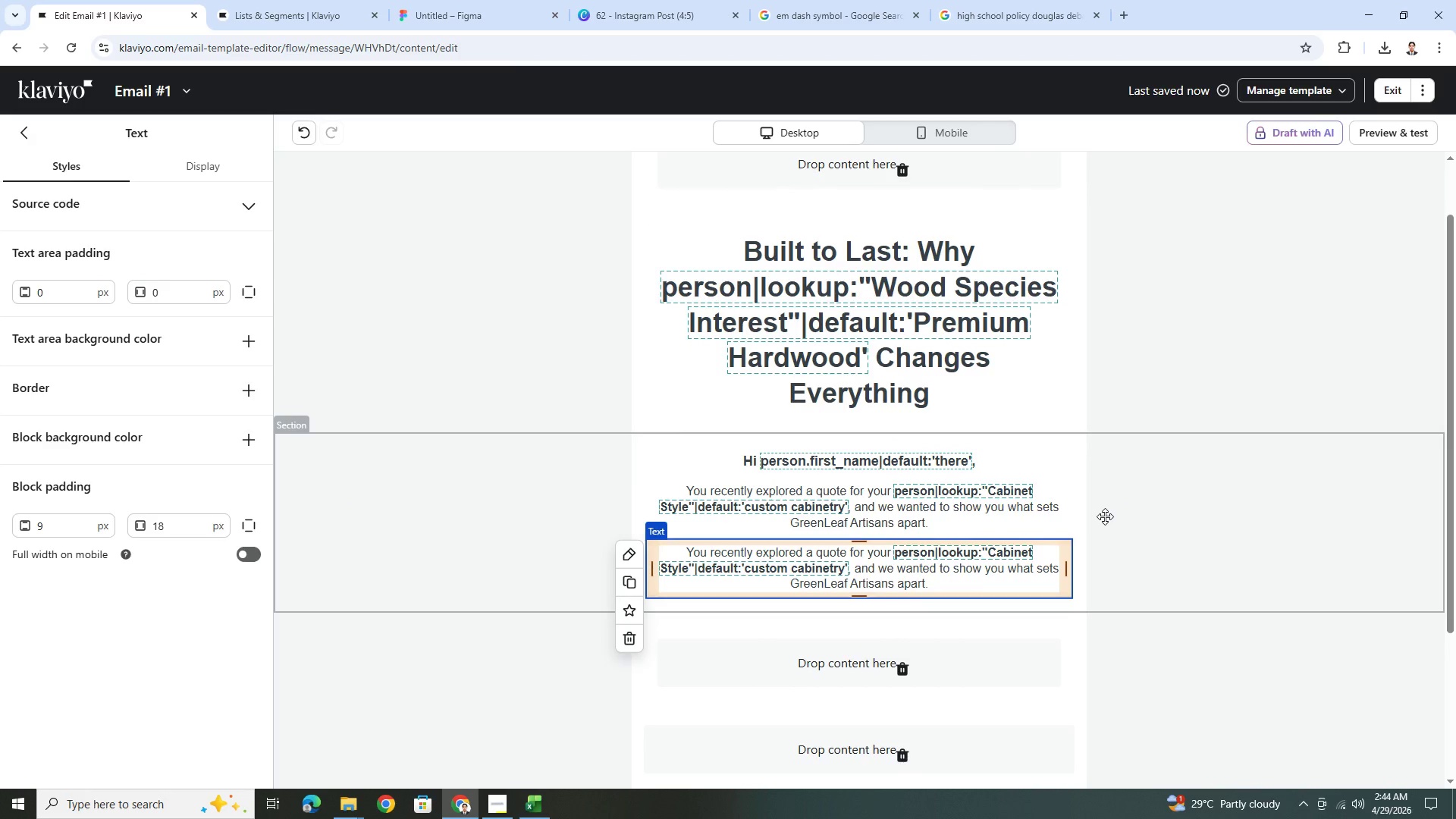 
scroll: coordinate [1105, 516], scroll_direction: down, amount: 1.0
 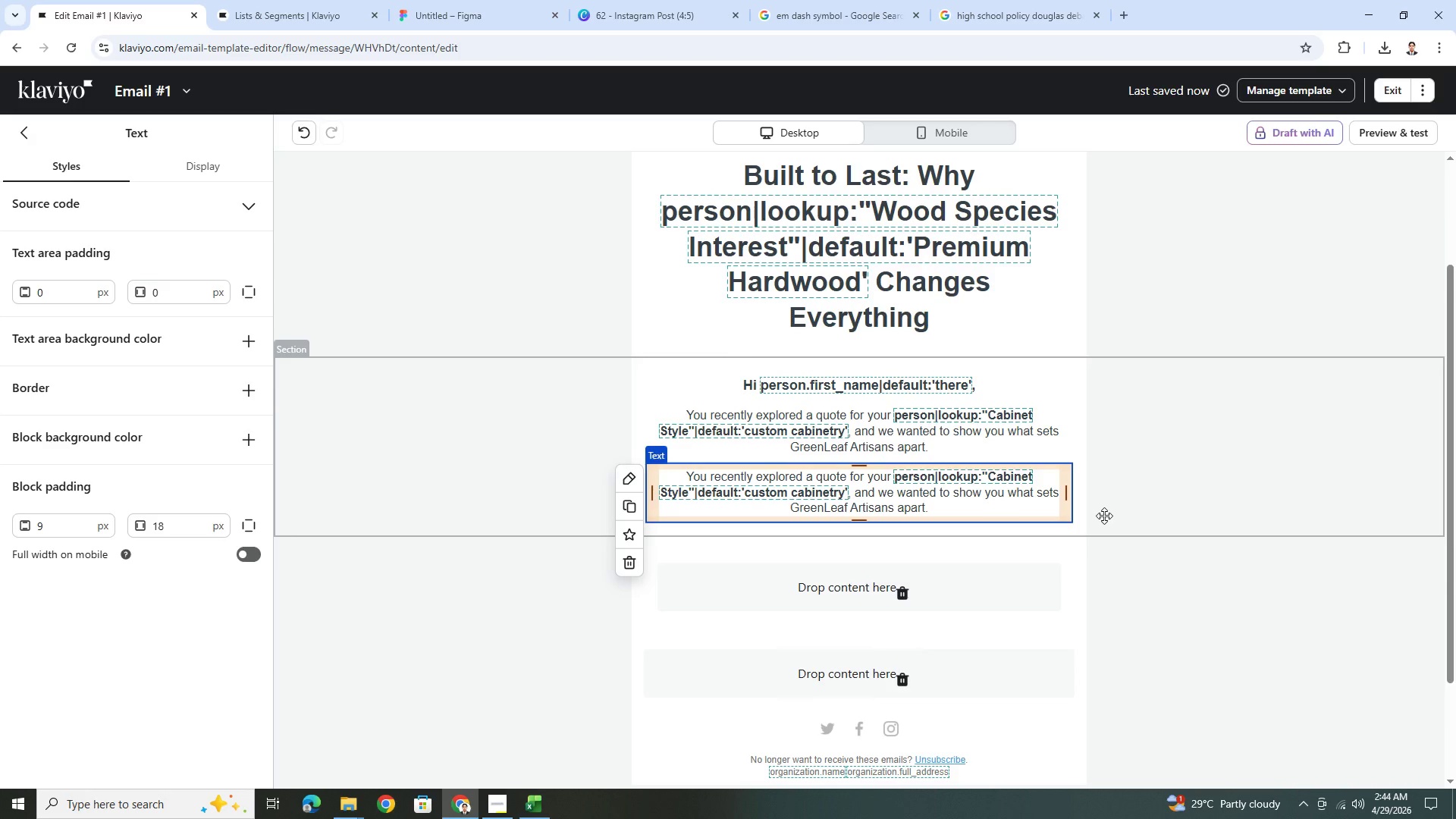 
wait(5.92)
 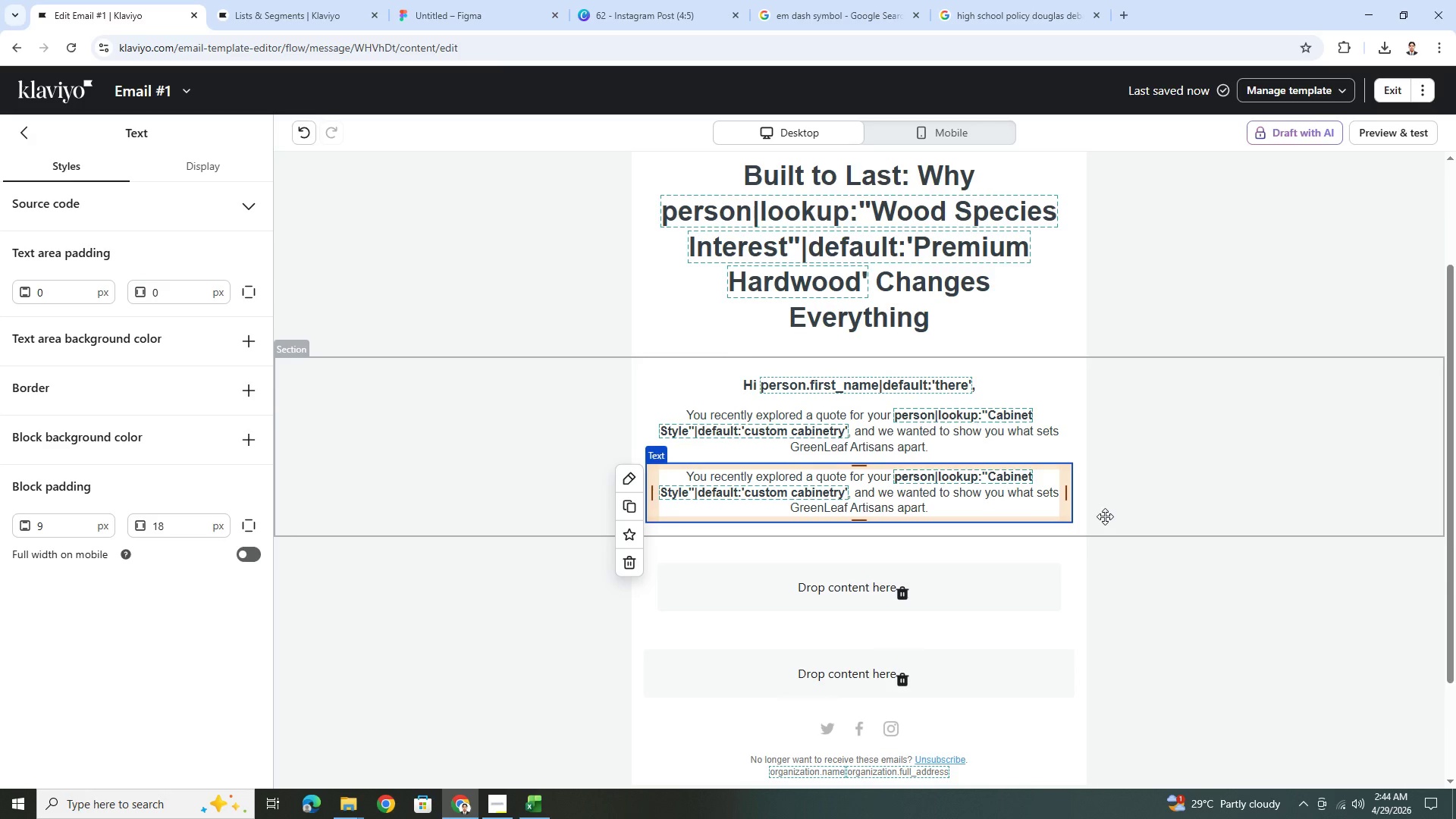 
left_click([1044, 560])
 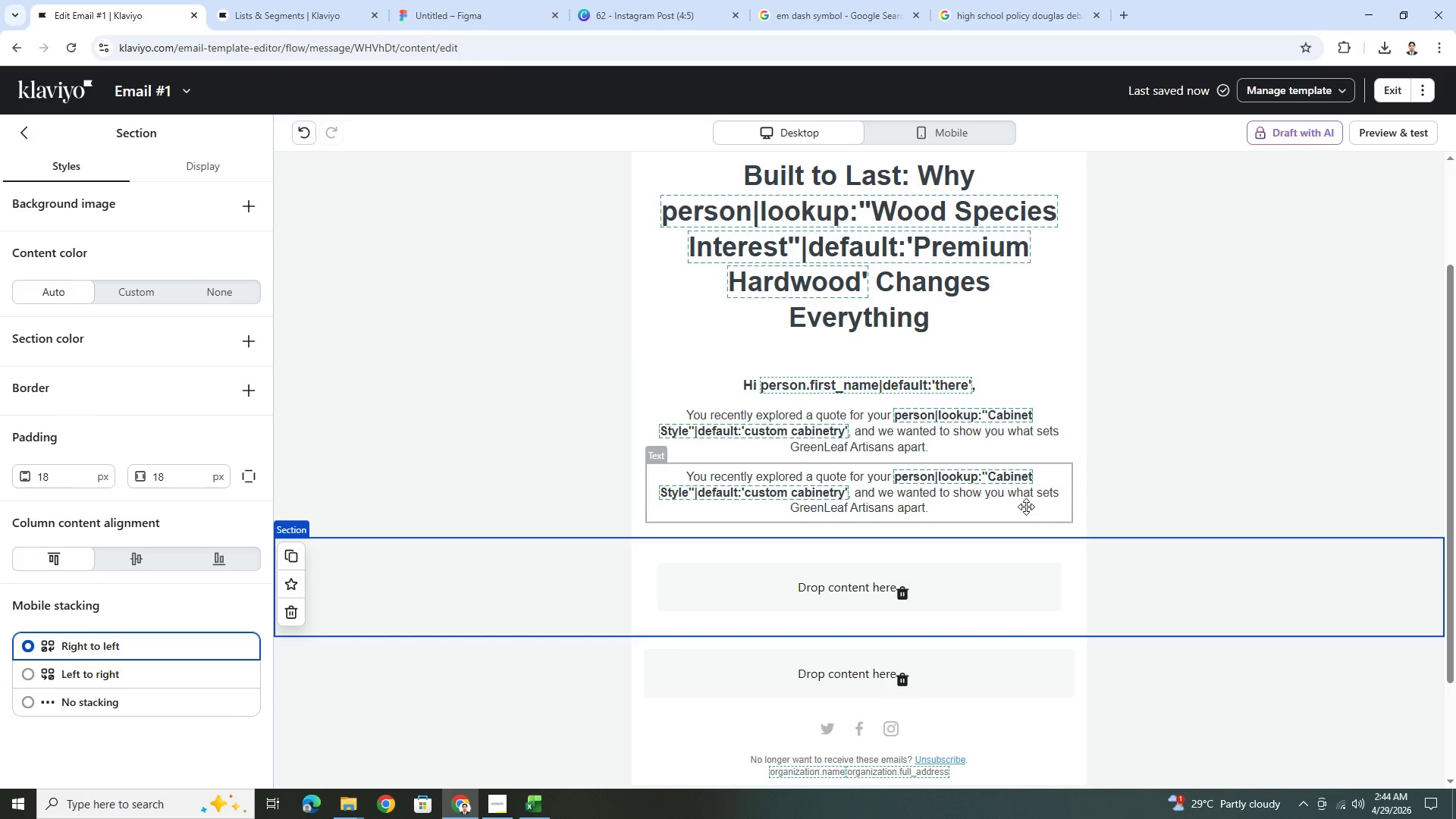 
left_click([1025, 506])
 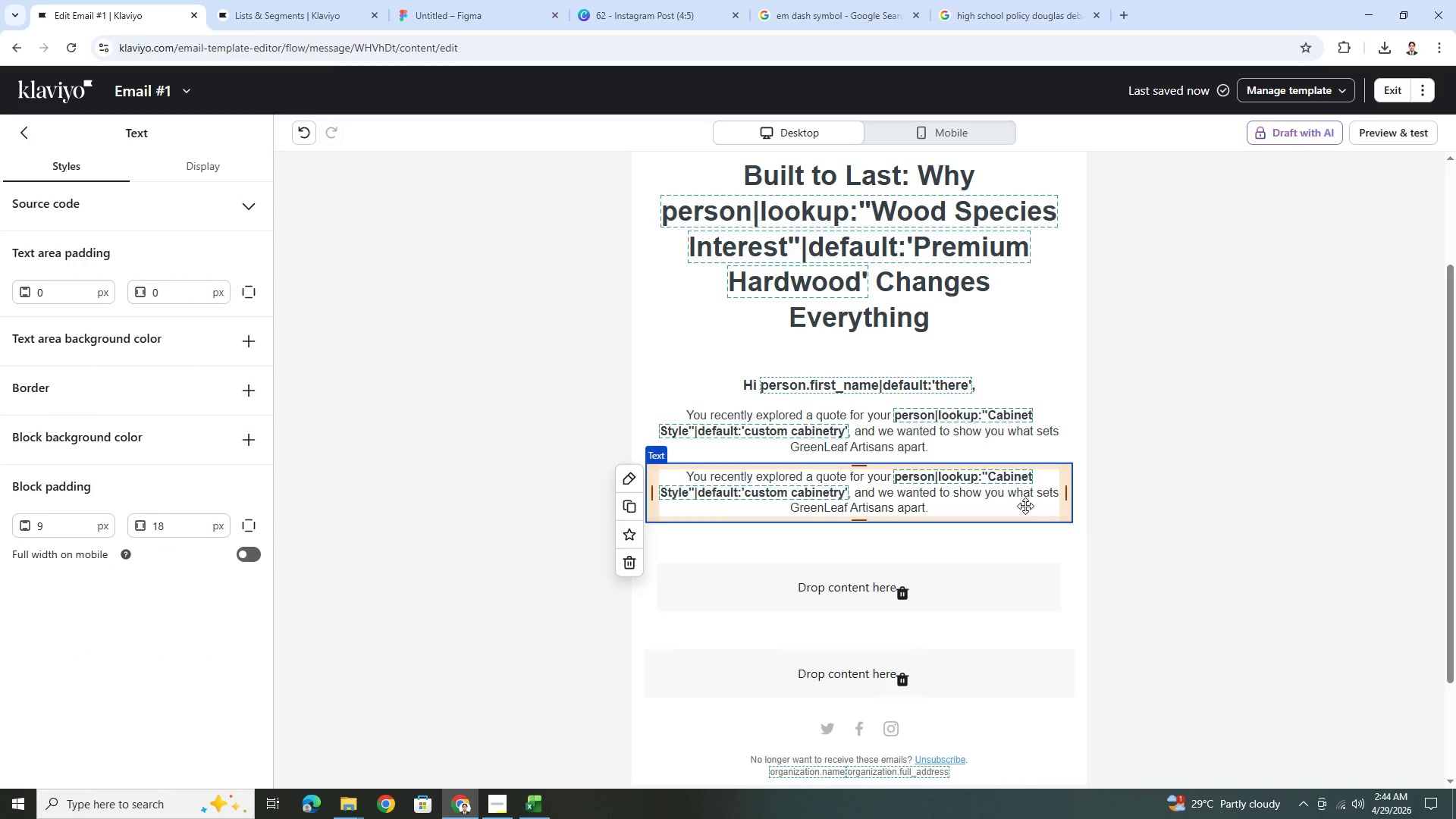 
wait(19.64)
 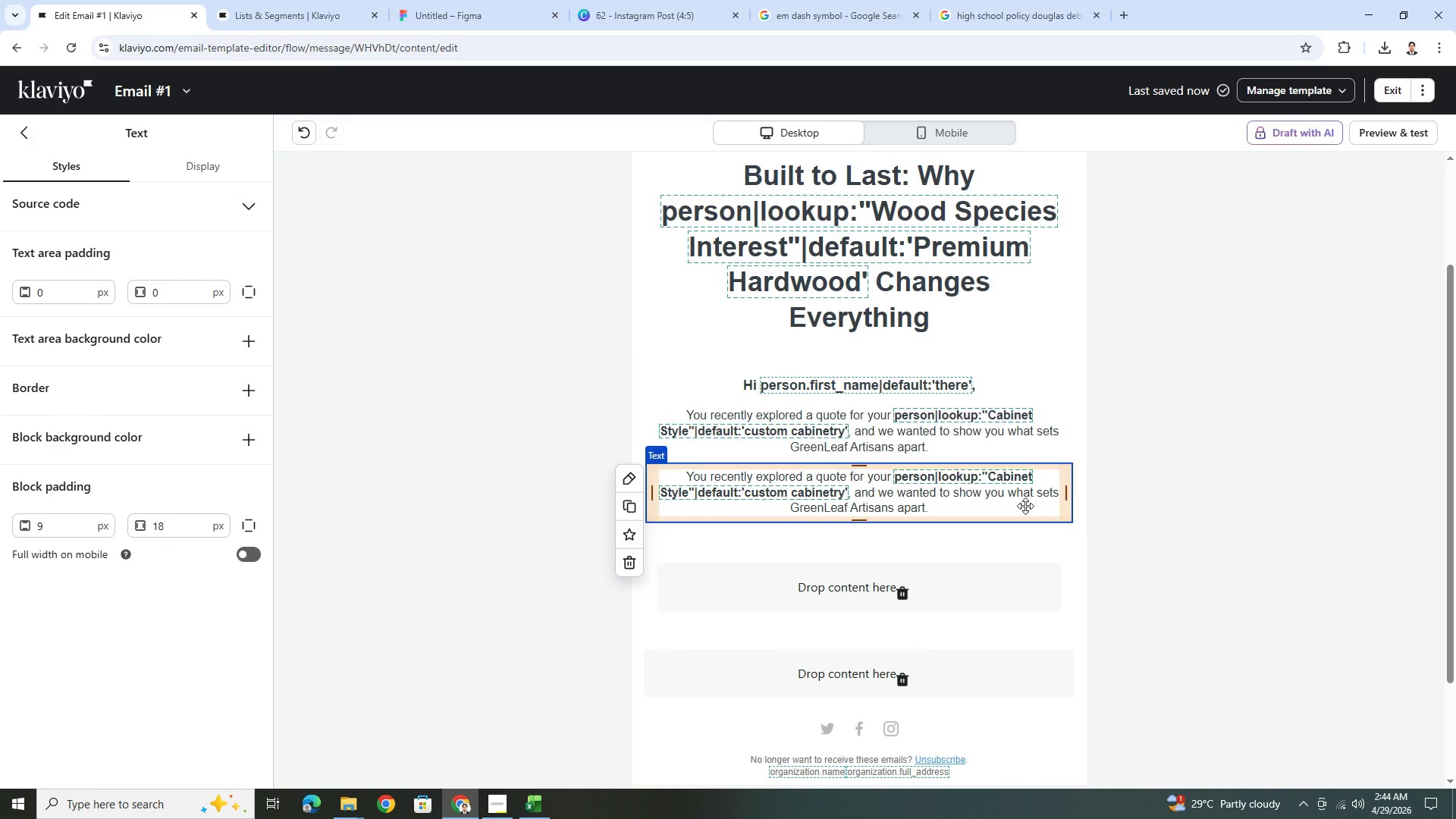 
left_click([1156, 585])
 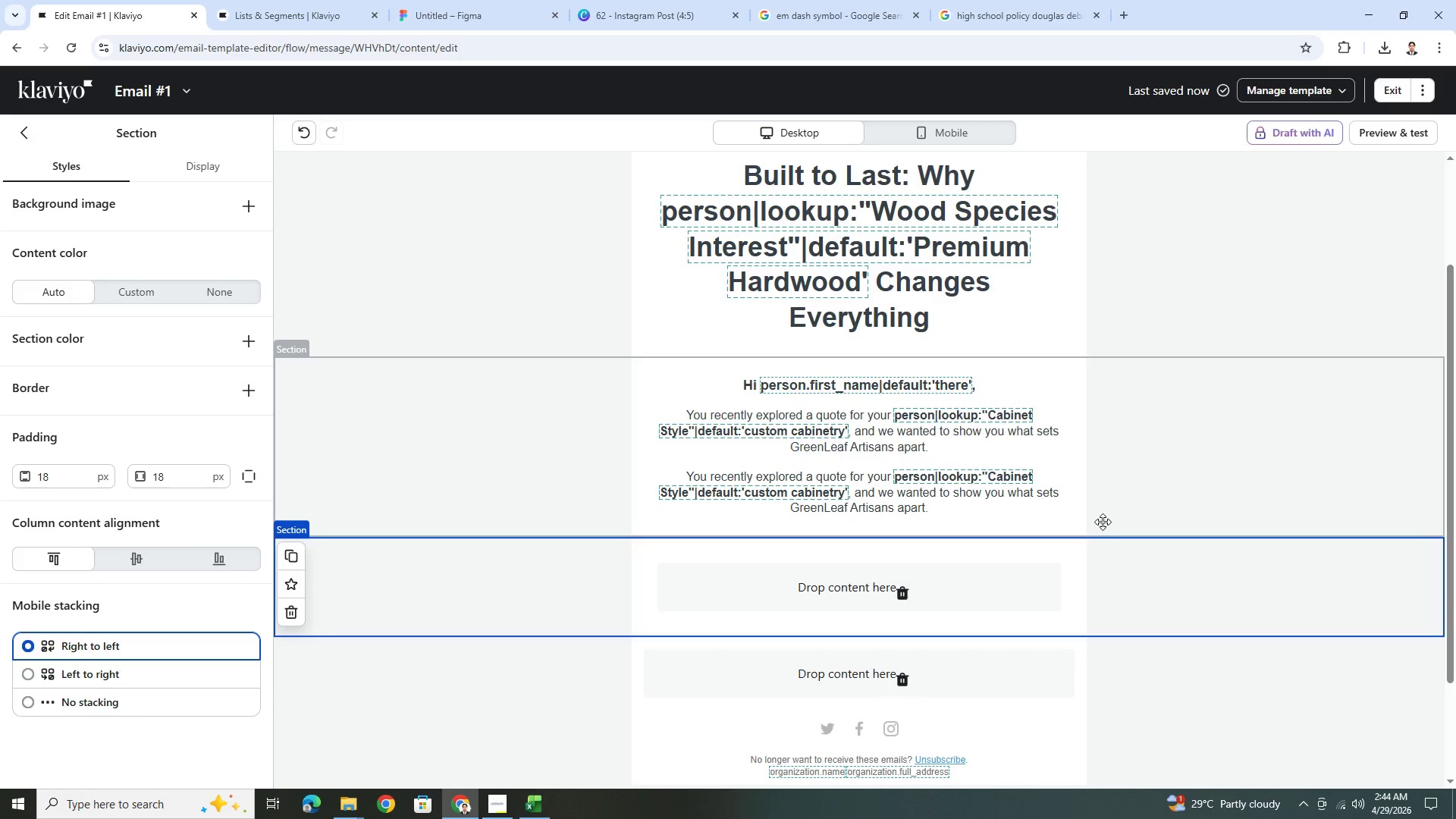 
wait(12.72)
 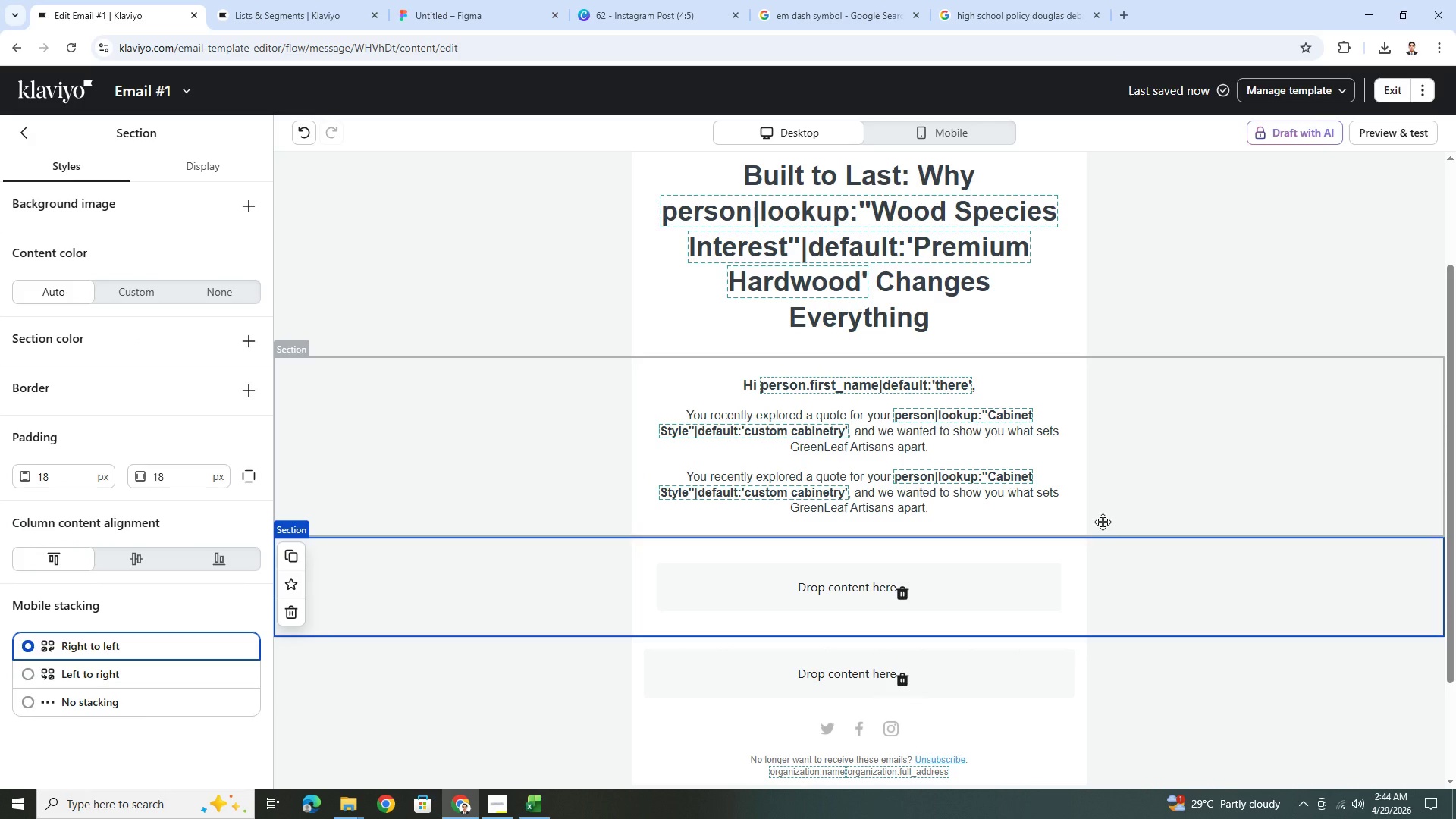 
left_click([1031, 444])
 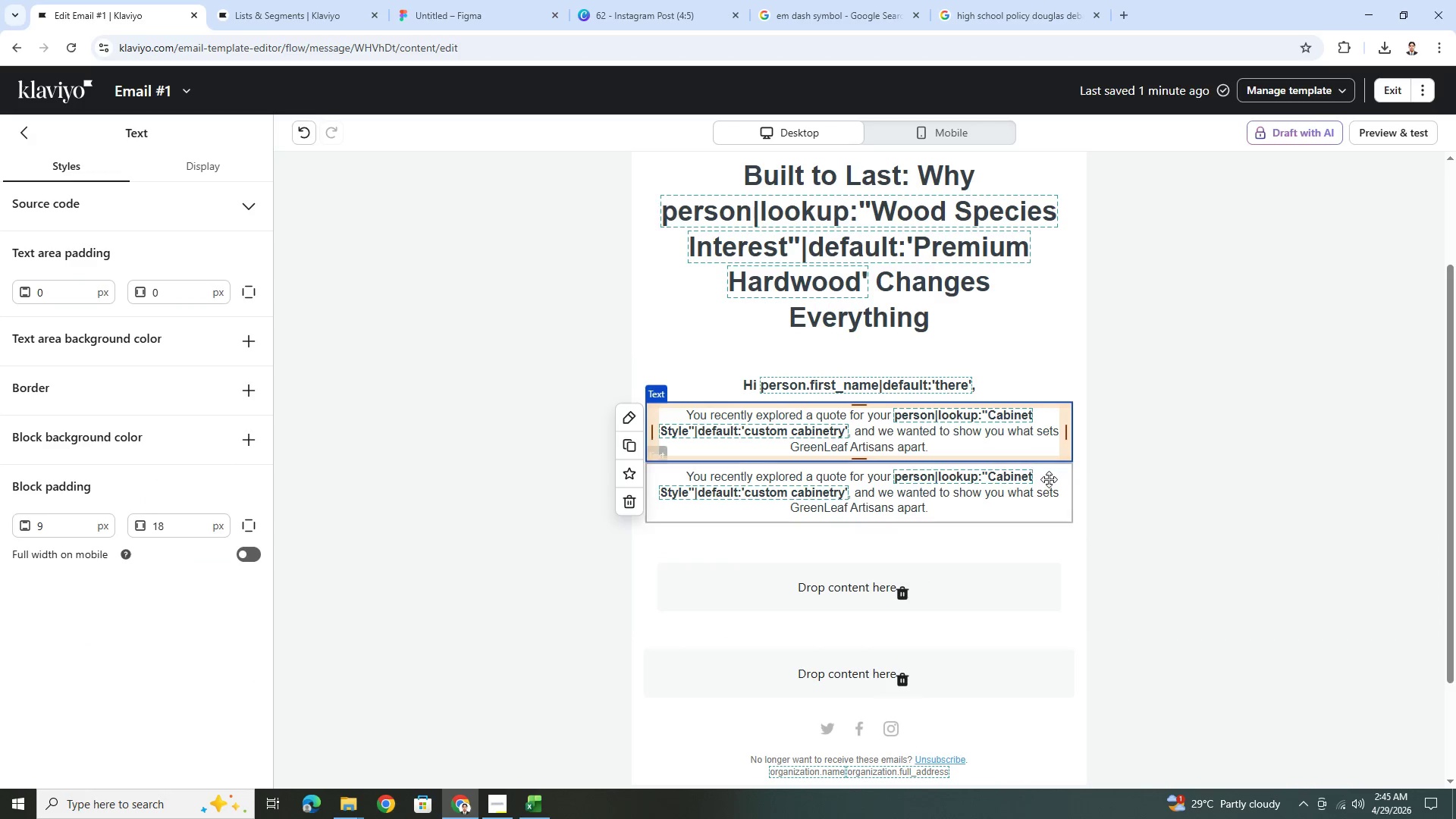 
left_click([1049, 479])
 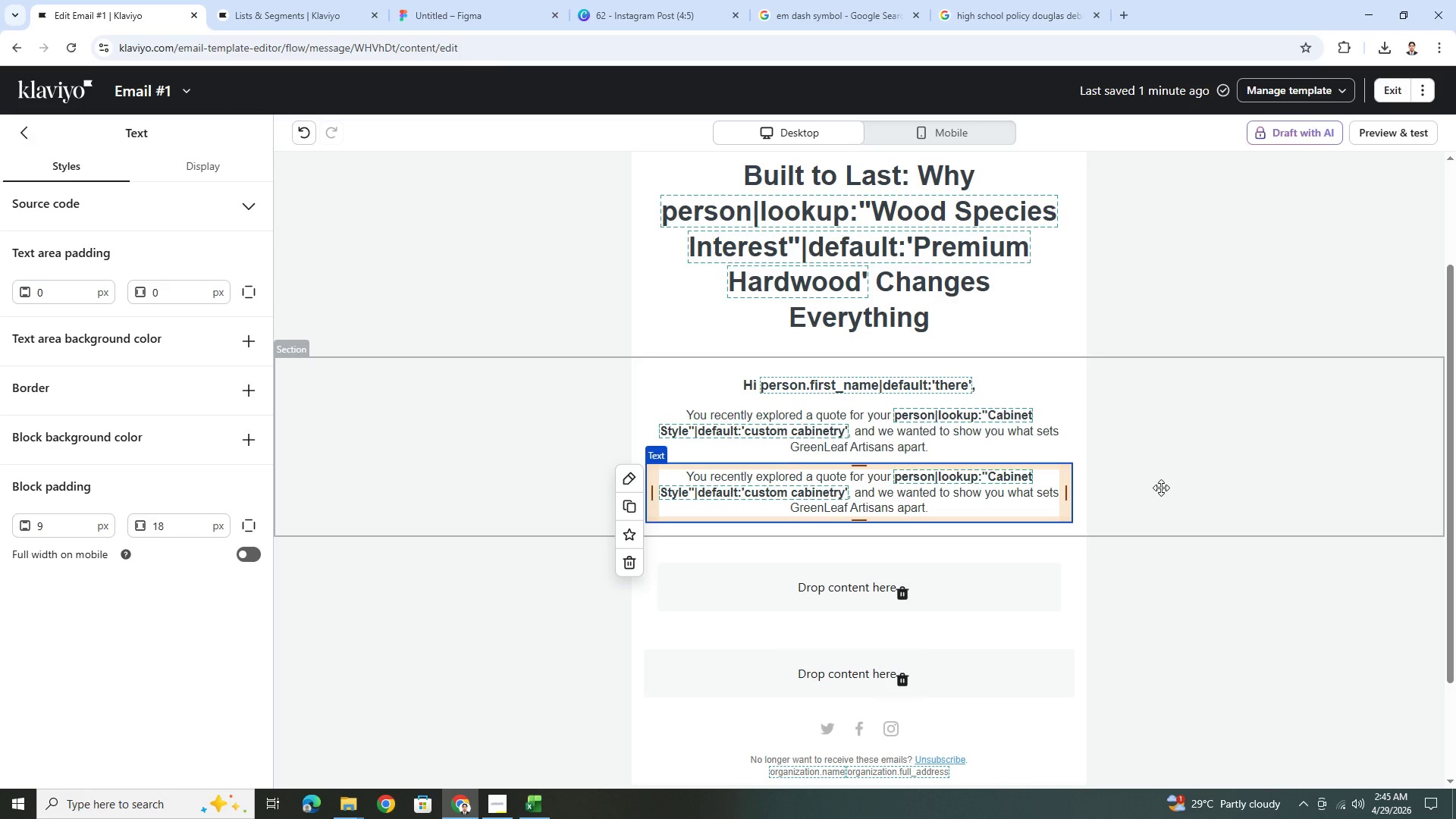 
wait(24.61)
 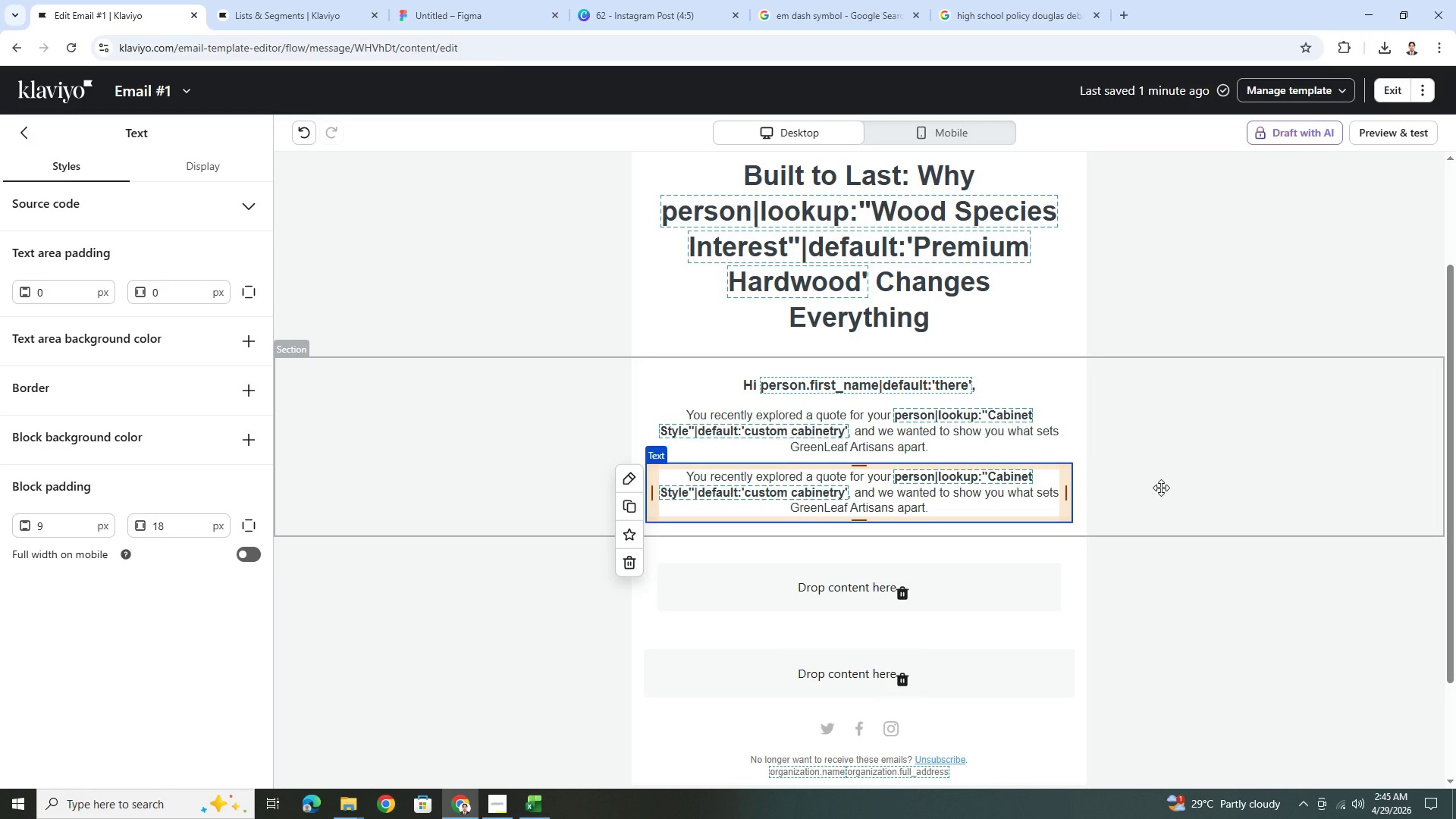 
scroll: coordinate [1001, 450], scroll_direction: down, amount: 5.0
 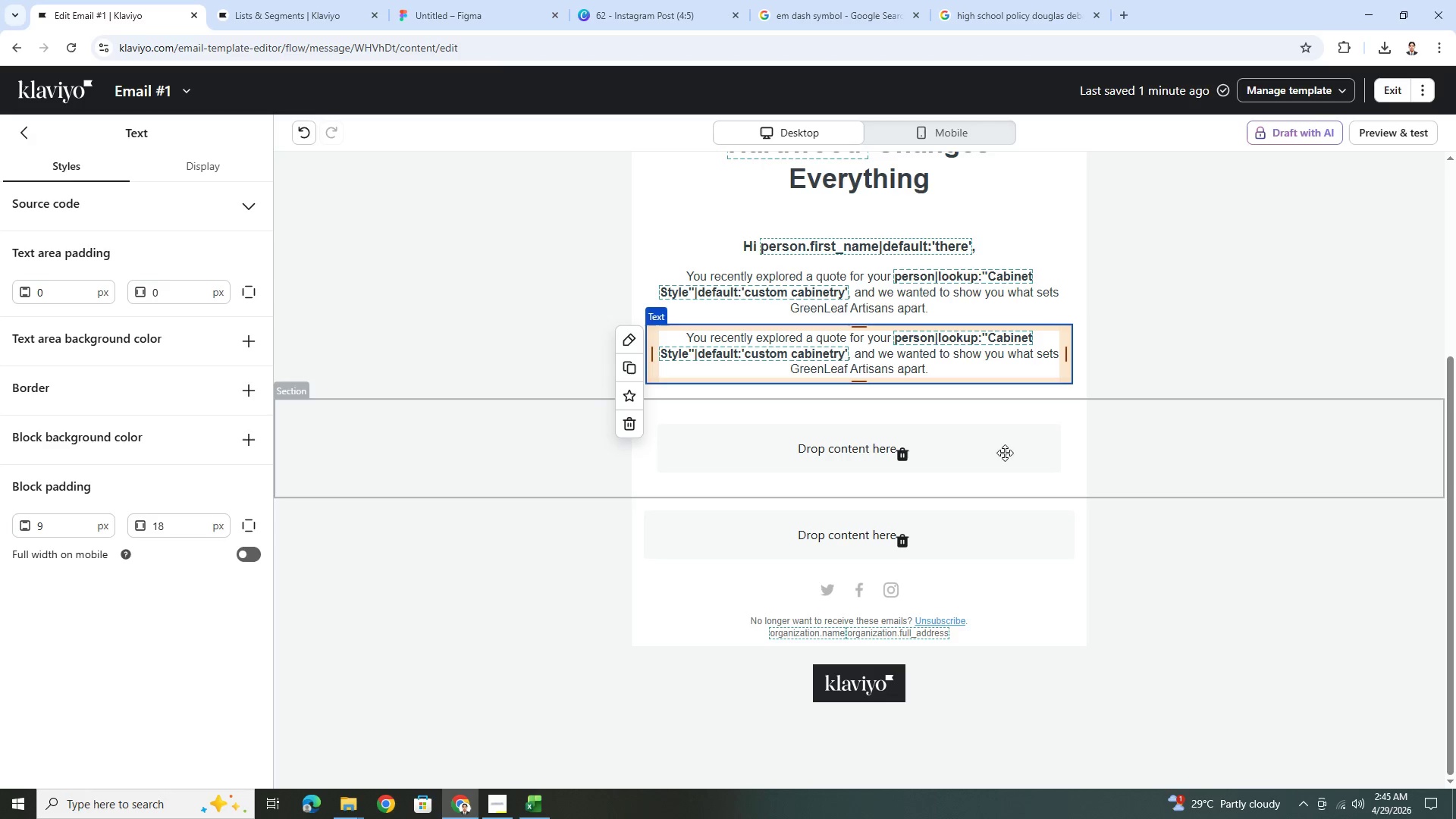 
left_click([1165, 466])
 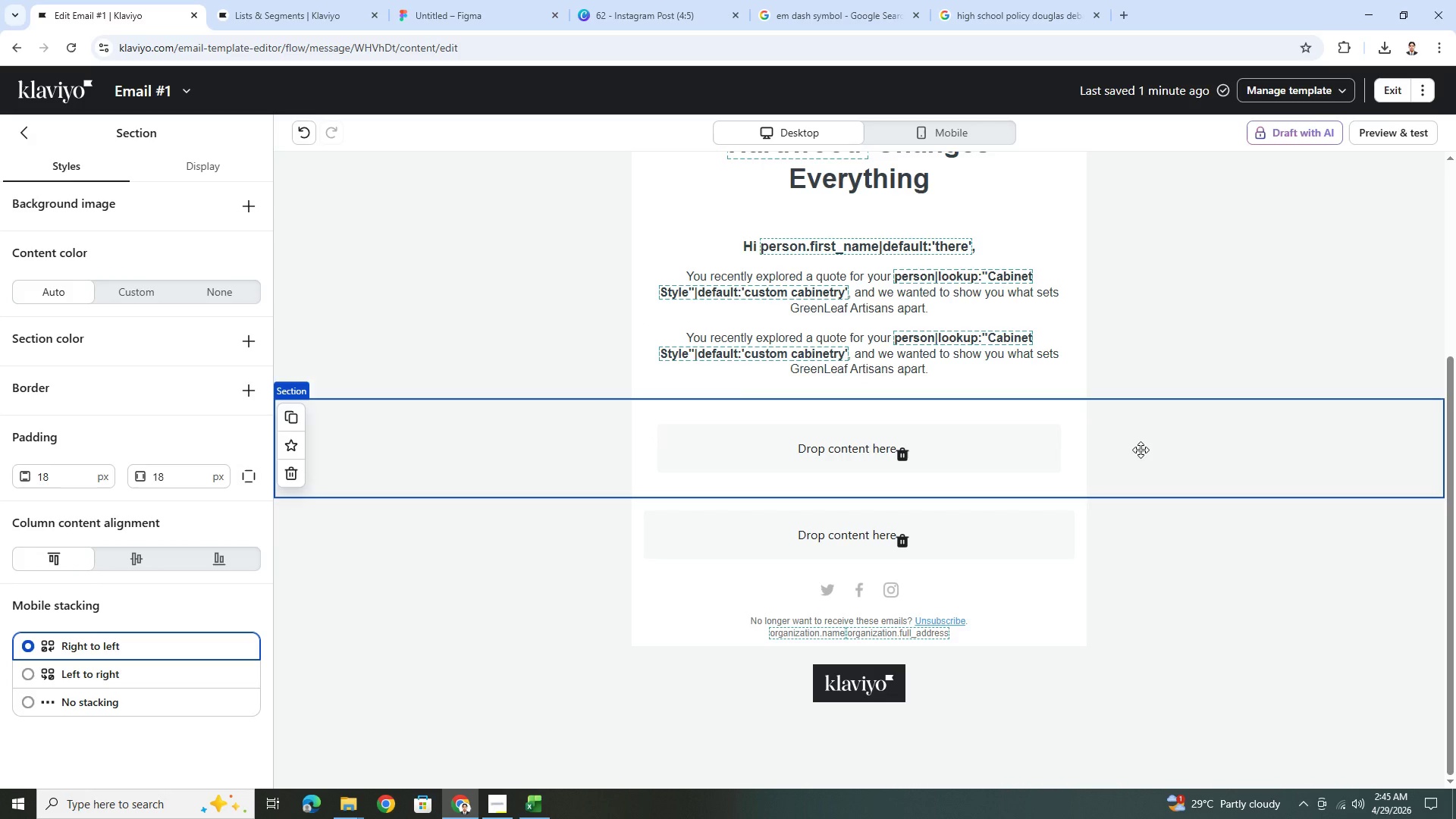 
wait(8.64)
 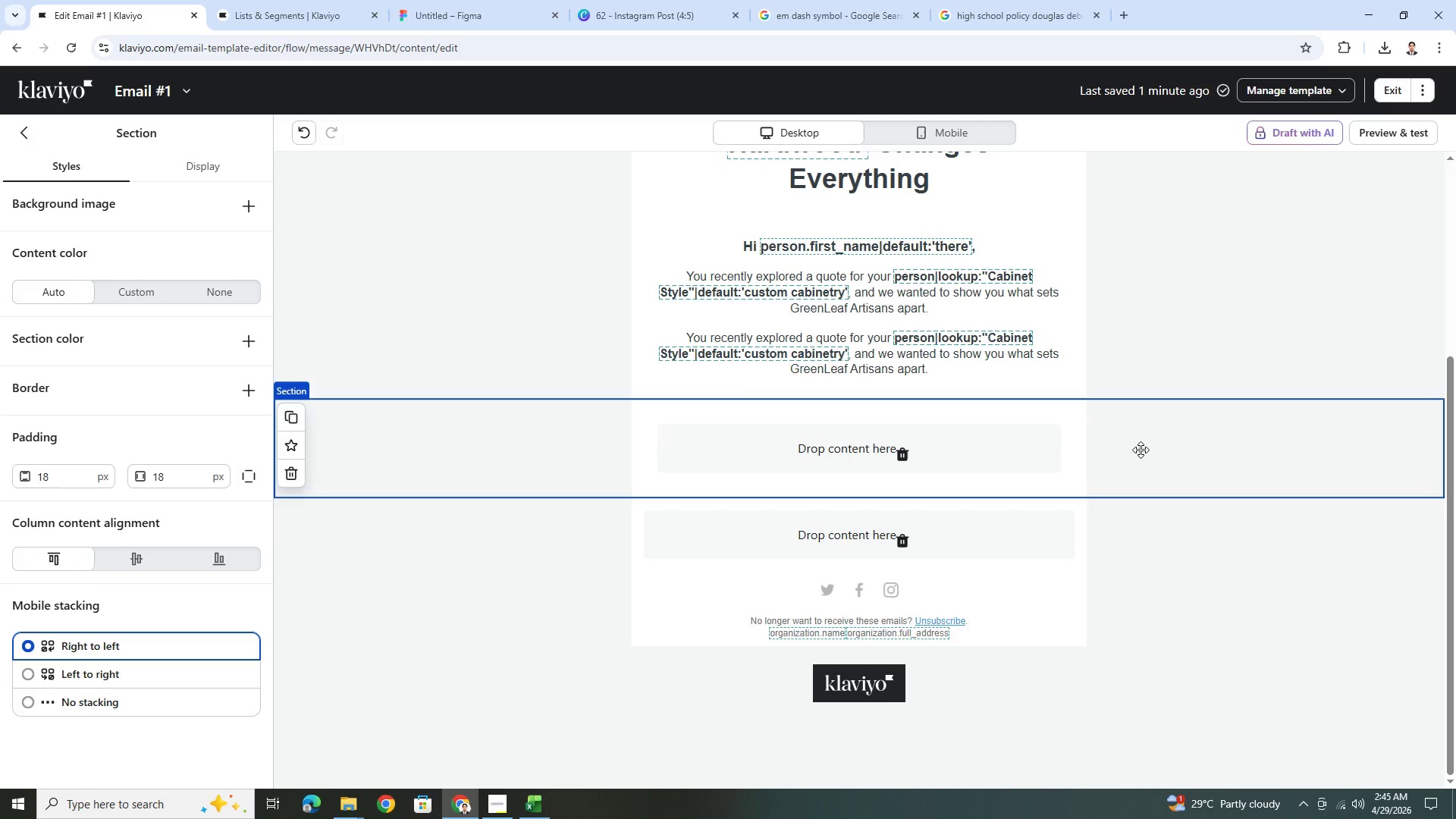 
left_click([1037, 354])
 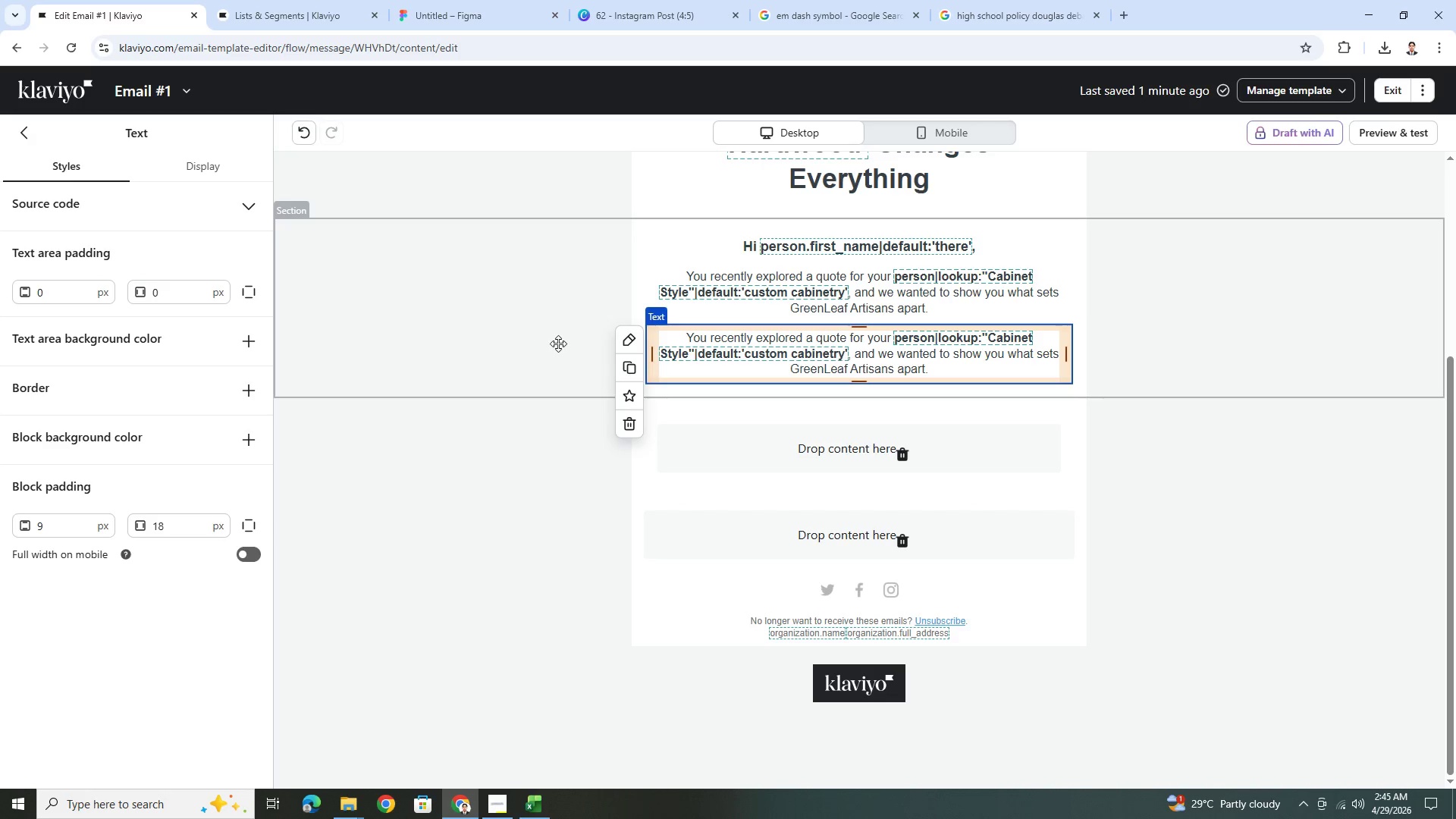 
wait(6.97)
 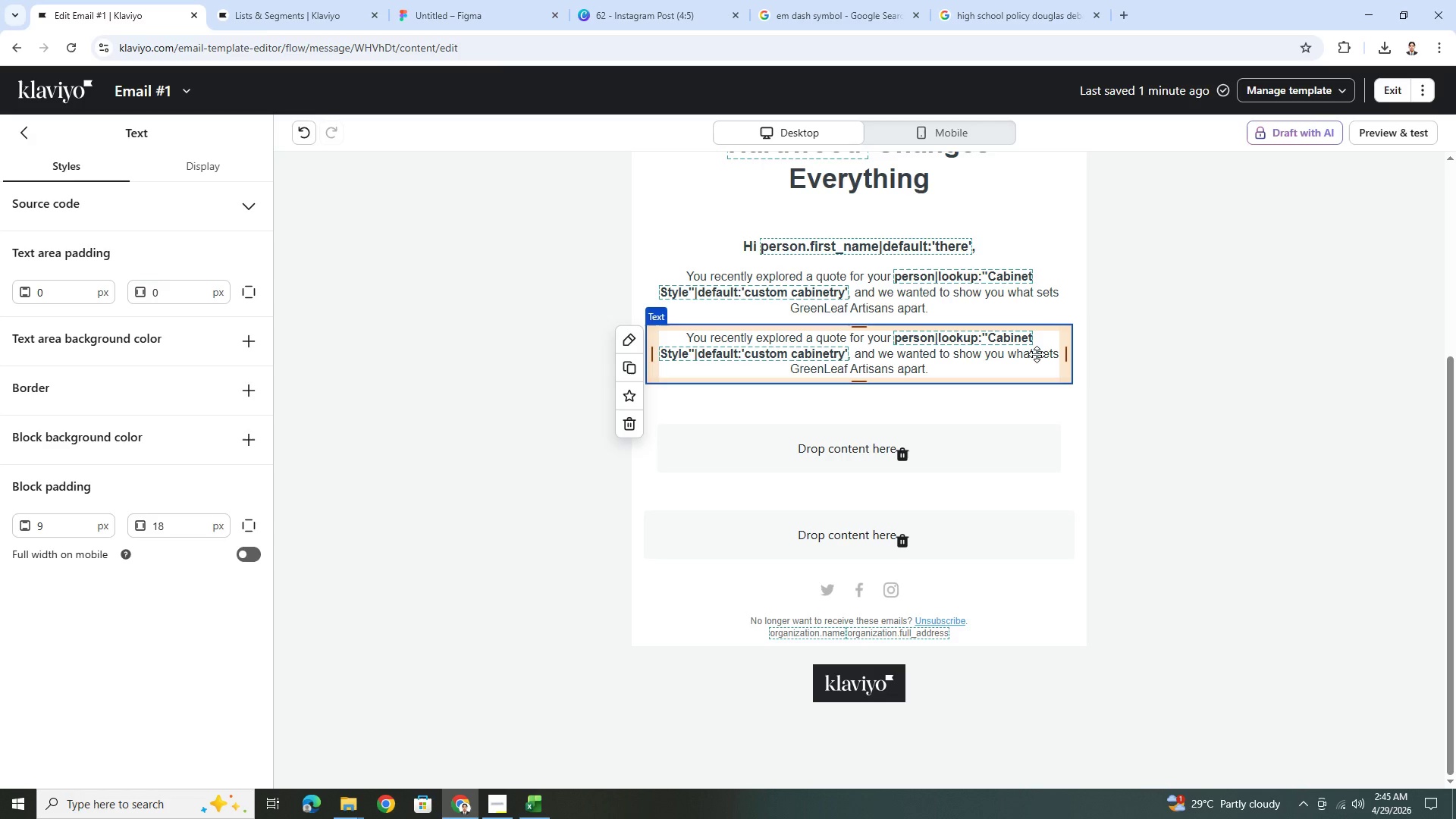 
left_click([588, 447])
 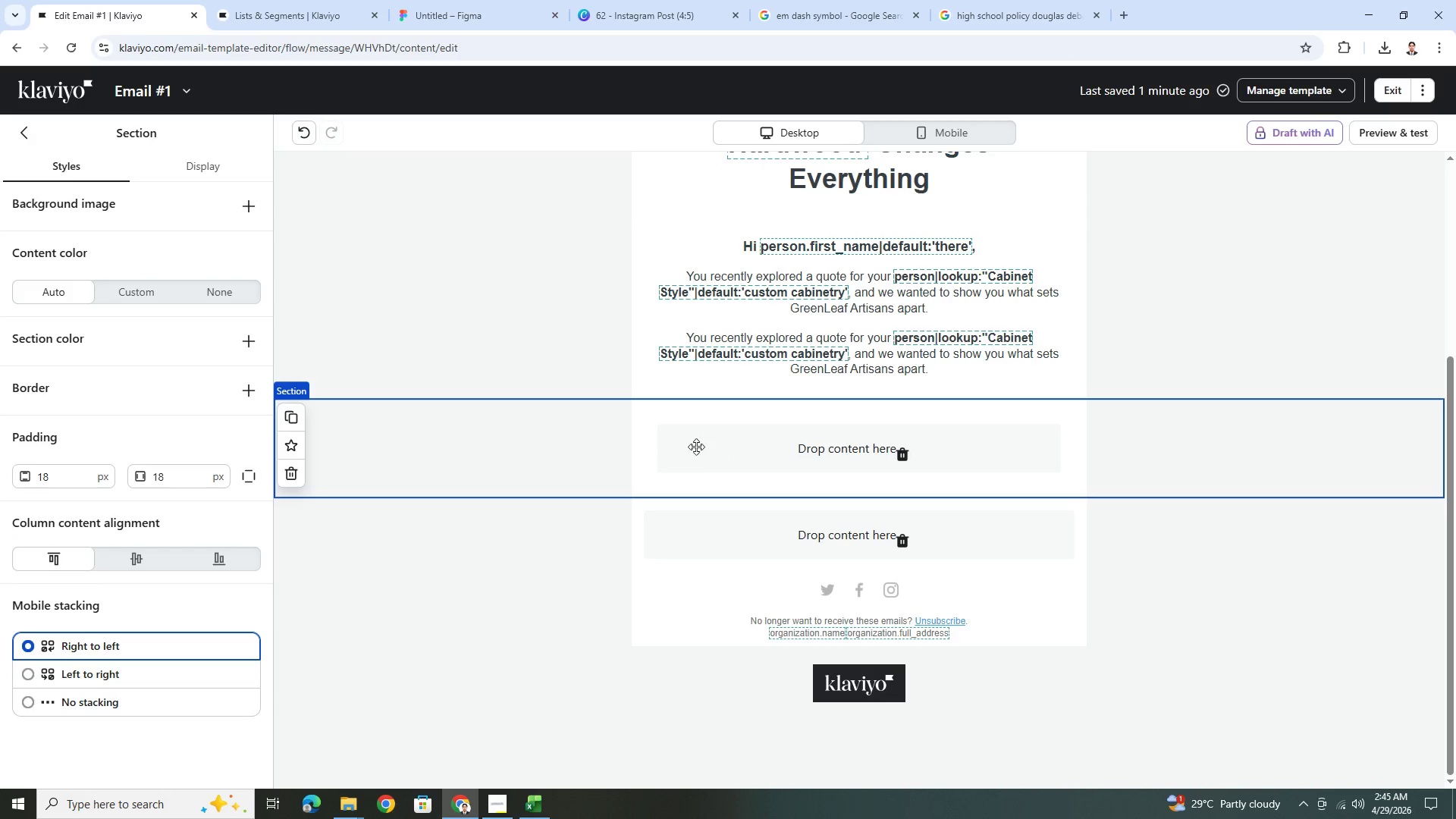 
left_click([695, 364])
 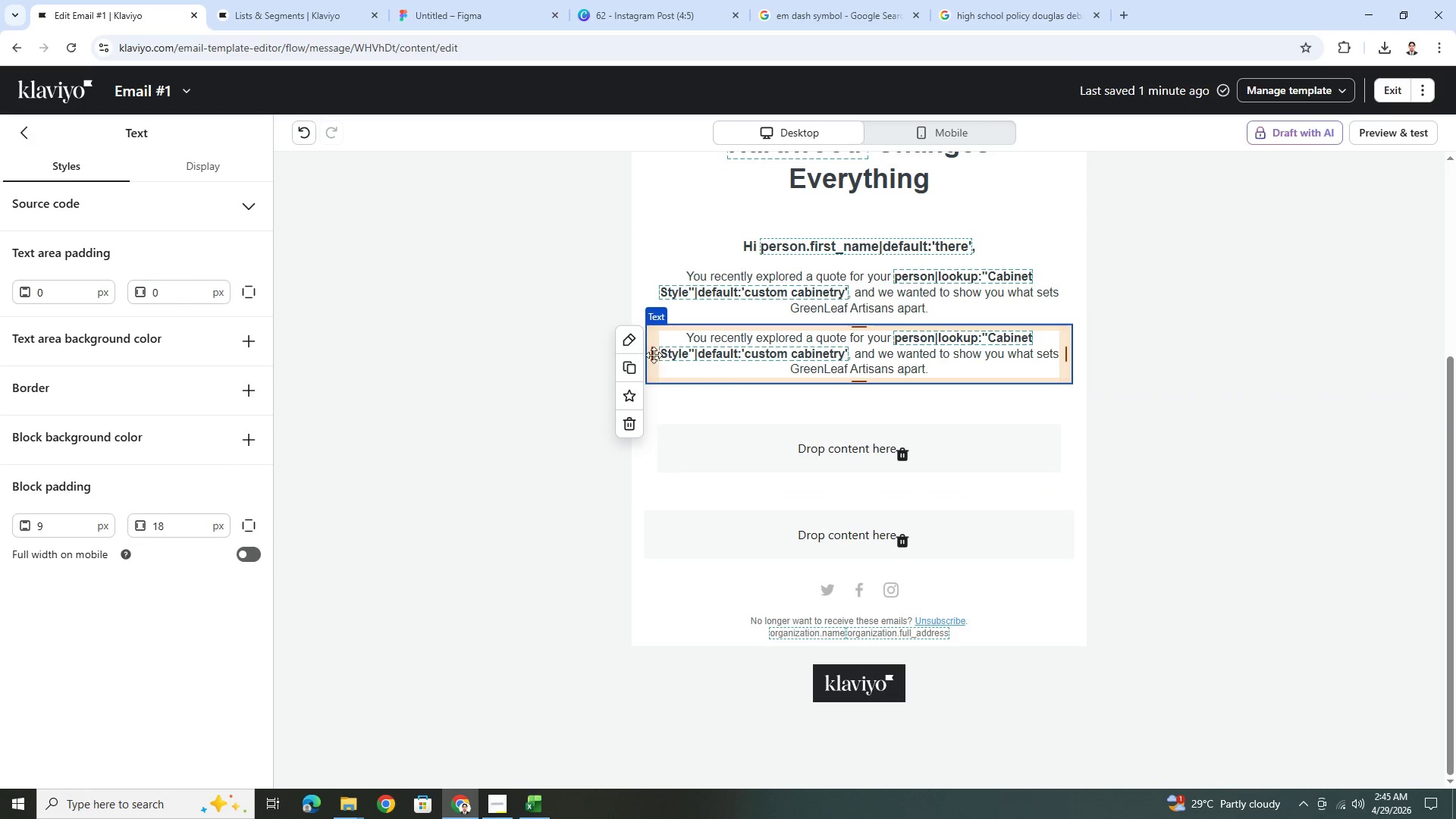 
left_click([631, 369])
 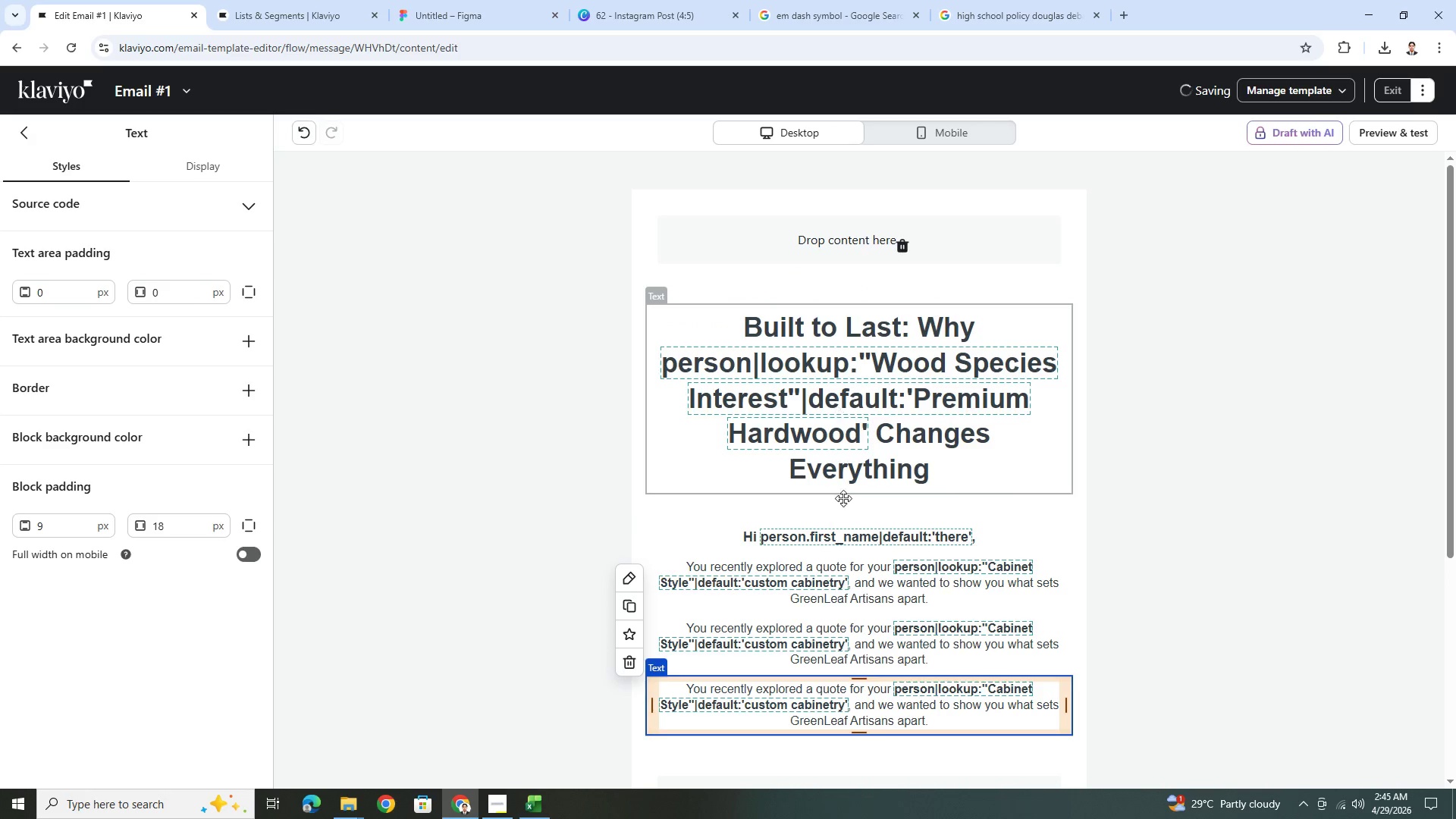 
scroll: coordinate [845, 519], scroll_direction: down, amount: 4.0
 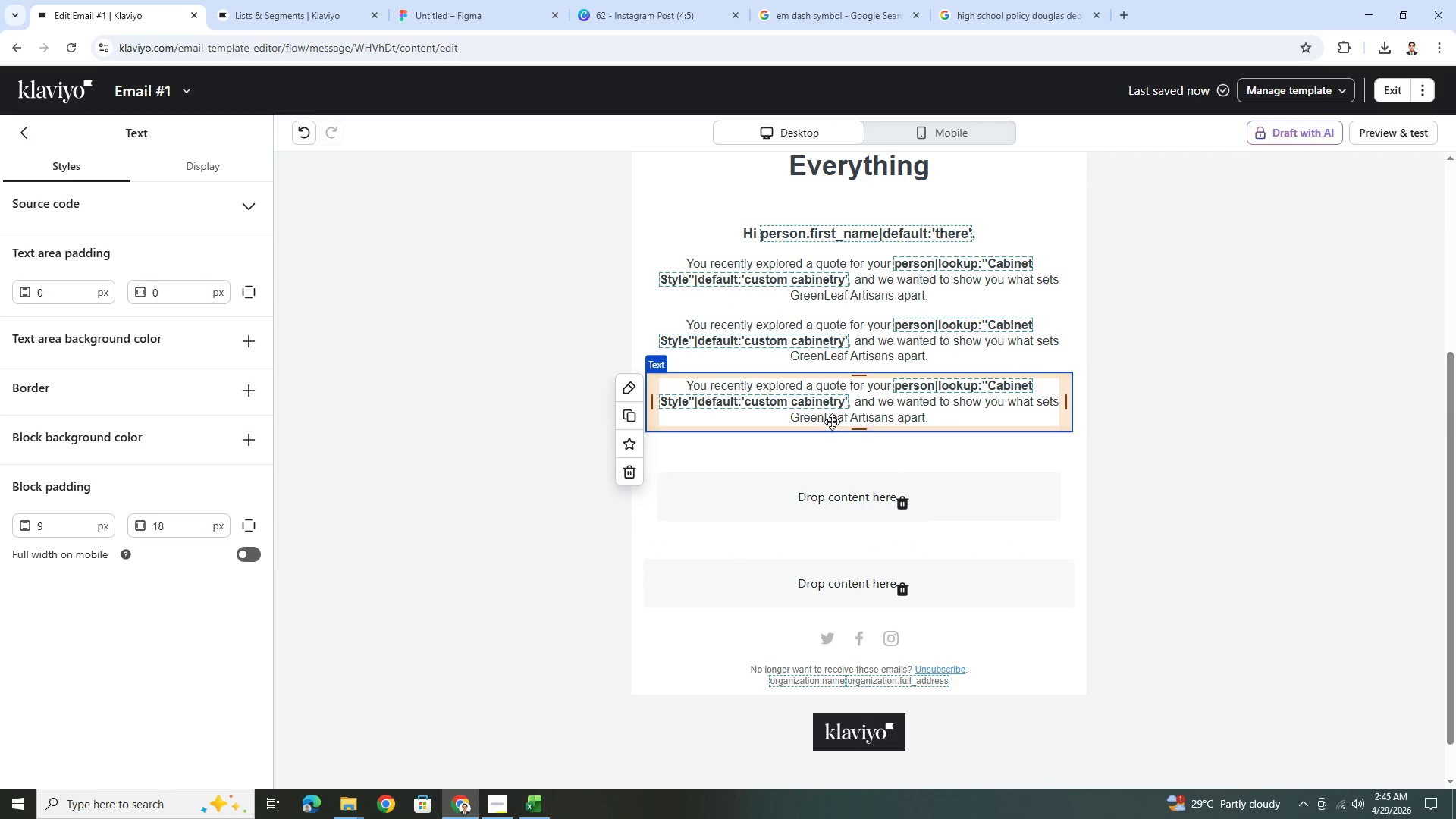 
left_click_drag(start_coordinate=[825, 404], to_coordinate=[827, 497])
 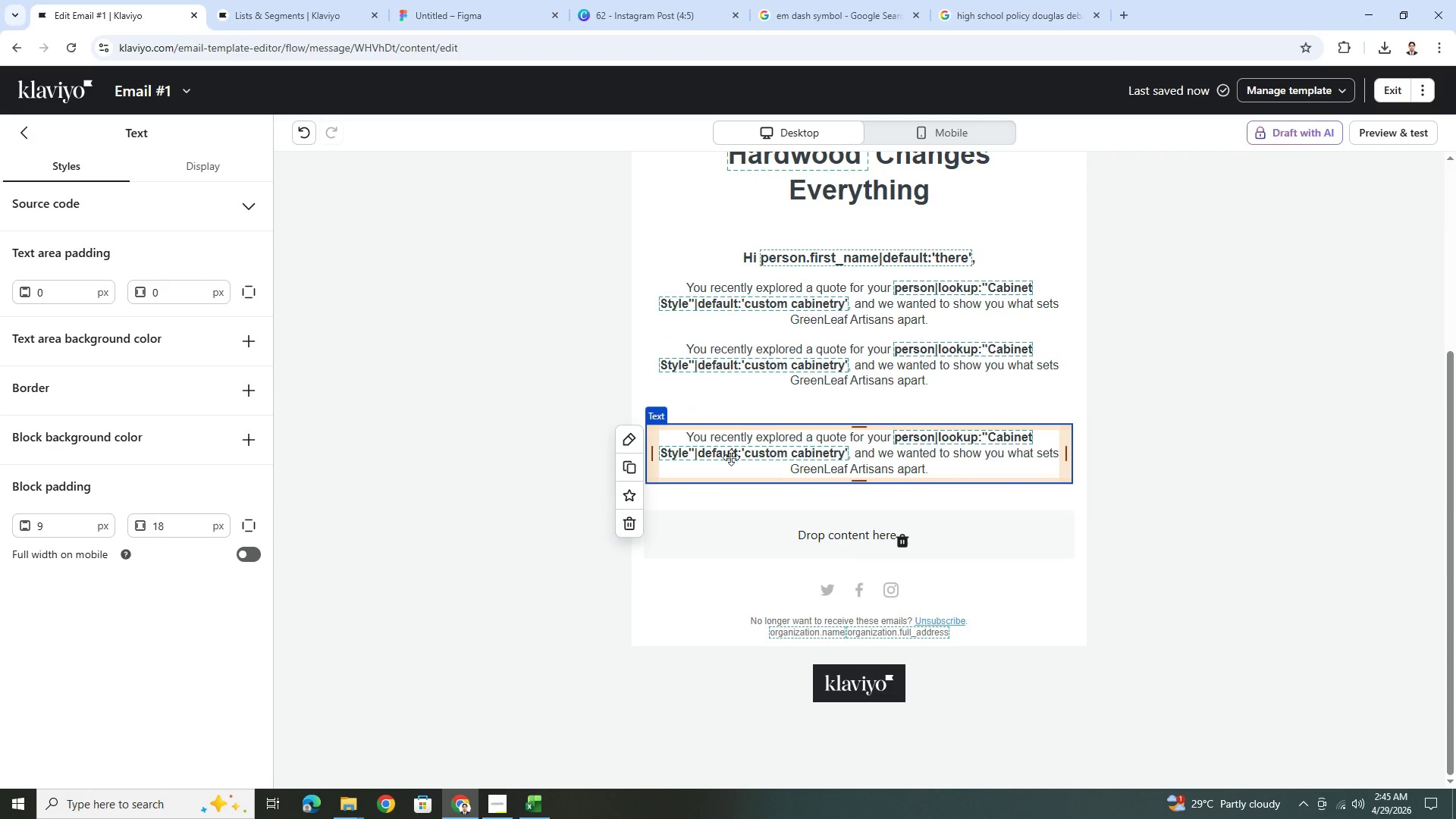 
double_click([815, 458])
 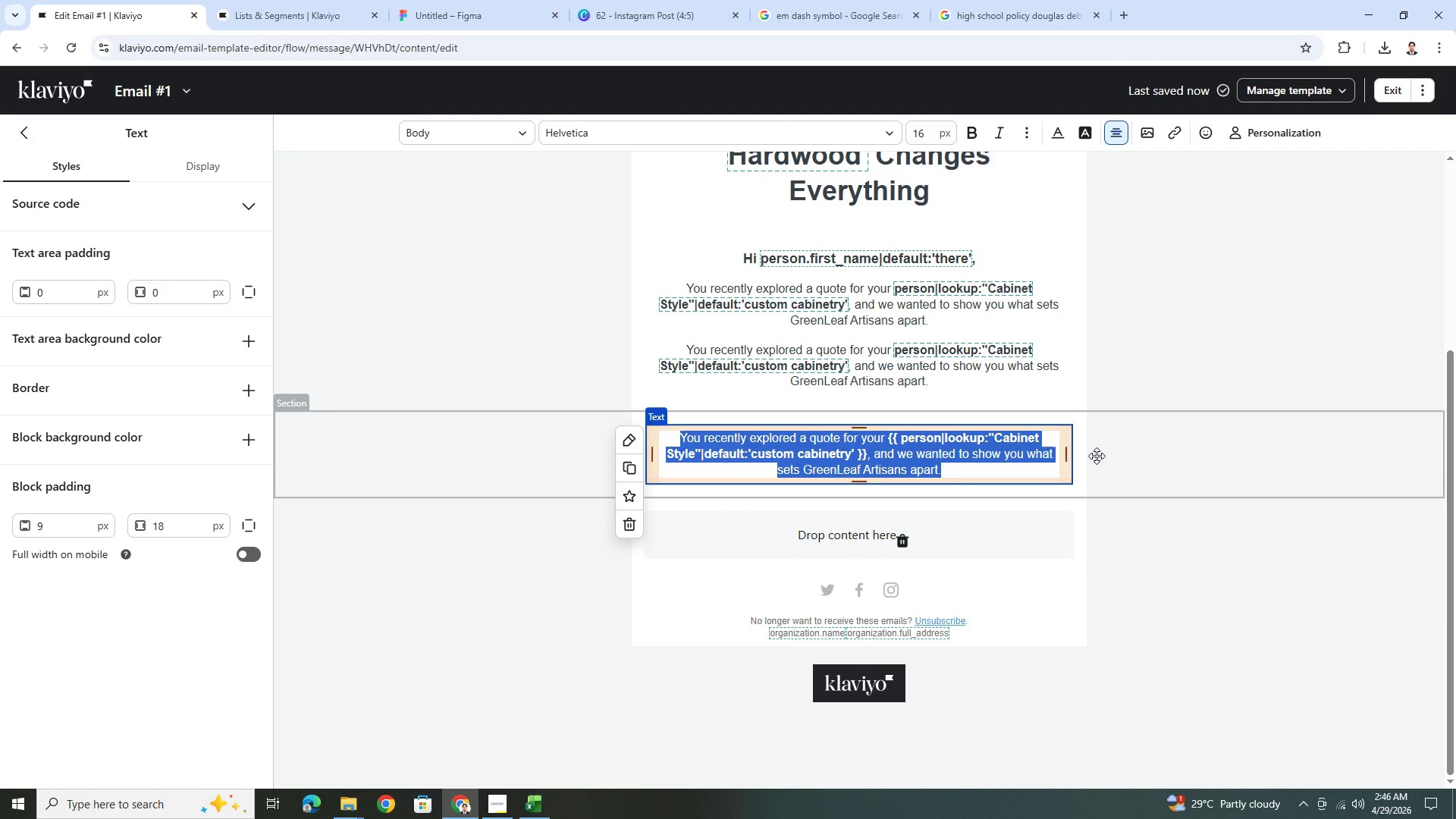 
wait(14.48)
 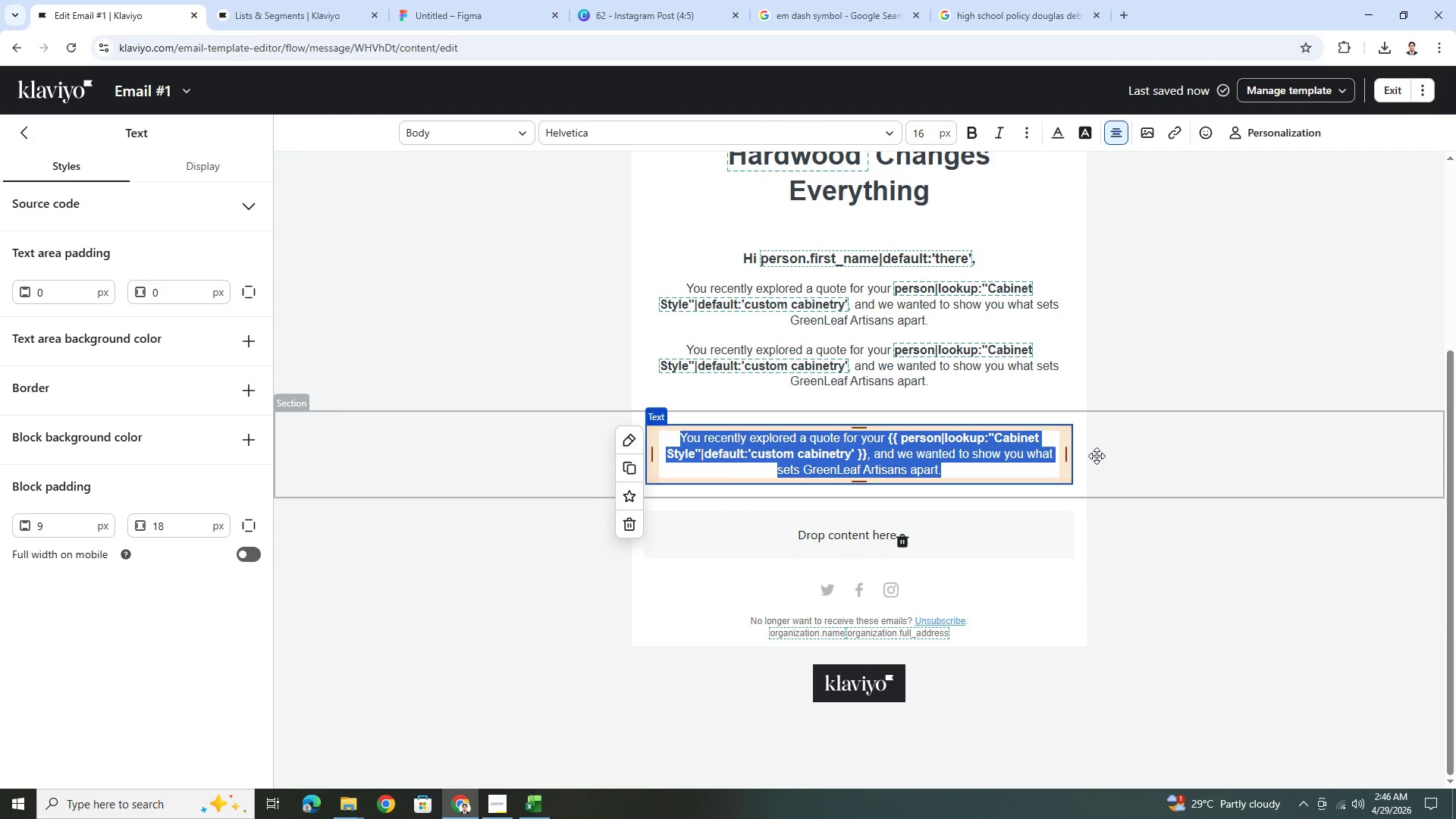 
type(Not all cabinets are created equal.)
 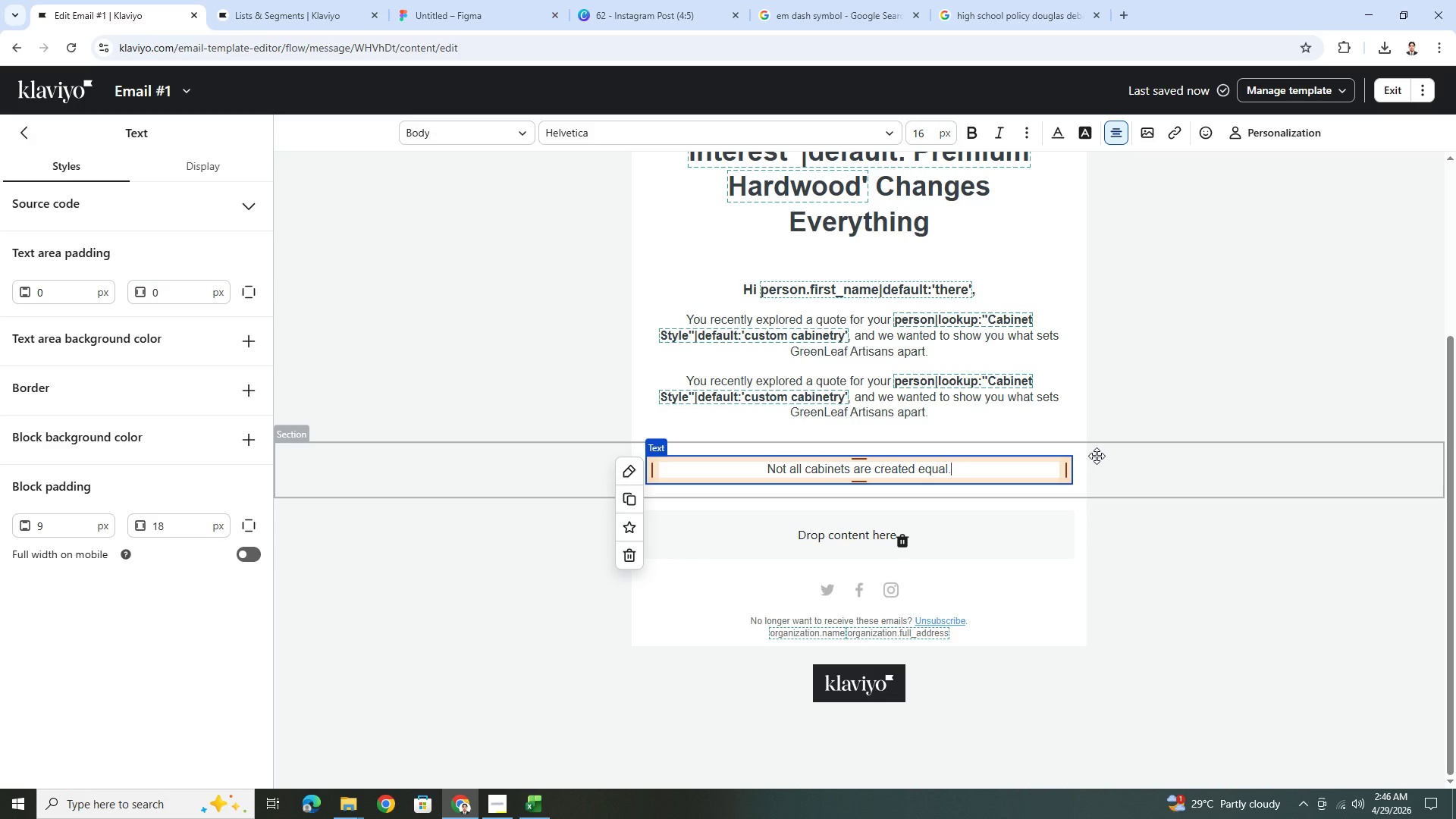 
wait(24.36)
 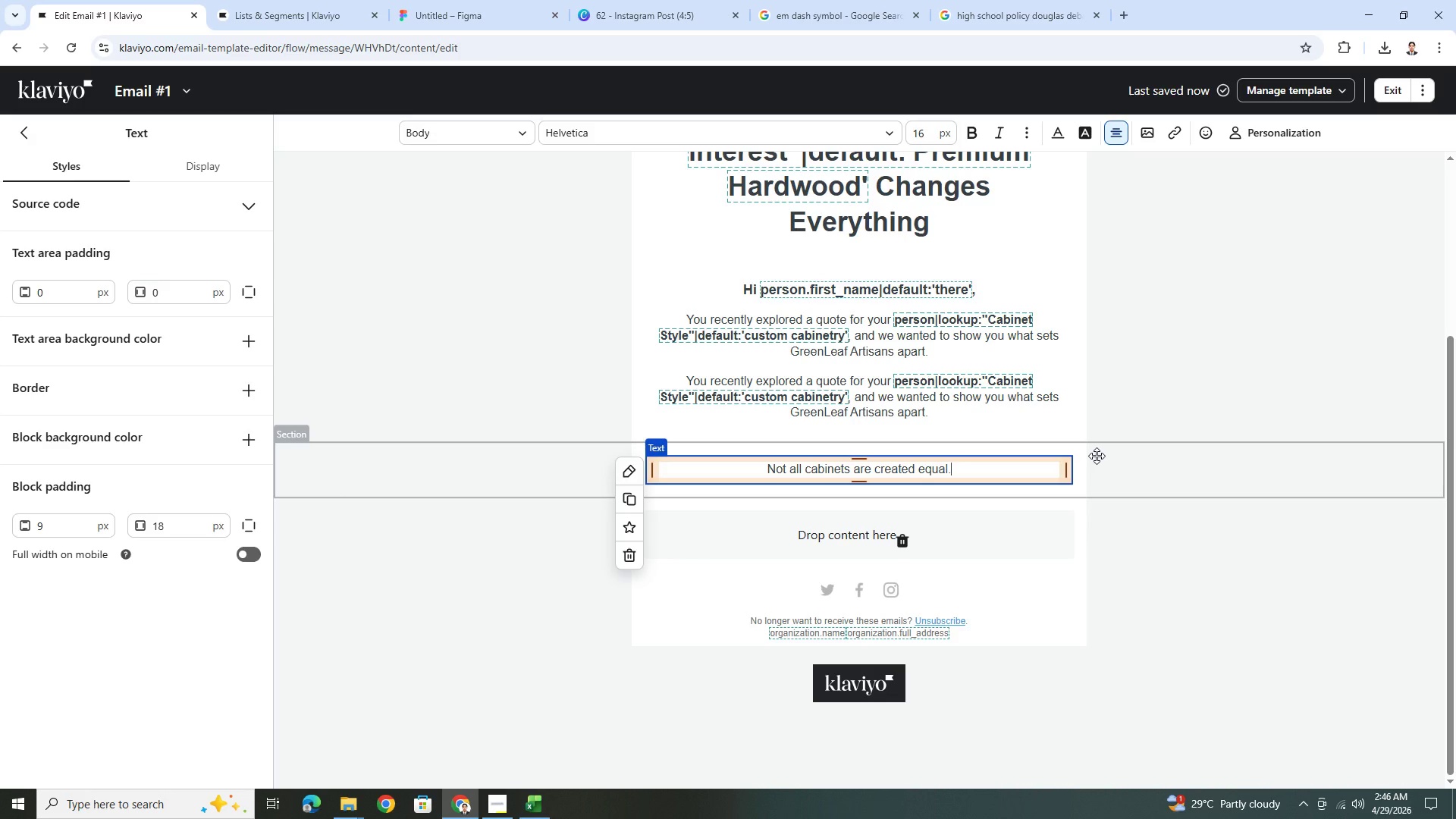 
type( We specialize in susr)
key(Backspace)
type(tain)
 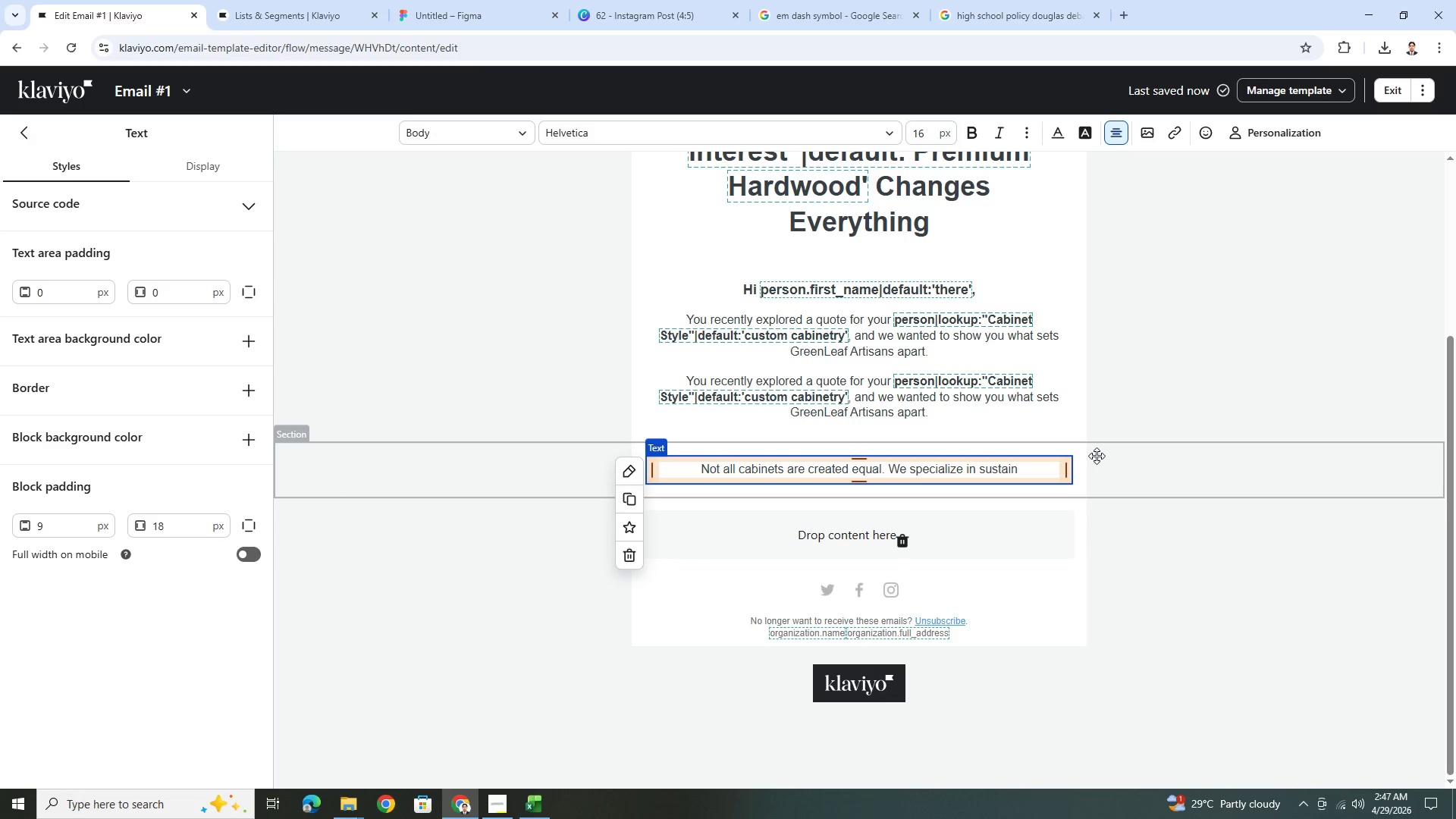 
type(ably sourced )
 